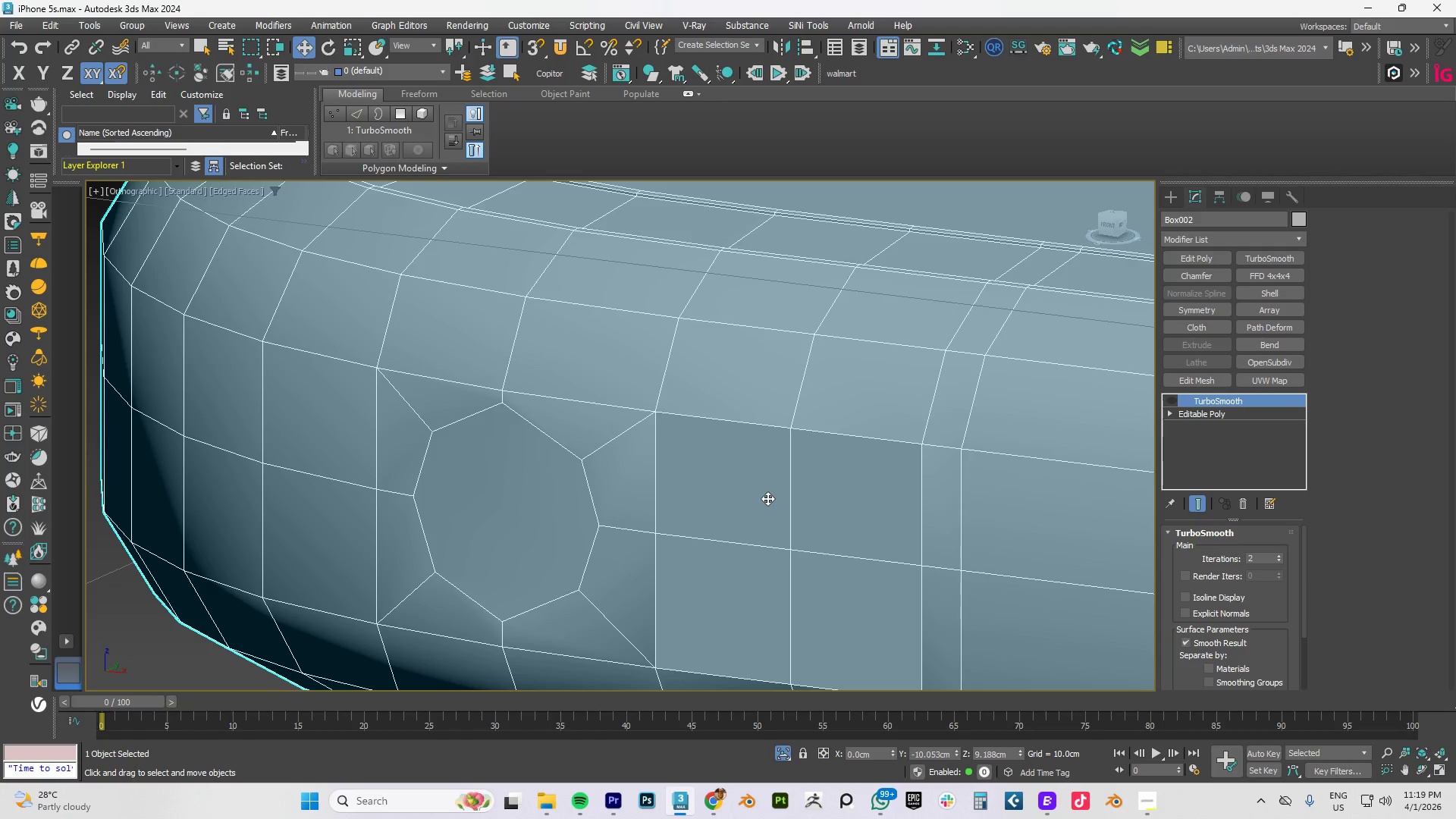 
key(Control+Z)
 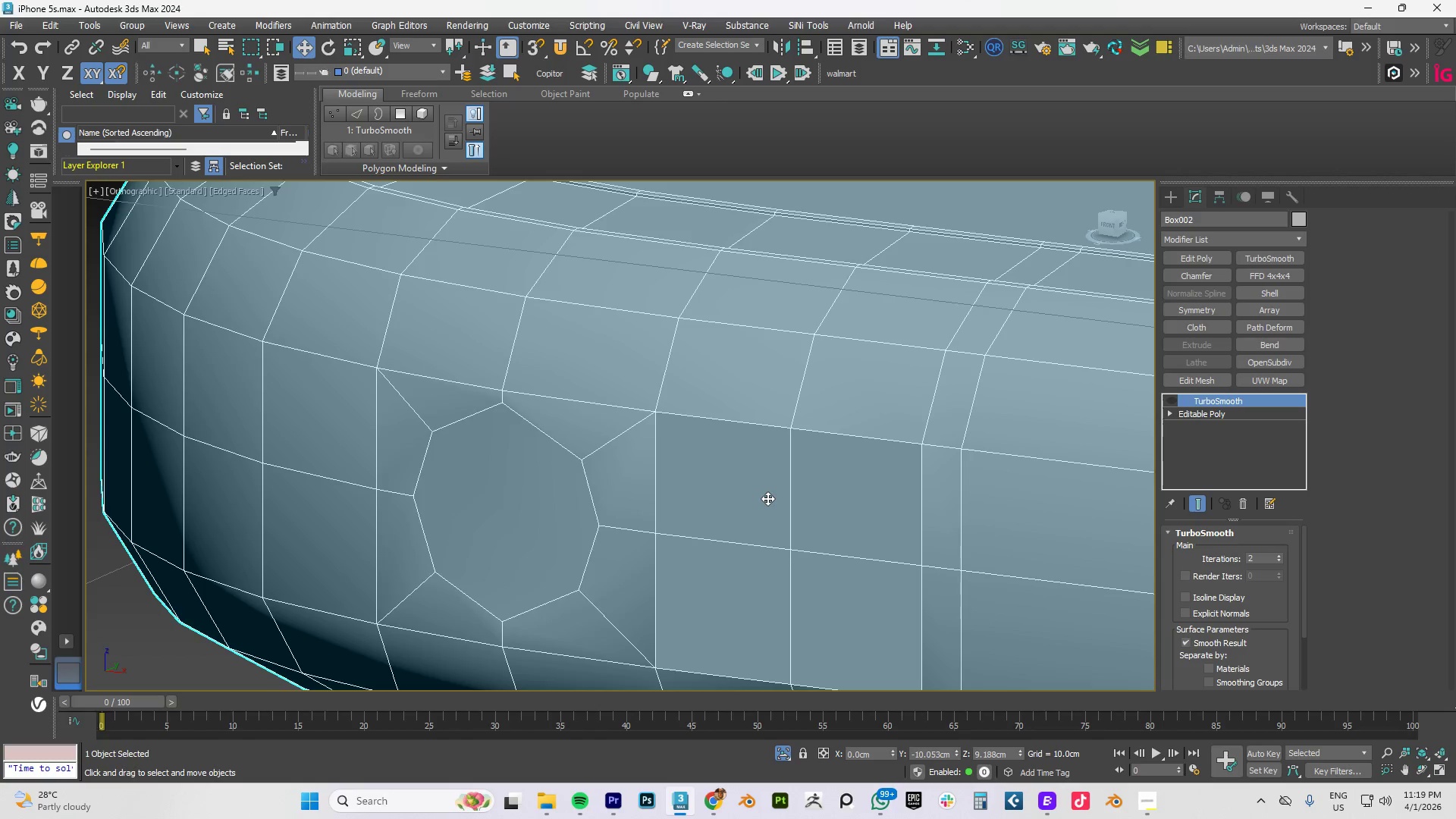 
key(Control+Z)
 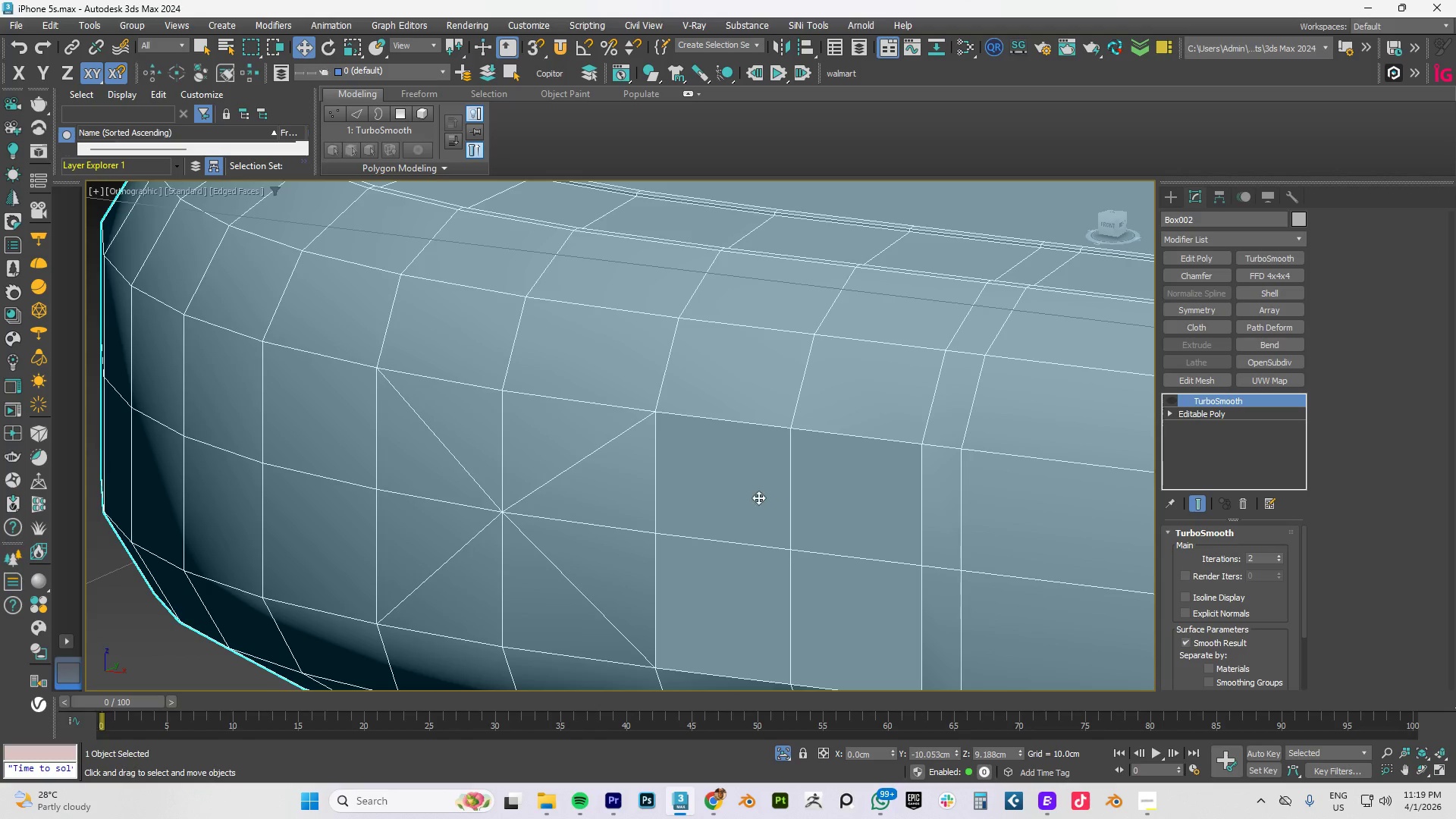 
key(Control+Z)
 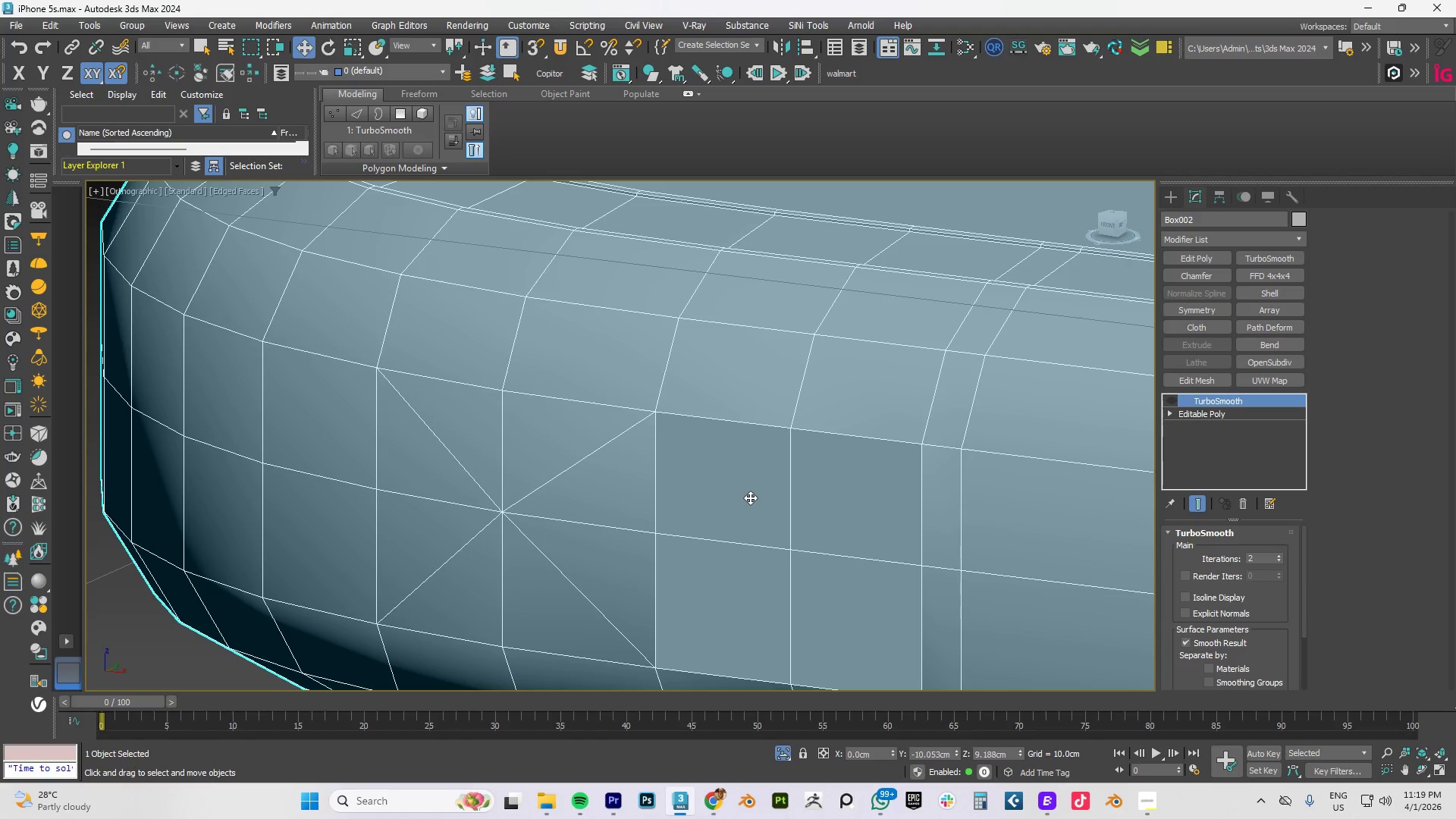 
key(Control+Z)
 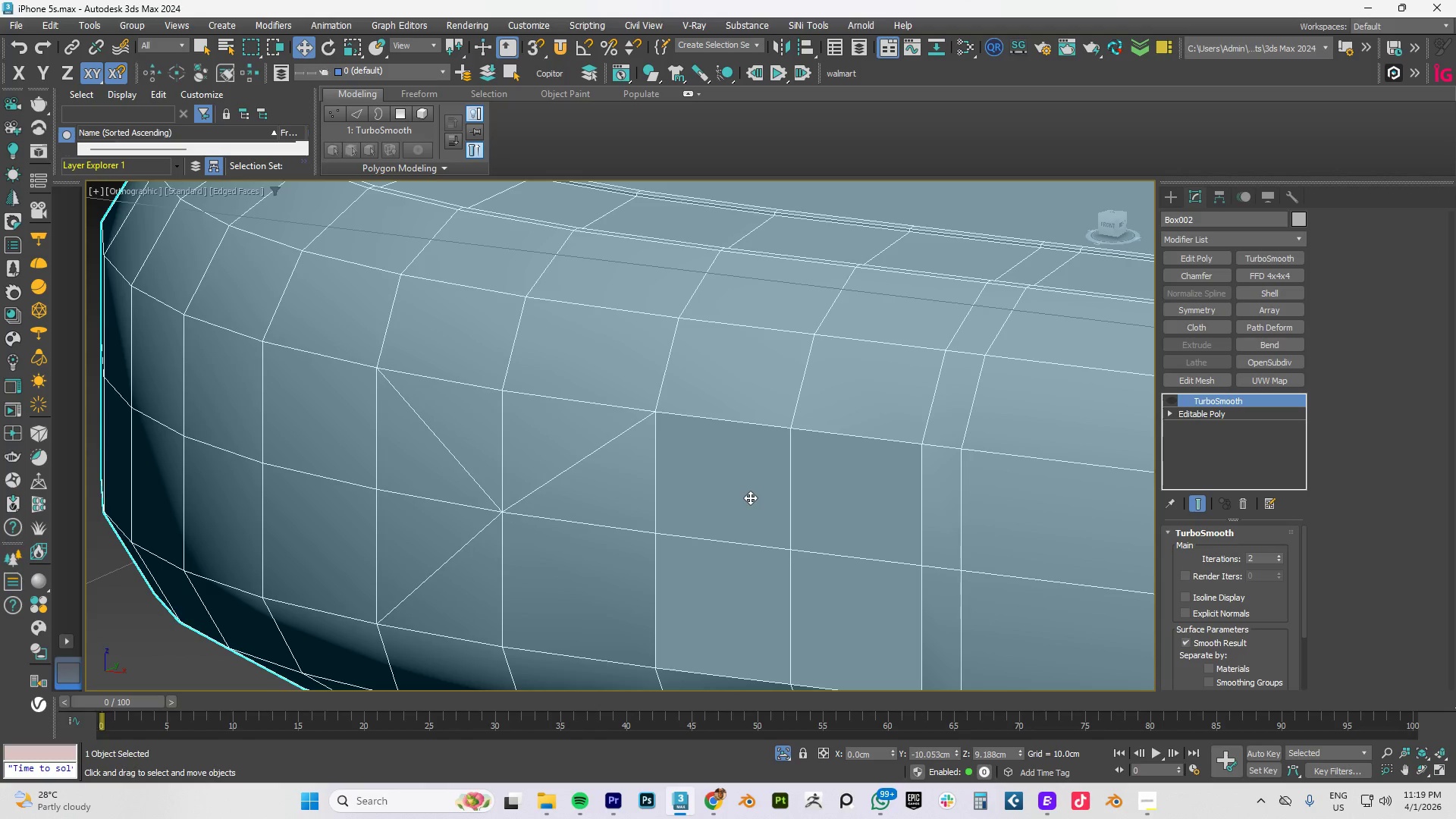 
key(Control+Z)
 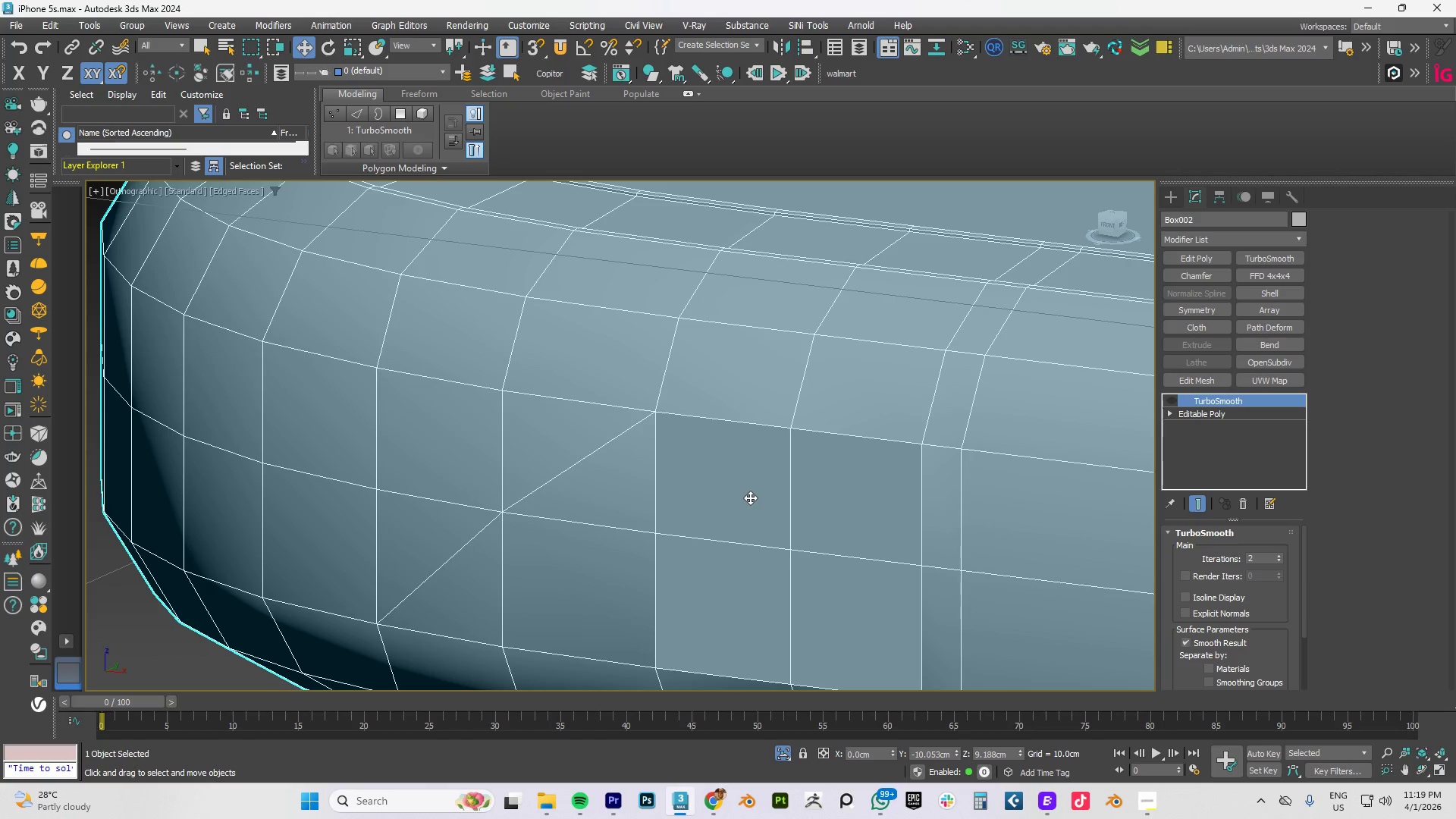 
key(Control+Z)
 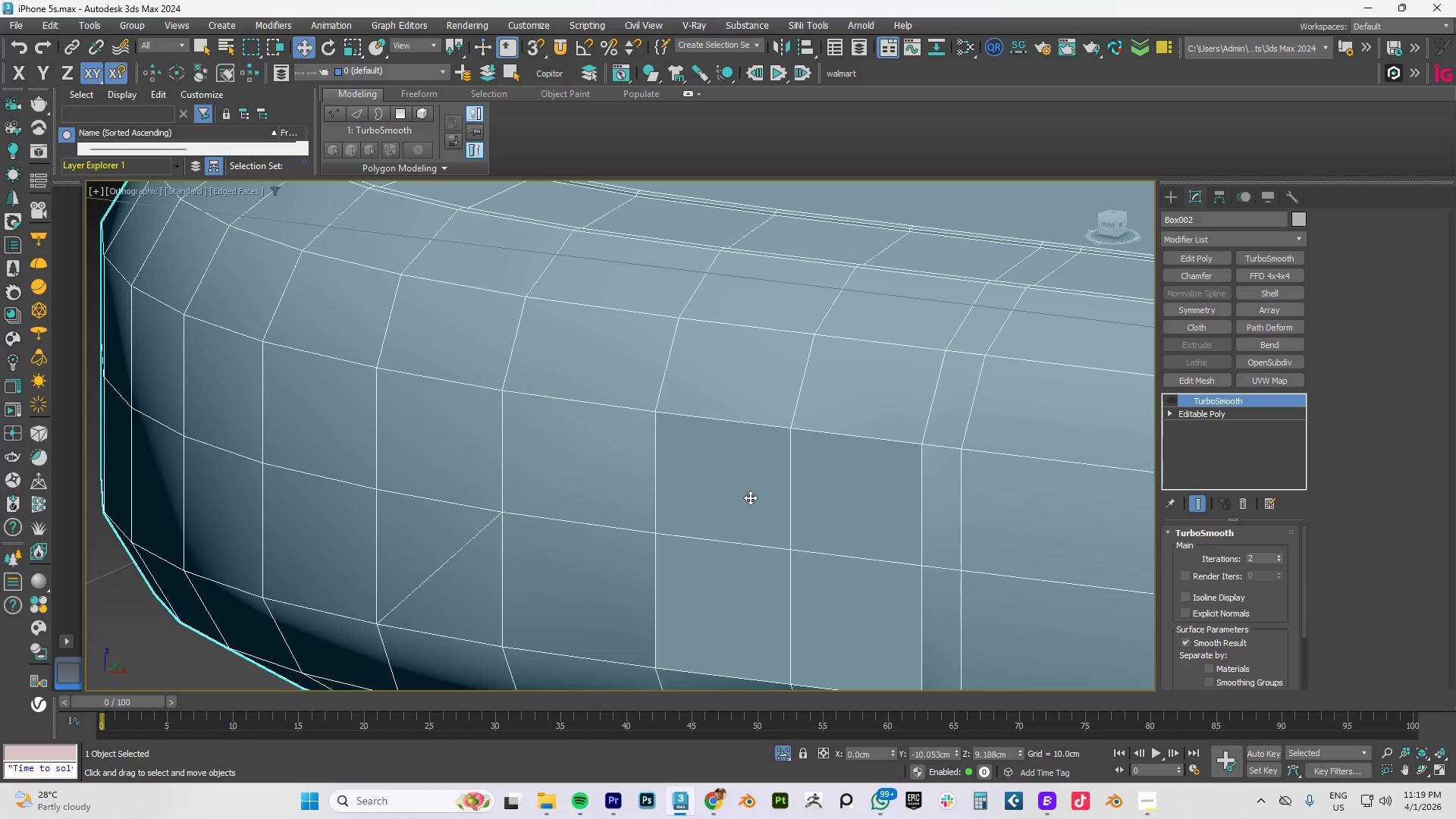 
key(Control+Z)
 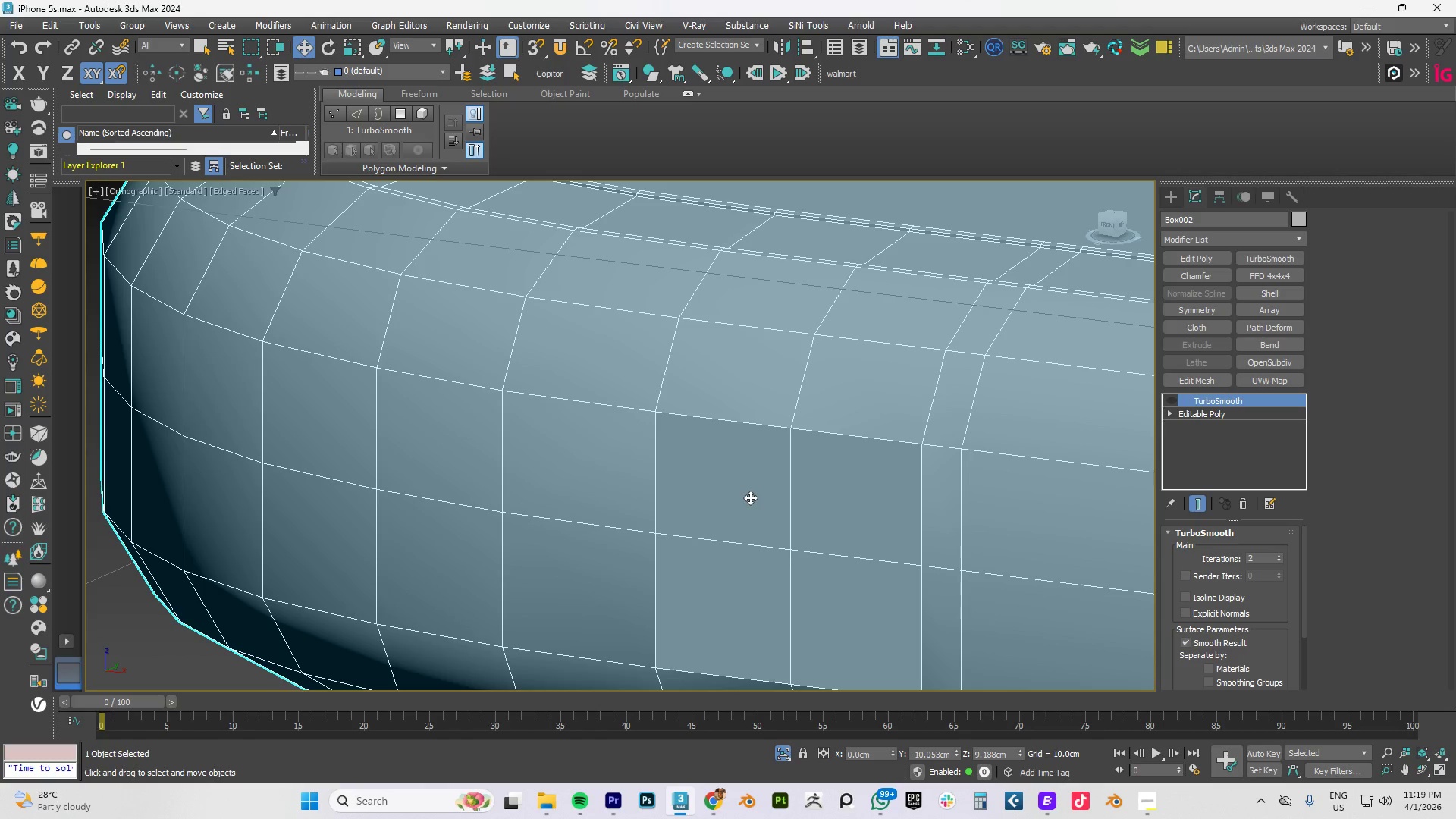 
key(Control+Z)
 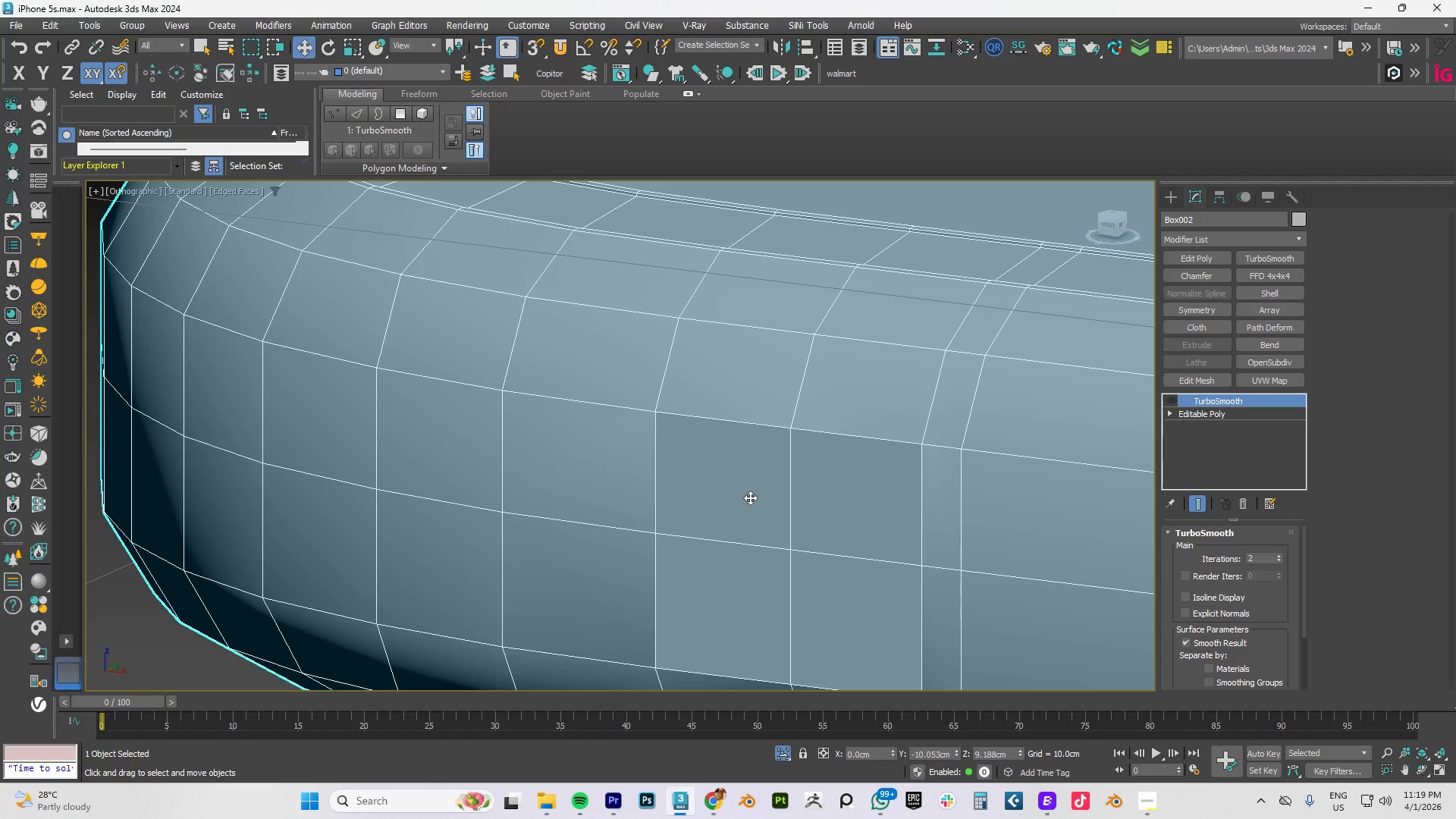 
key(Control+Z)
 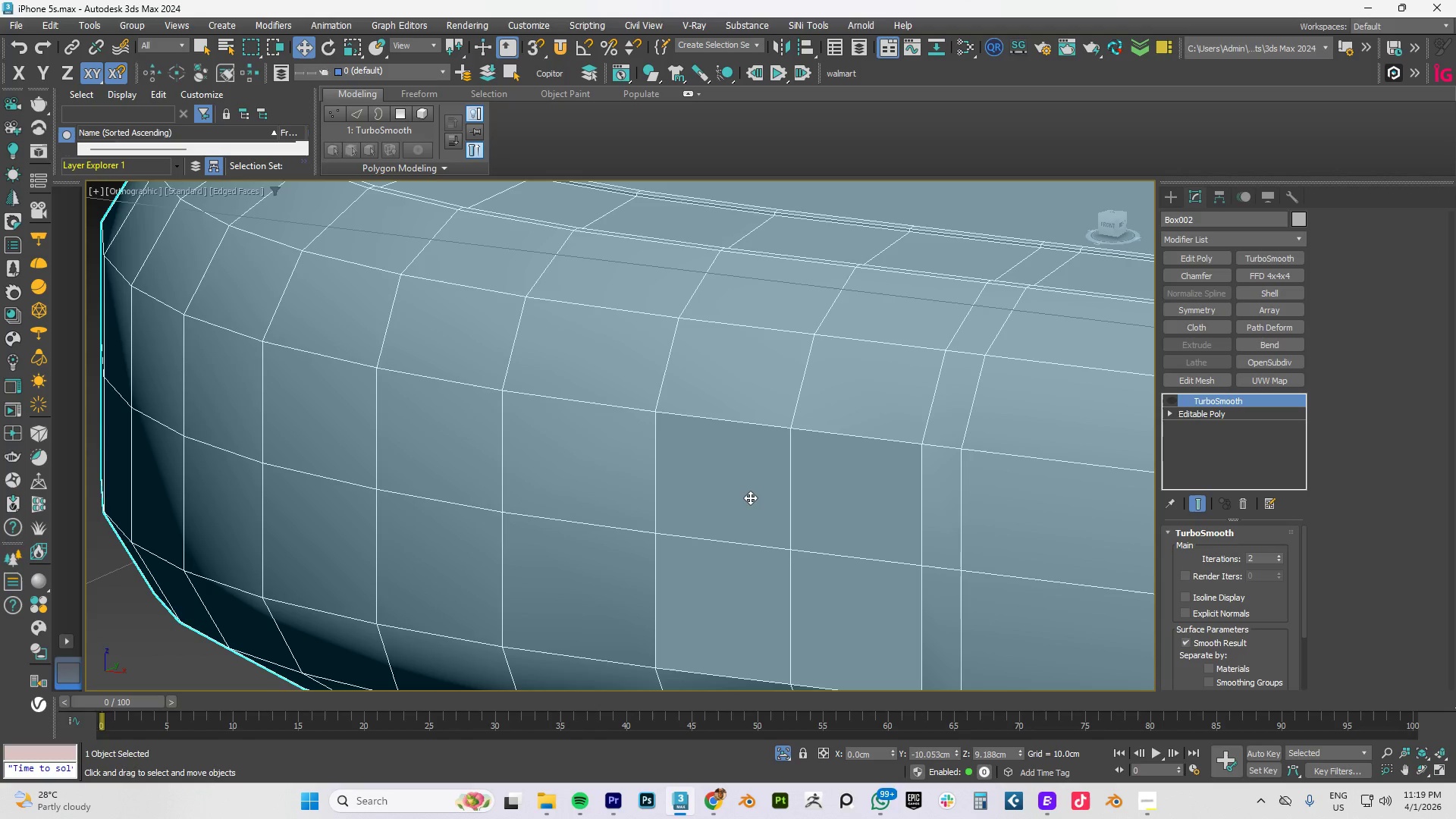 
key(Control+Z)
 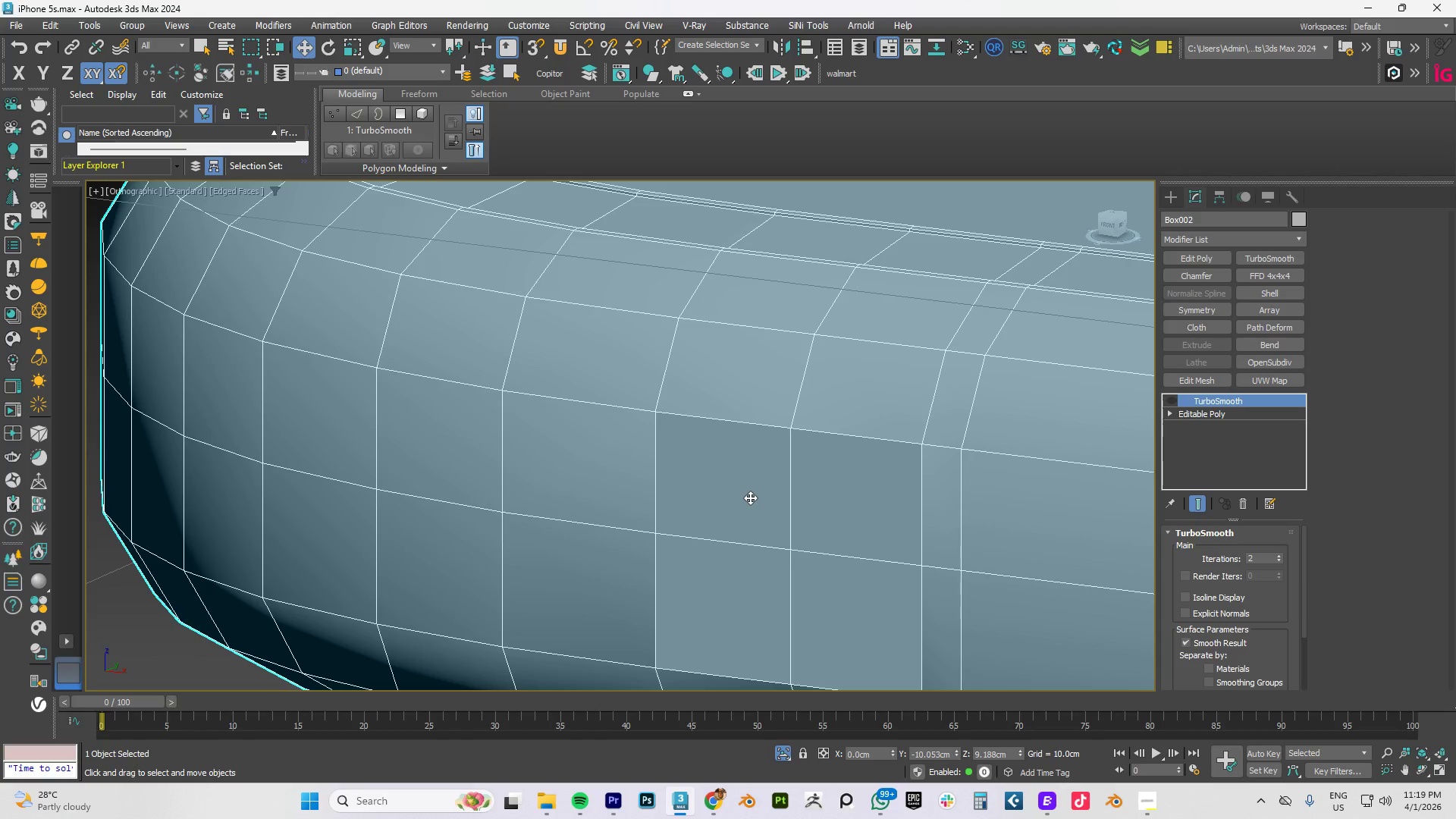 
key(Control+Z)
 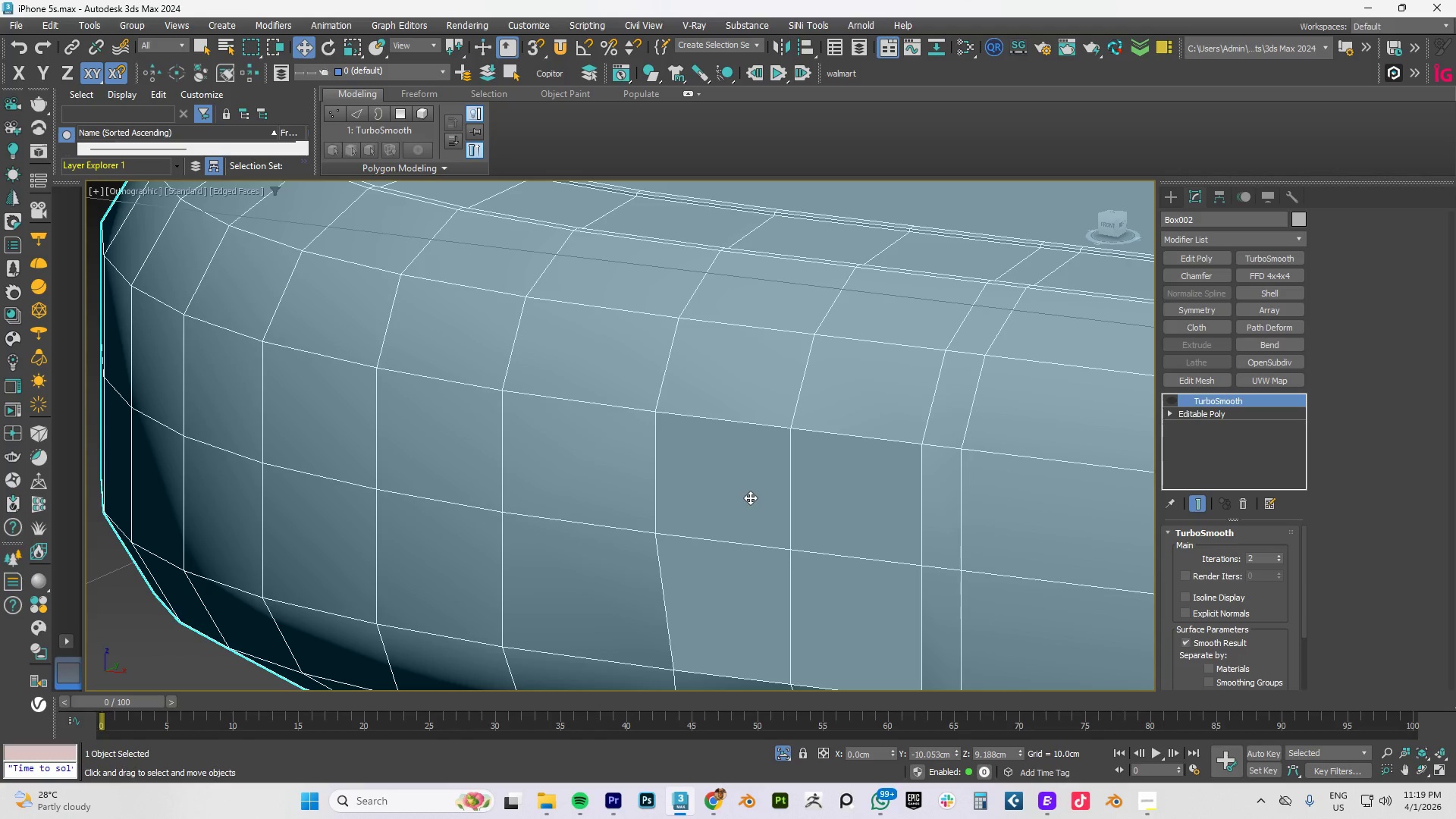 
key(Control+Z)
 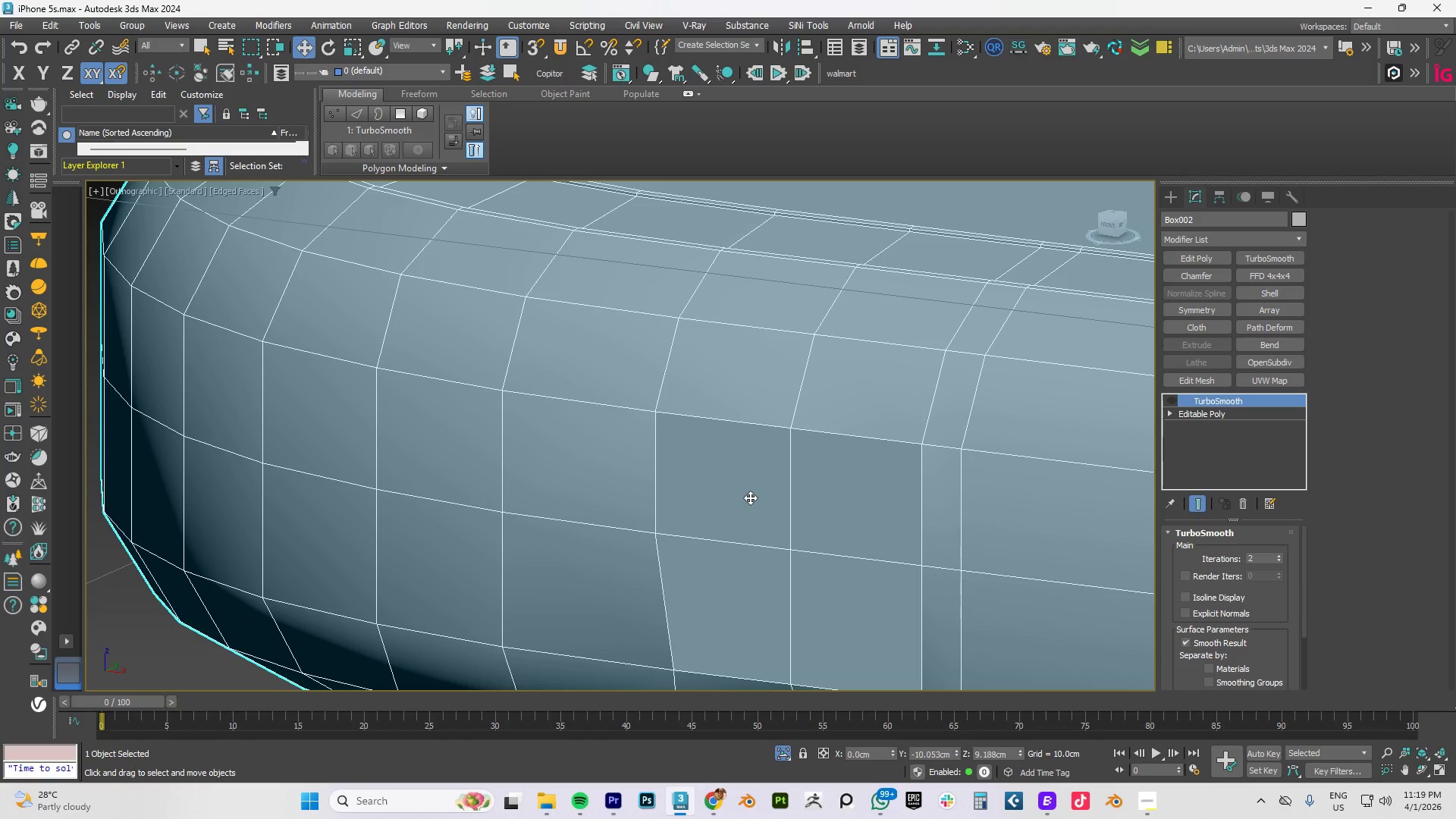 
key(Control+Z)
 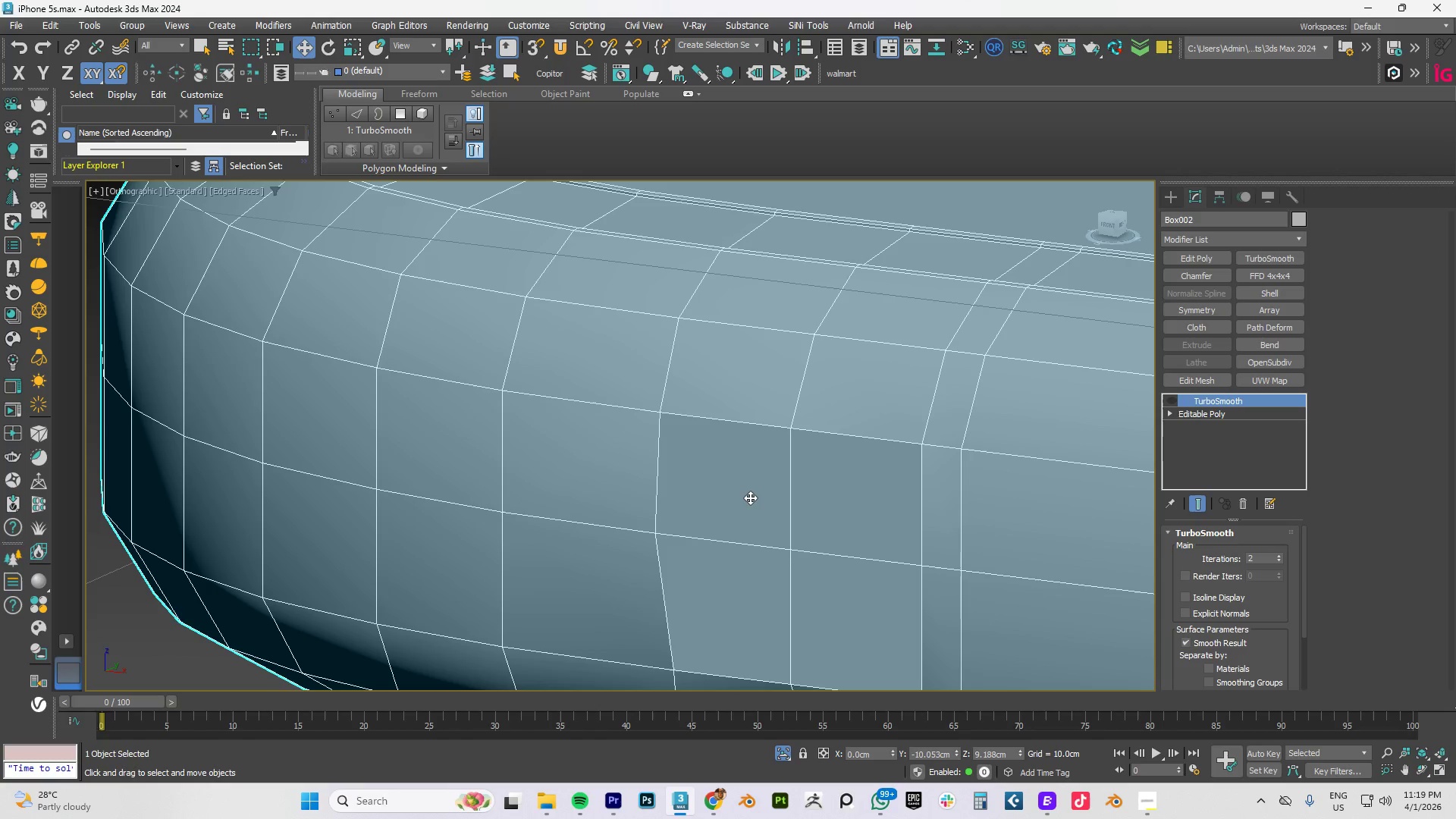 
hold_key(key=Z, duration=1.48)
 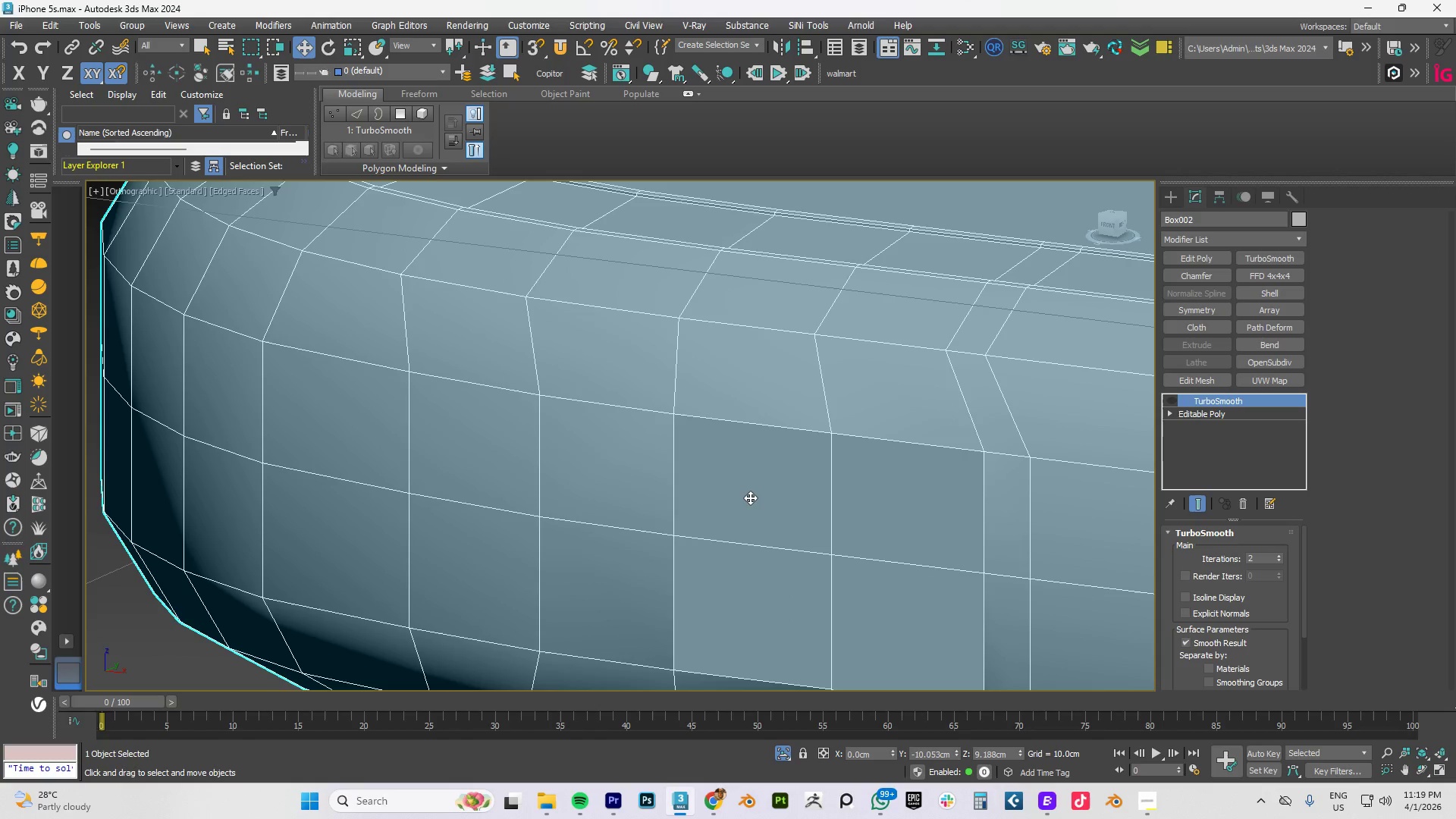 
hold_key(key=Z, duration=1.5)
 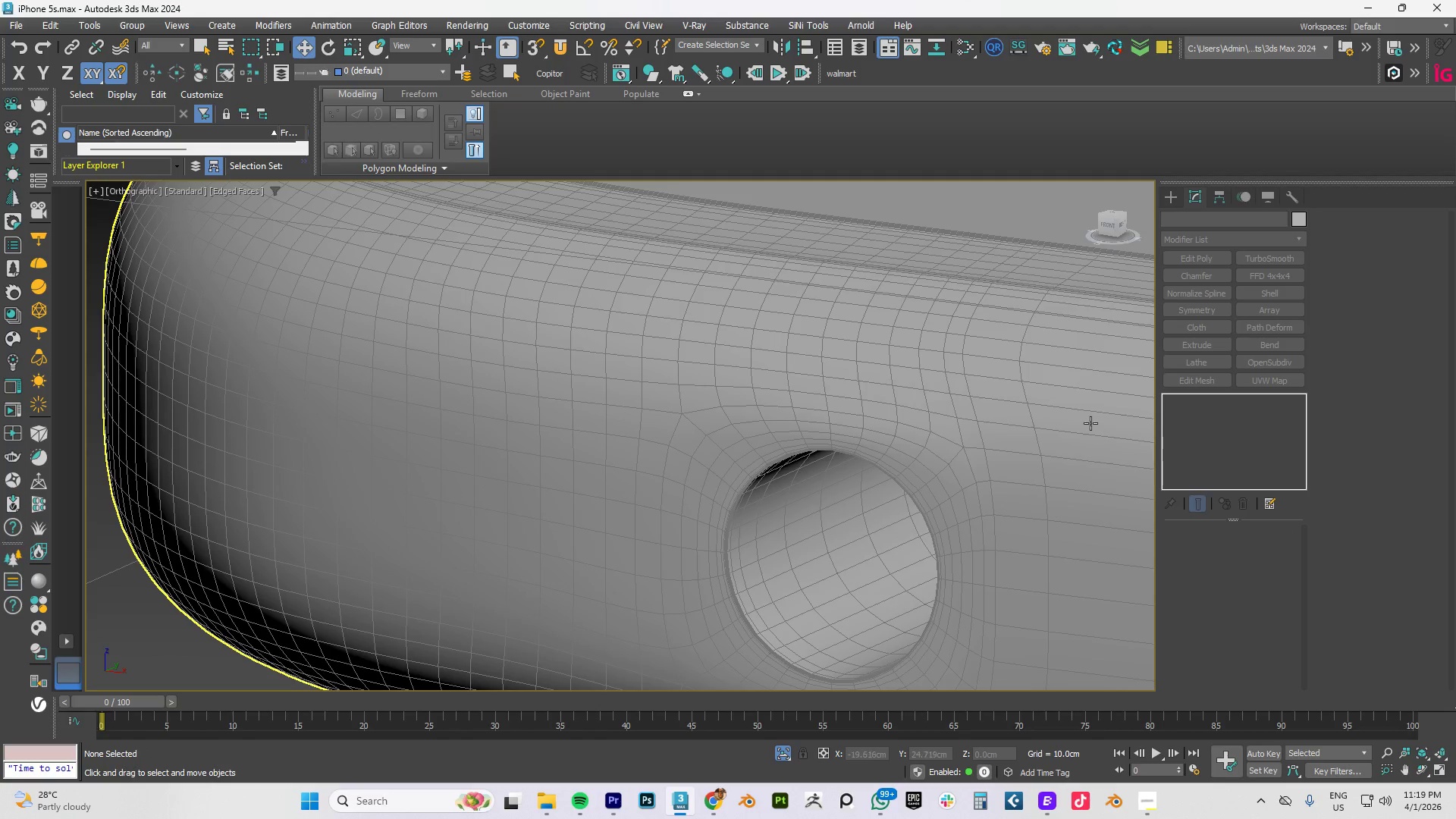 
left_click([863, 444])
 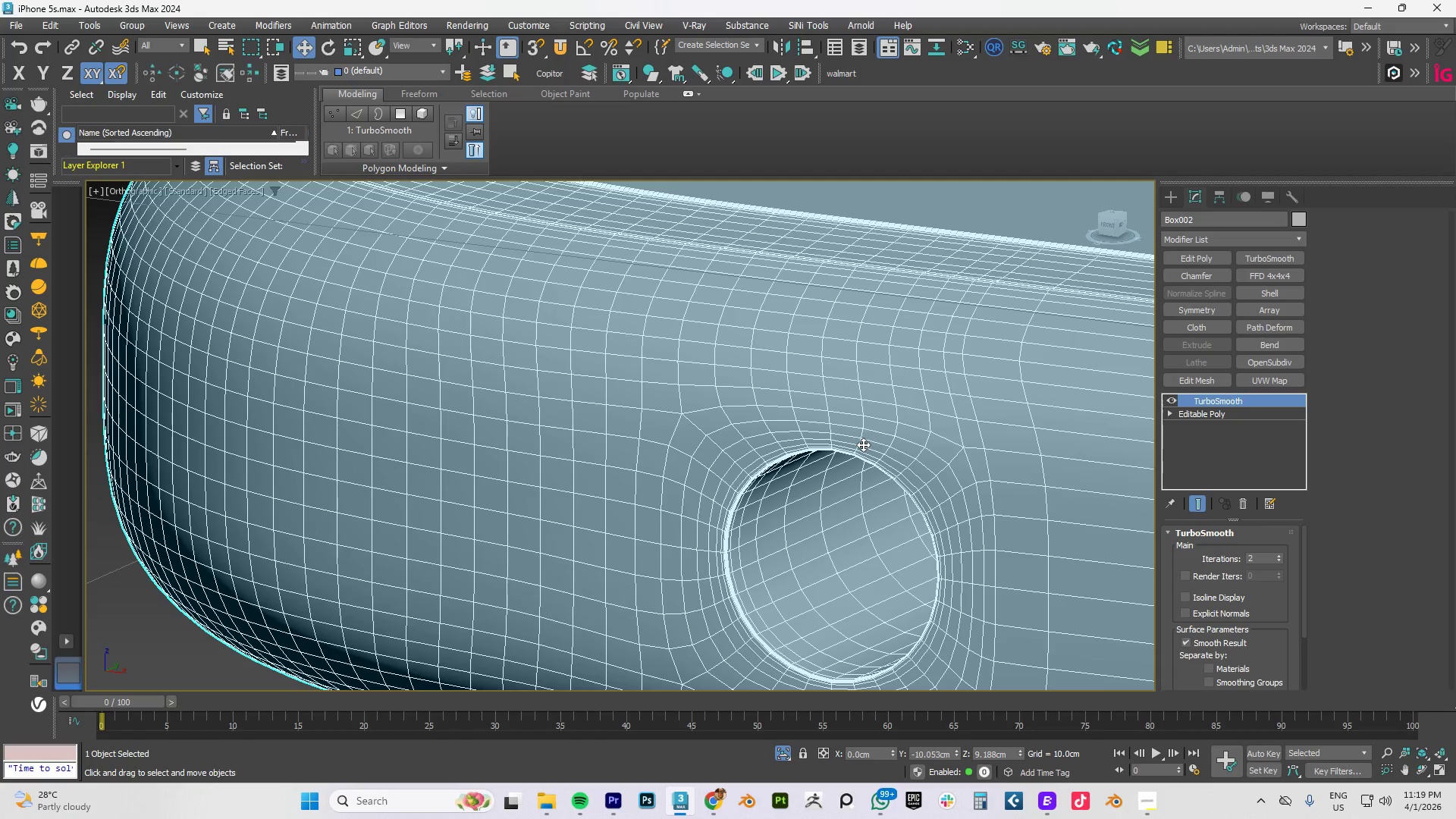 
type([F4]fz)
 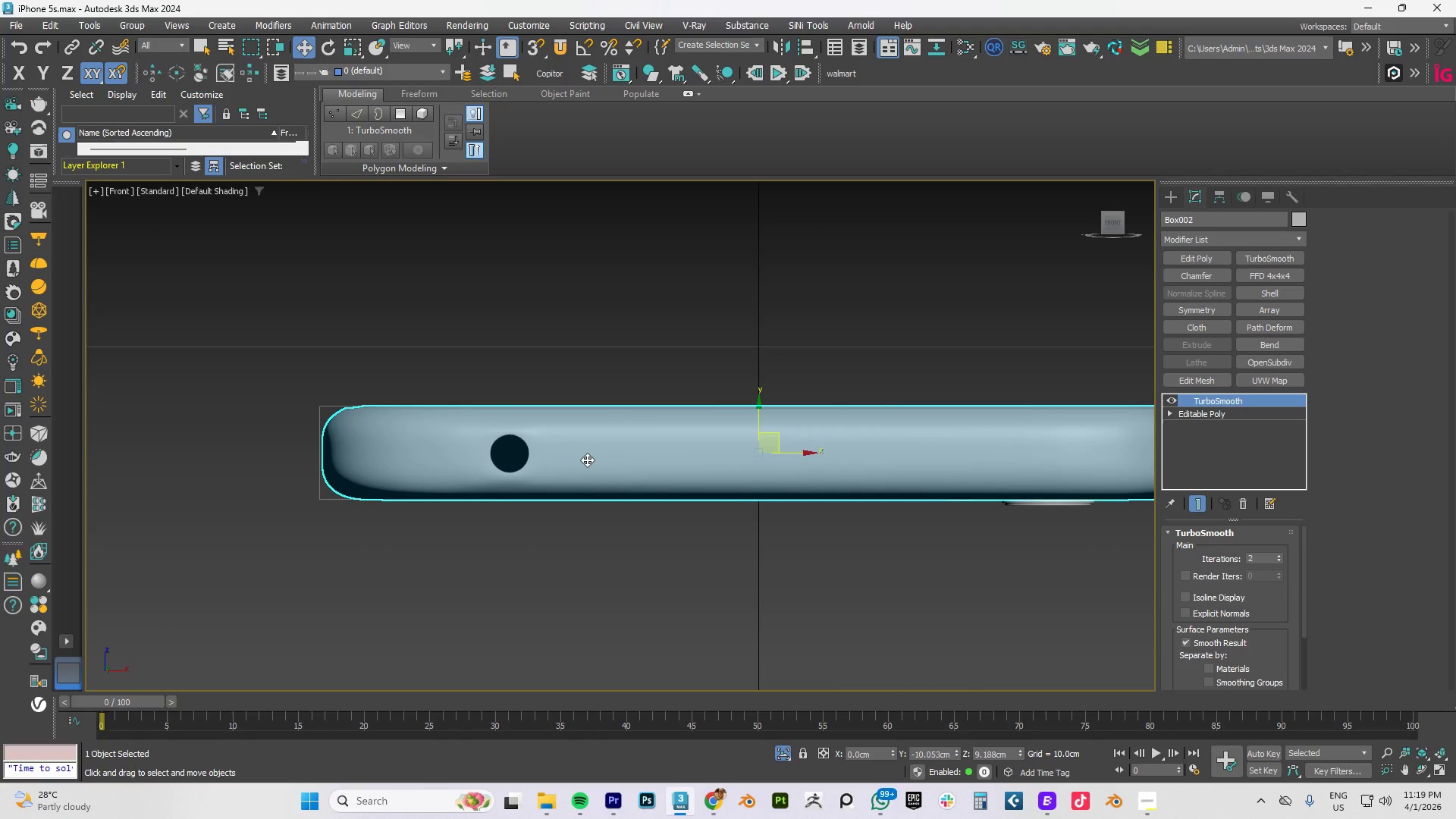 
scroll: coordinate [526, 444], scroll_direction: up, amount: 5.0
 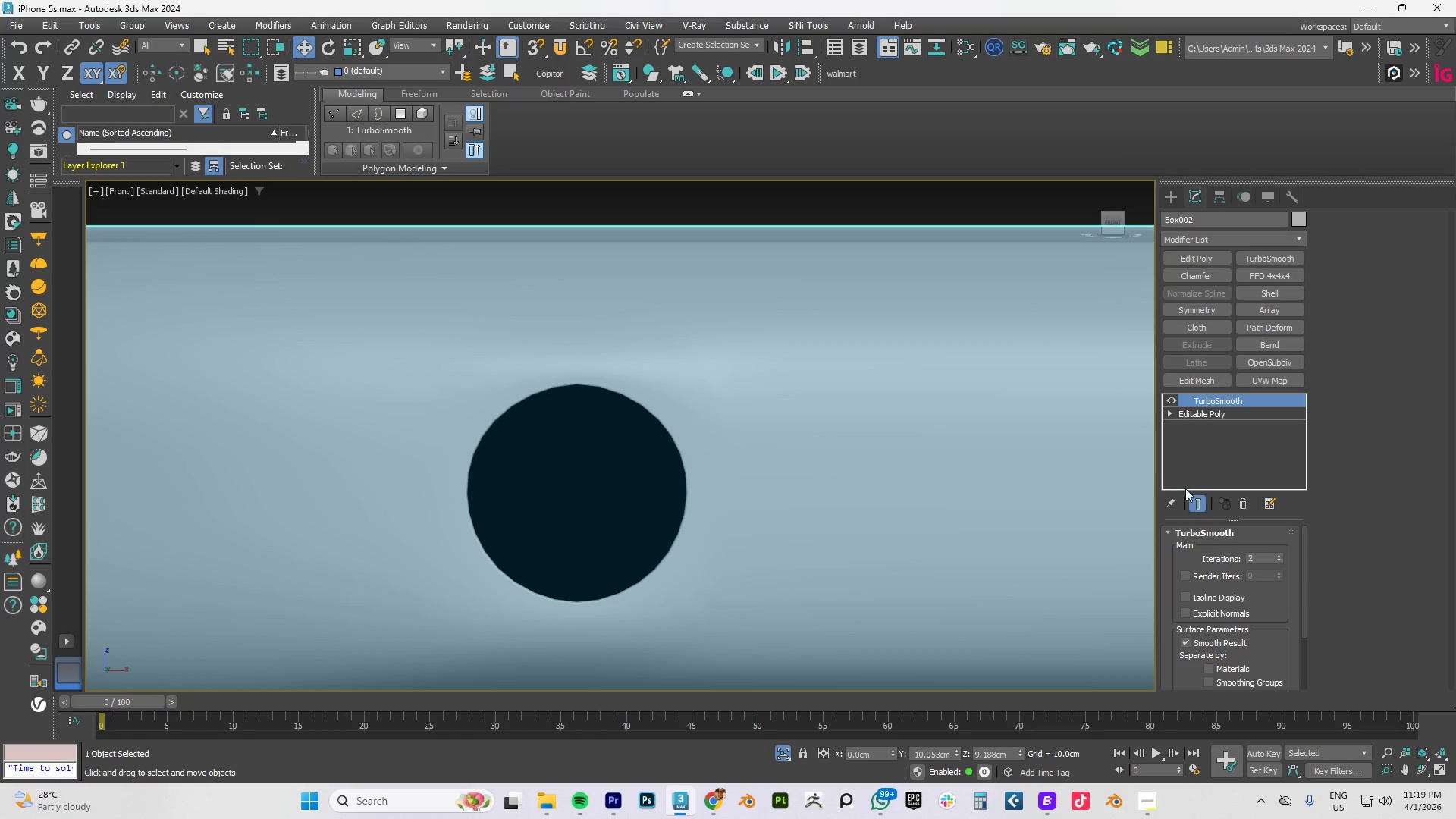 
key(F4)
 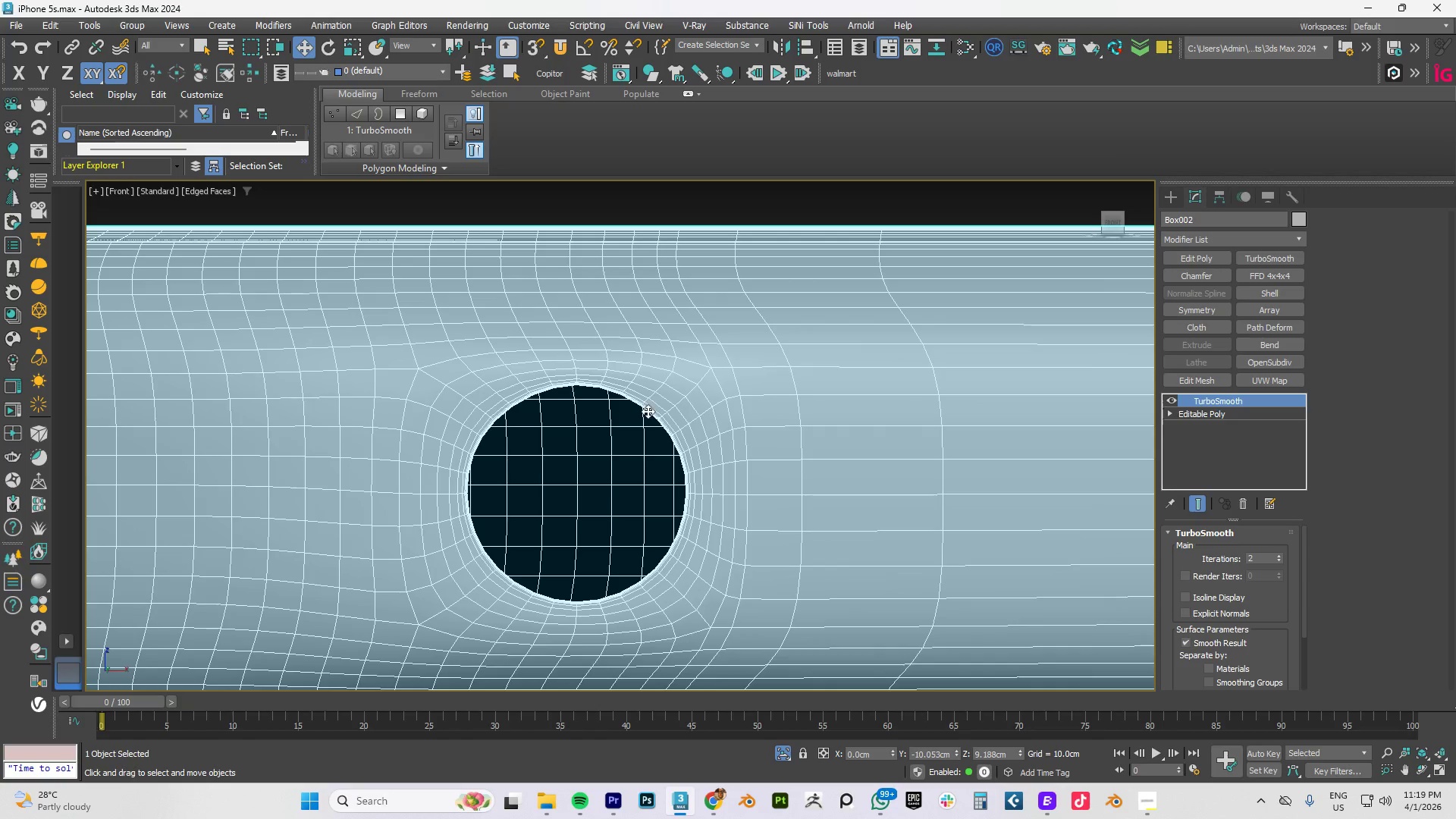 
scroll: coordinate [703, 385], scroll_direction: down, amount: 3.0
 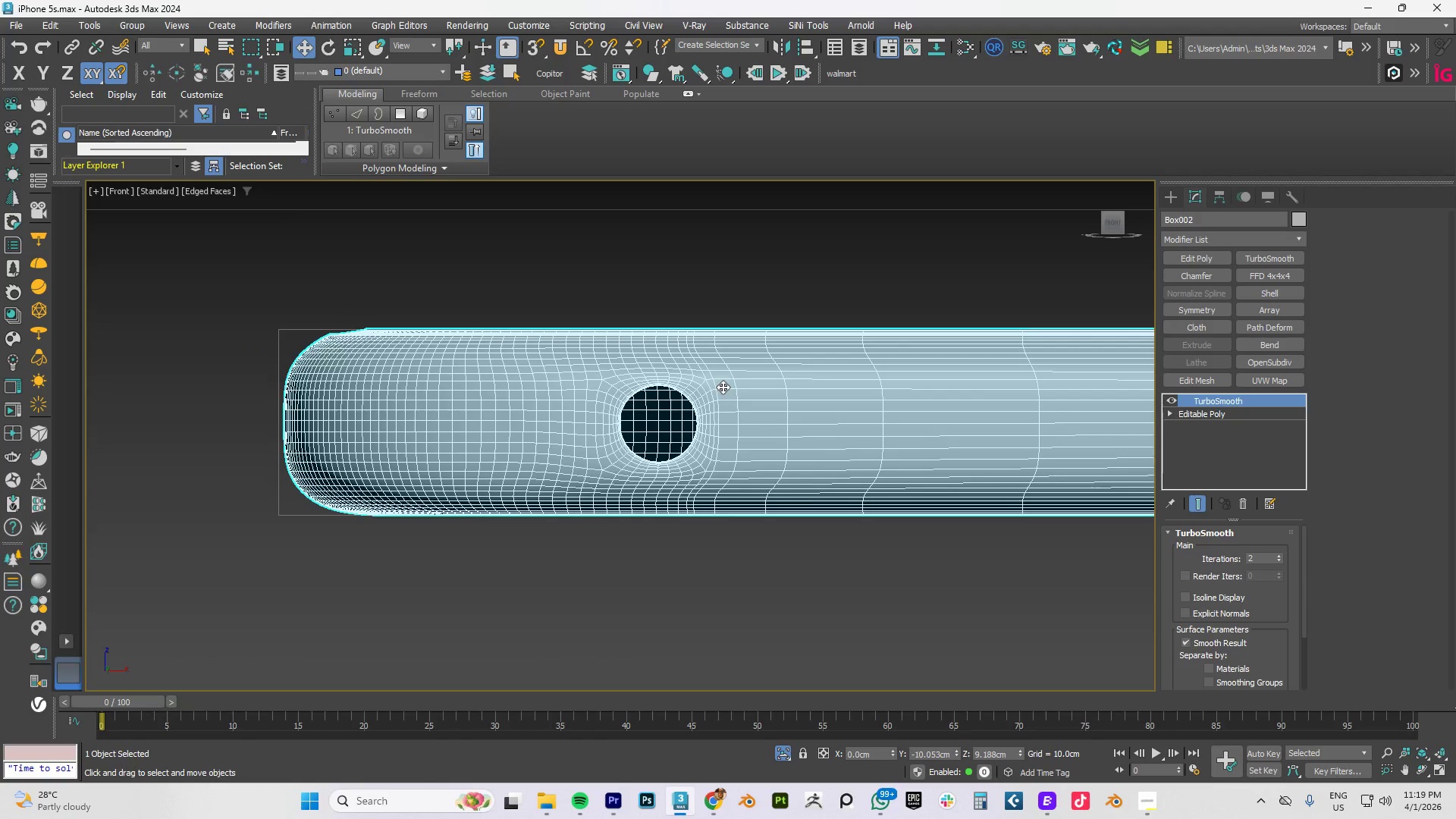 
hold_key(key=AltLeft, duration=0.61)
scroll: coordinate [720, 401], scroll_direction: up, amount: 1.0
 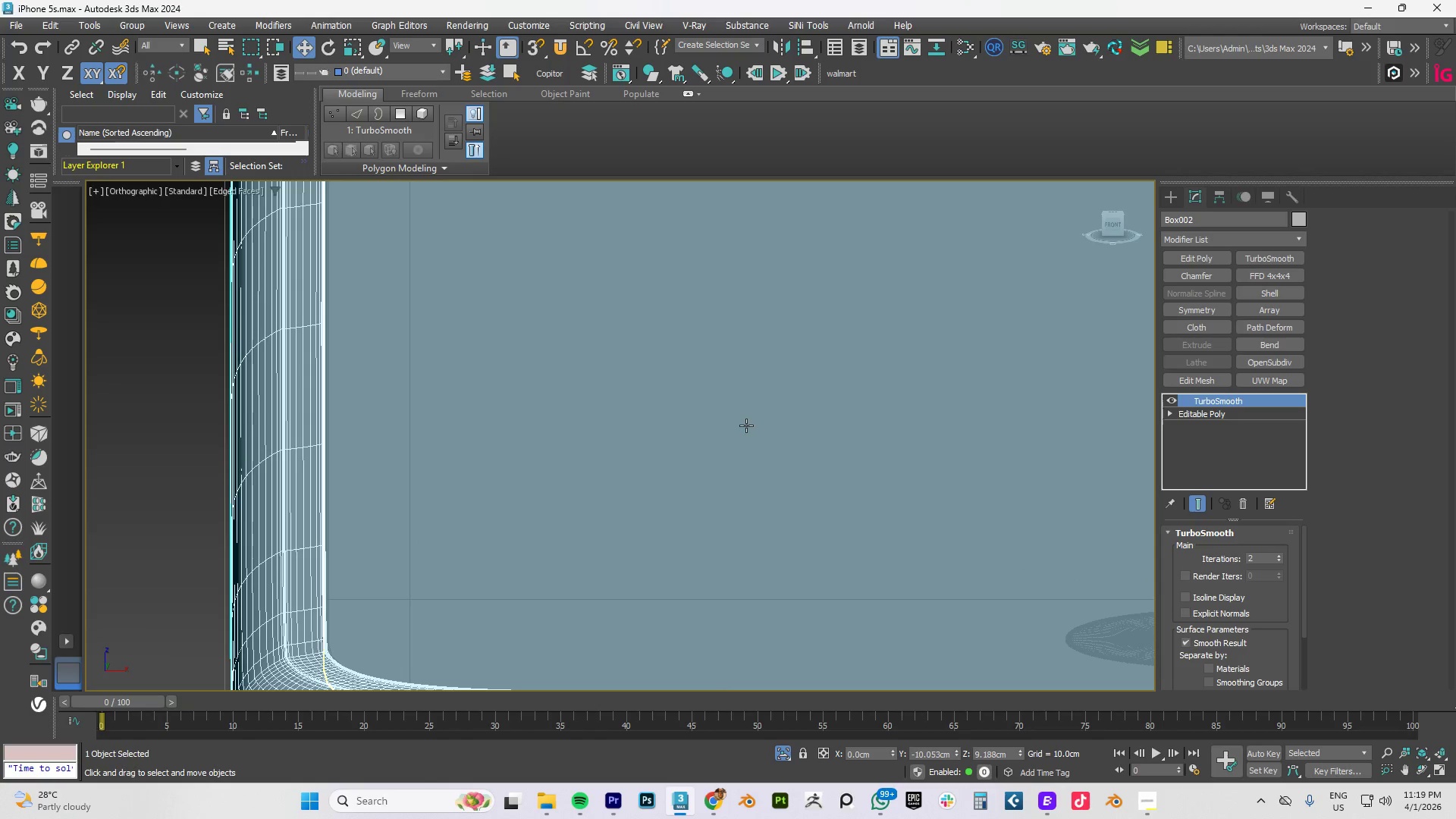 
hold_key(key=AltLeft, duration=0.67)
 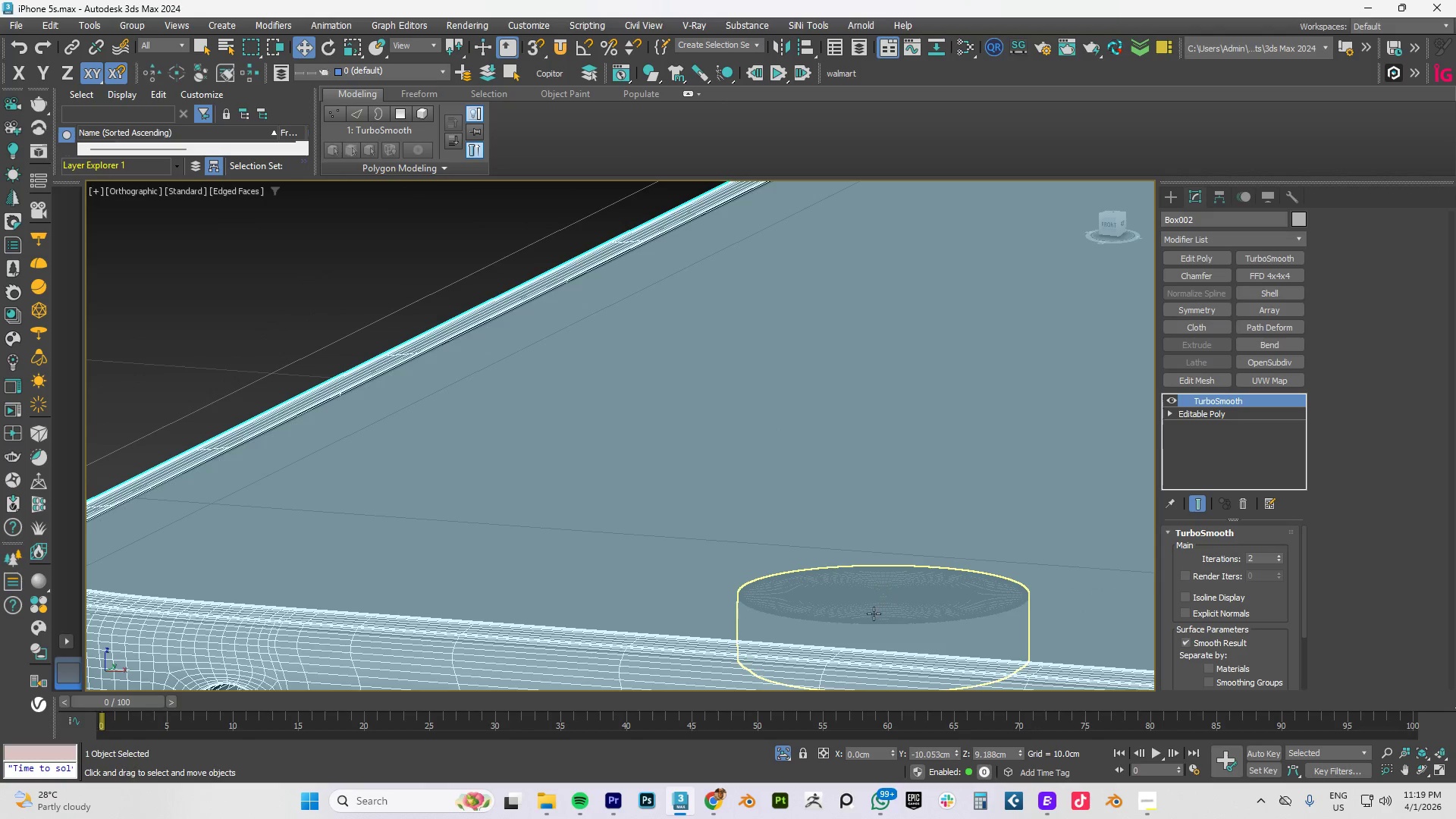 
key(Alt+AltLeft)
 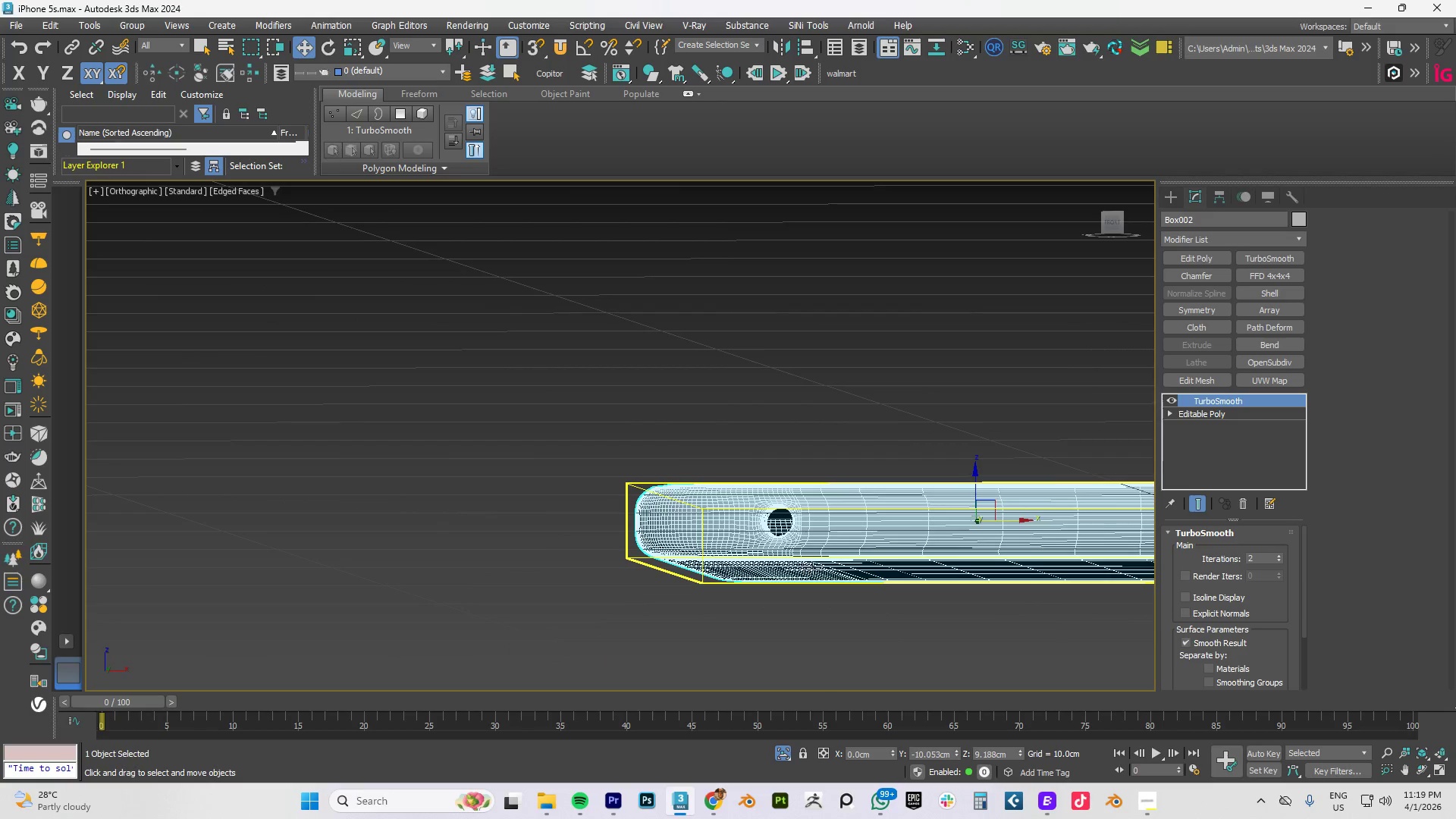 
scroll: coordinate [758, 605], scroll_direction: down, amount: 3.0
 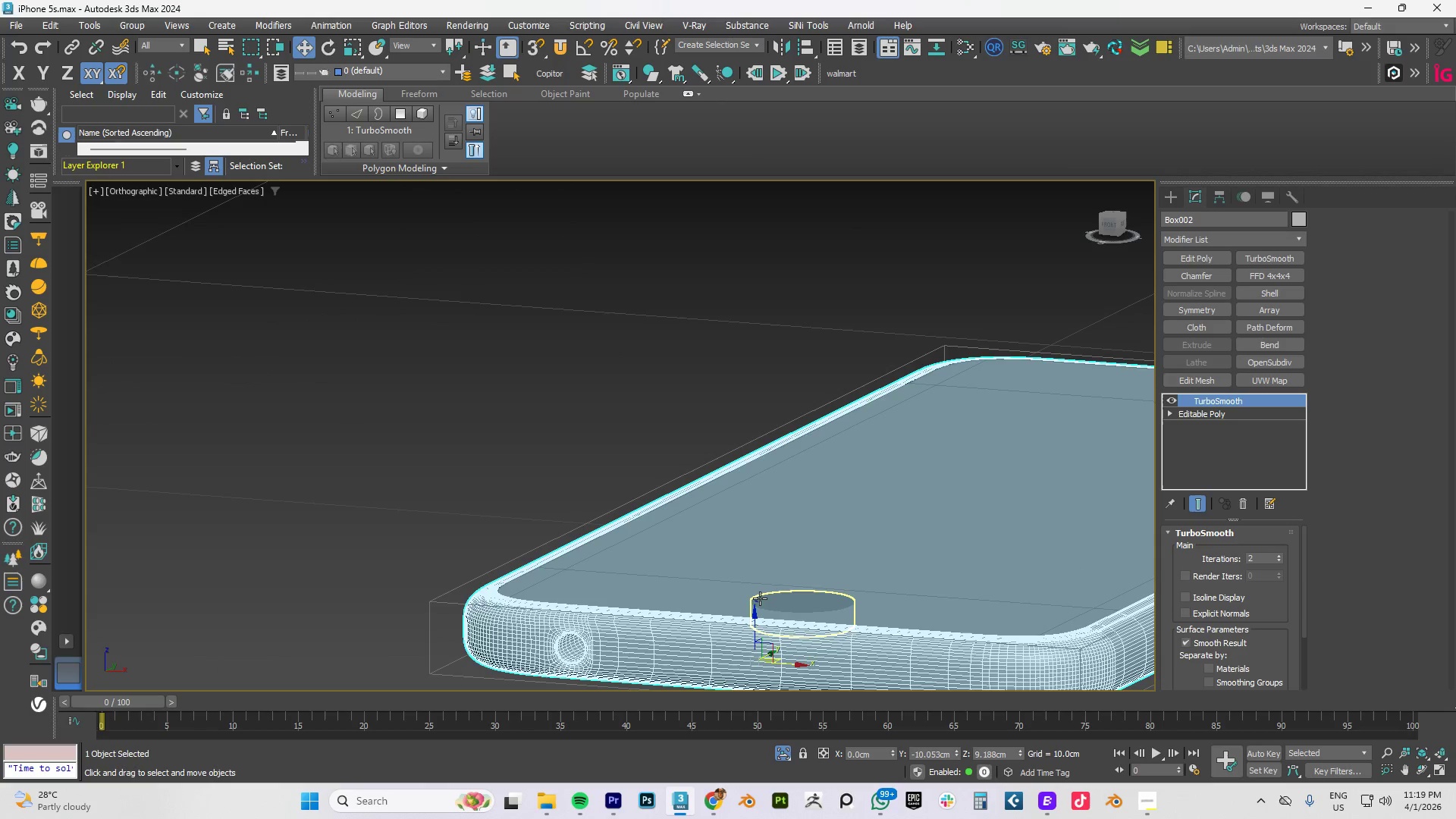 
type(fz)
 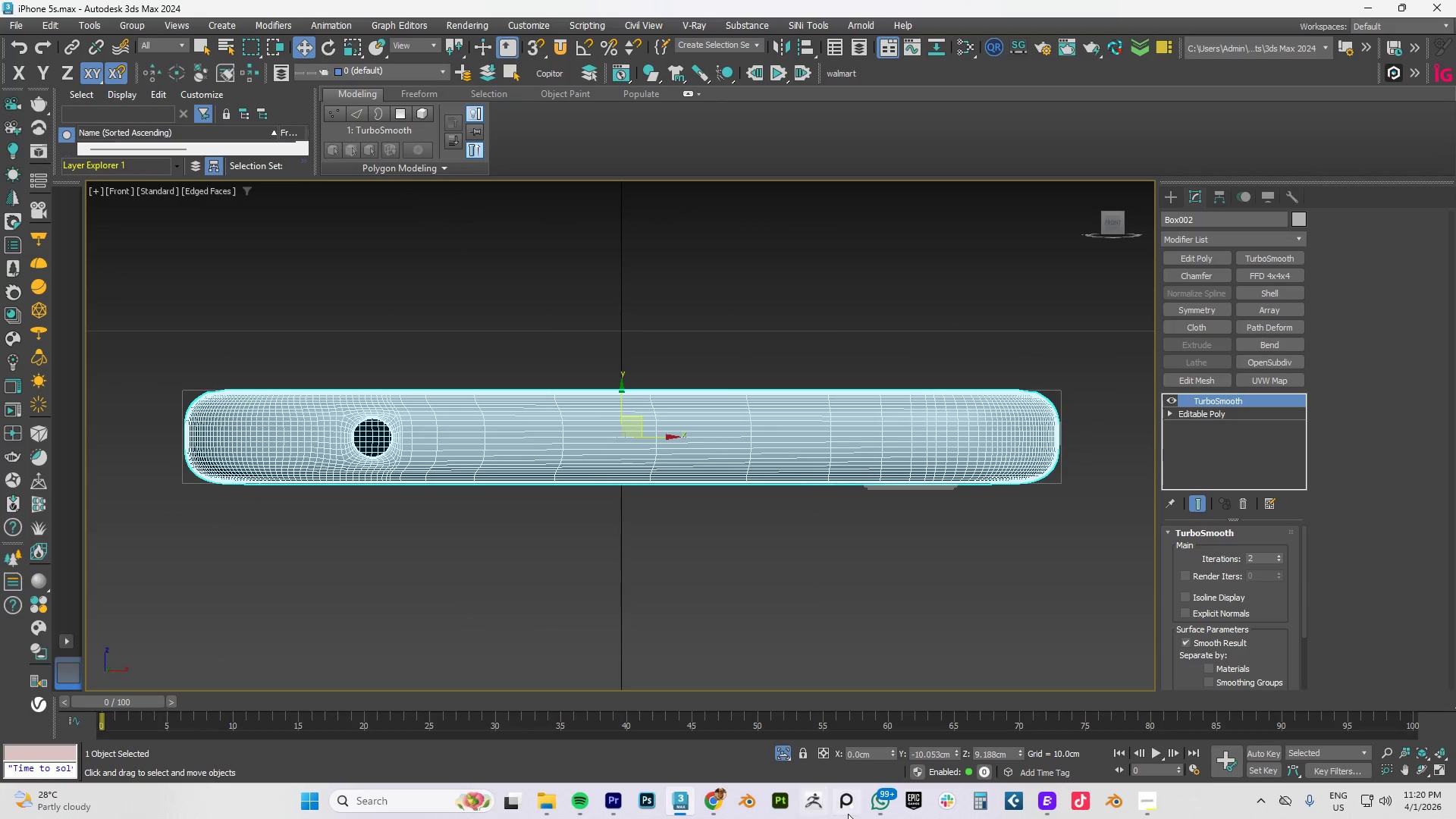 
left_click([842, 805])
 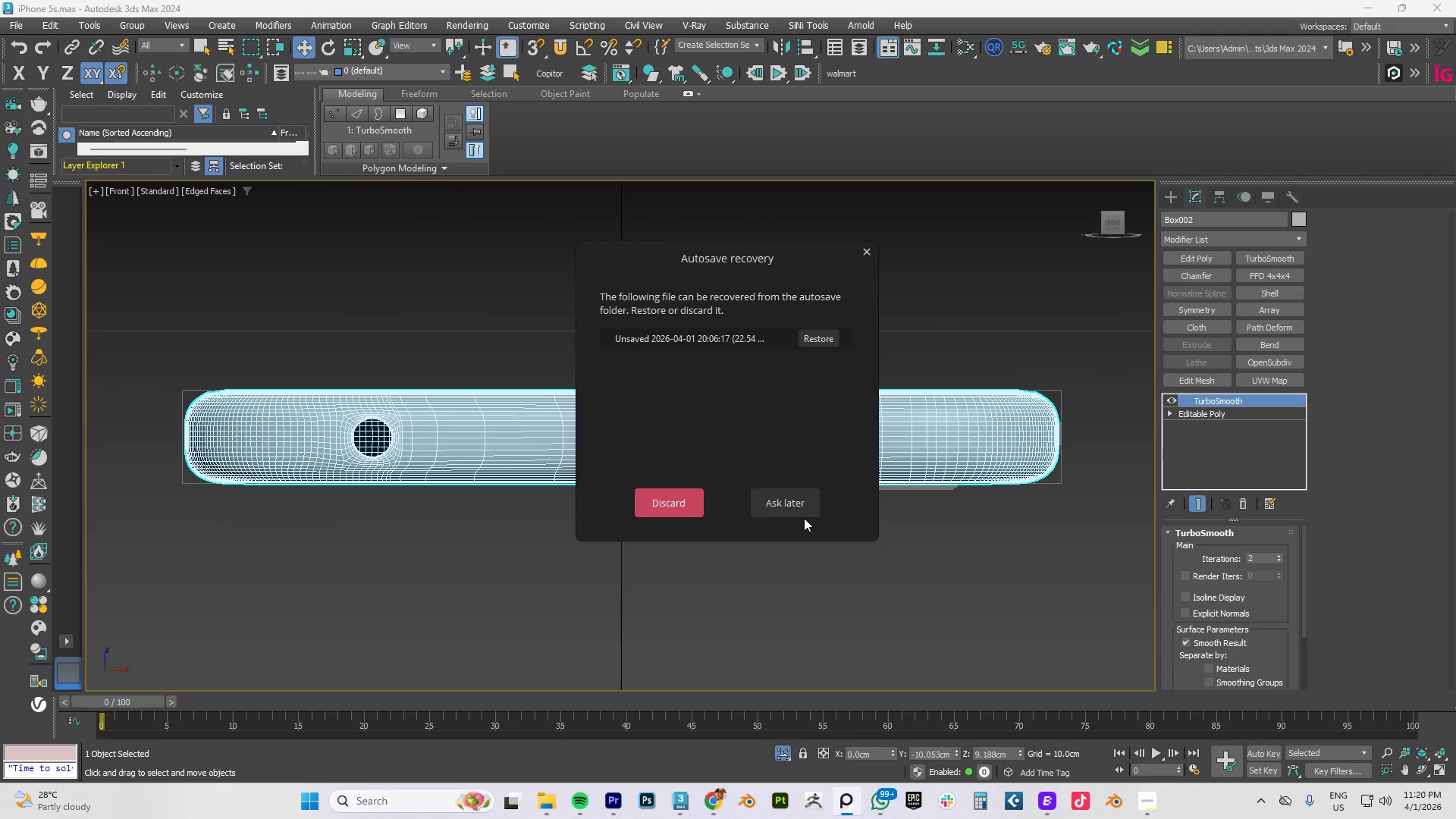 
left_click([814, 340])
 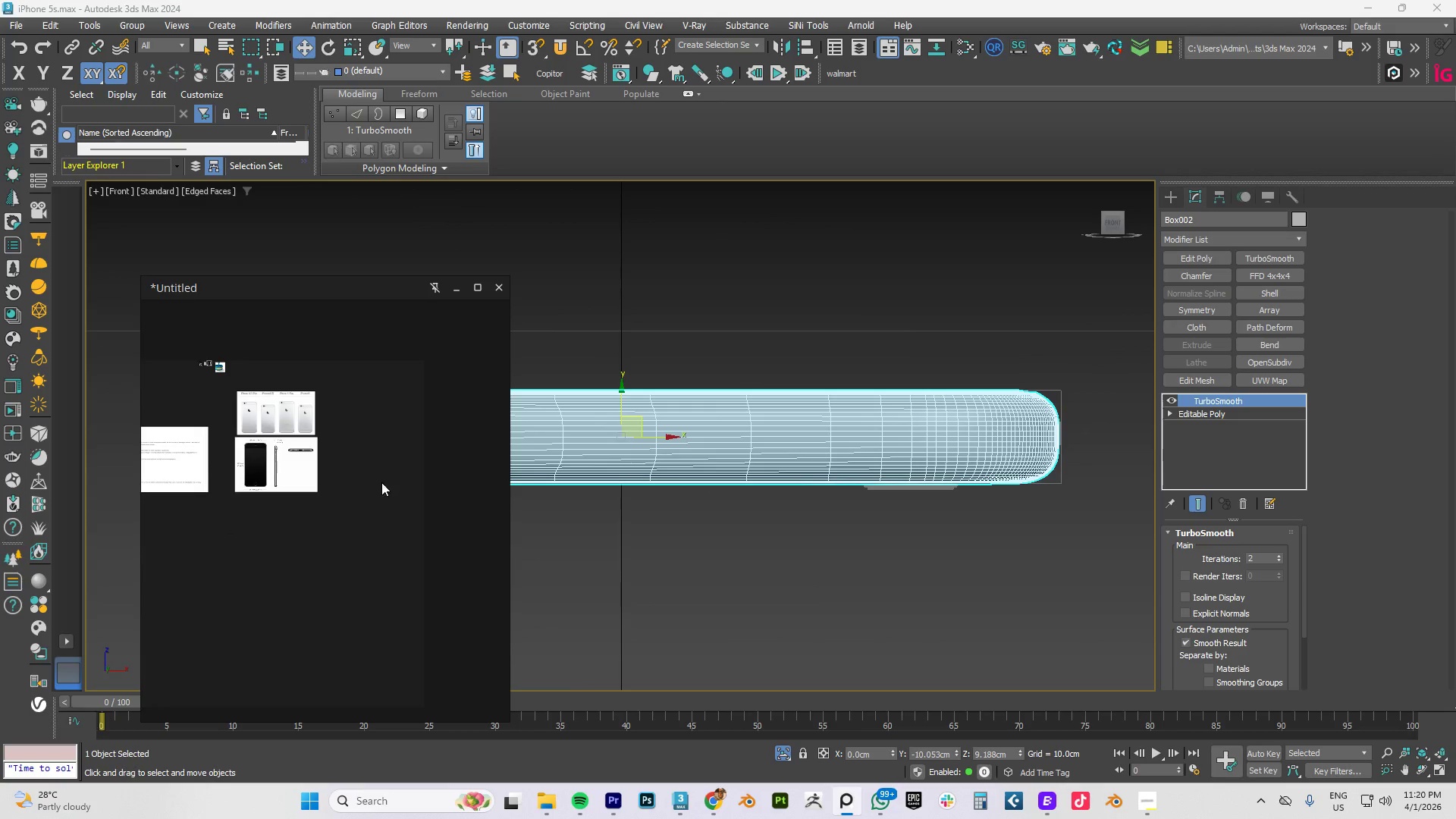 
scroll: coordinate [271, 577], scroll_direction: up, amount: 12.0
 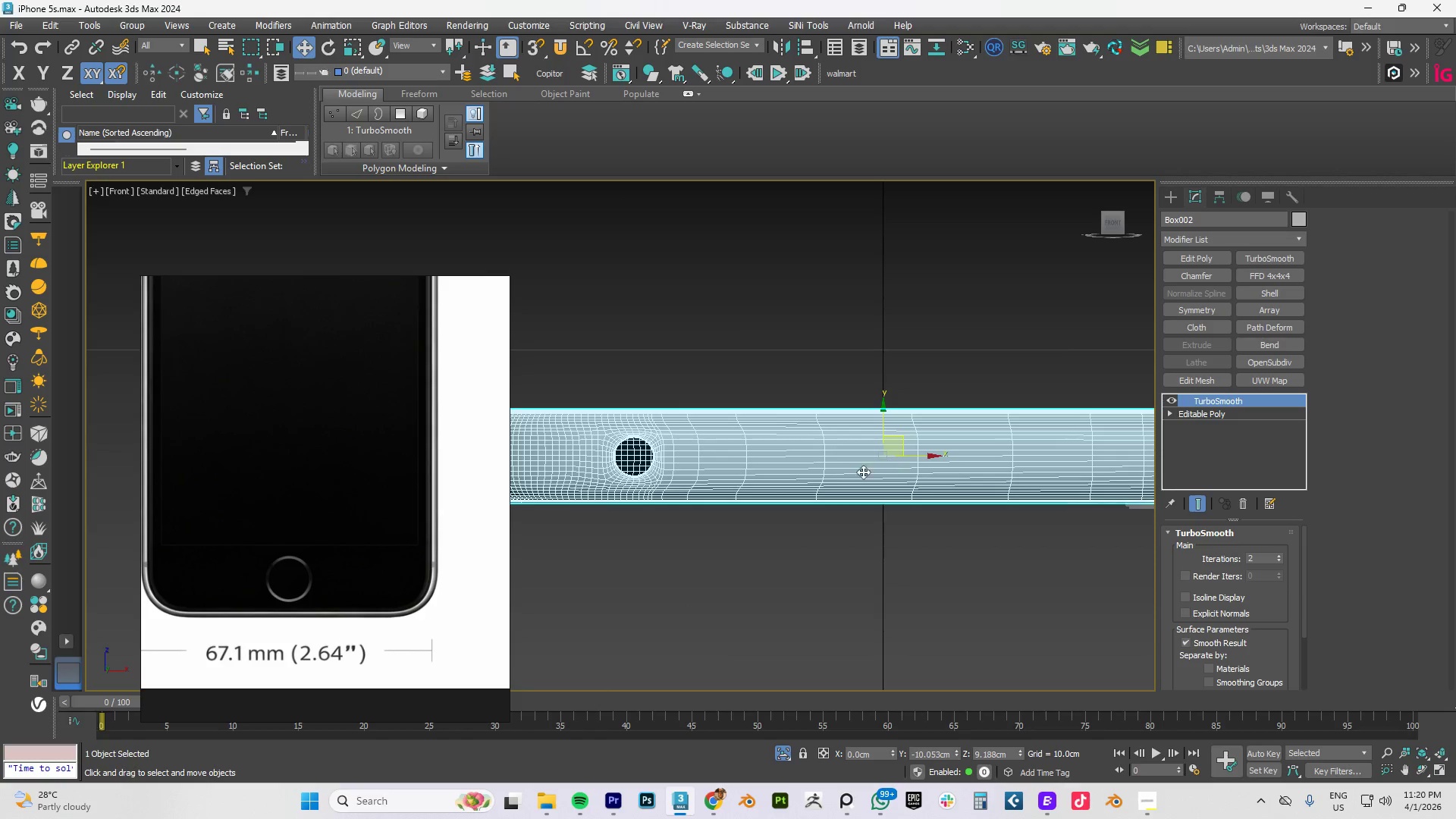 
type(fz)
 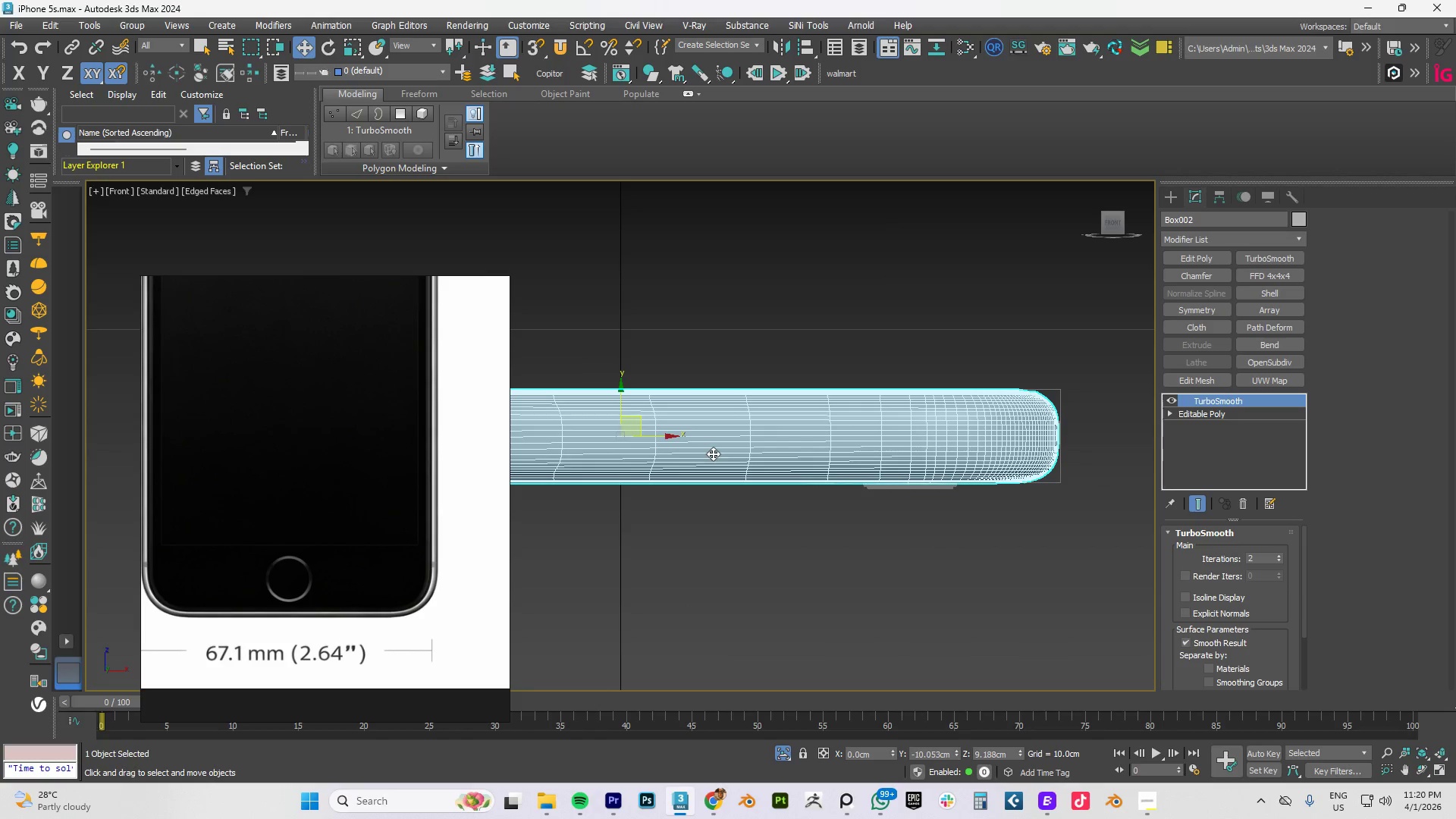 
type(fz)
 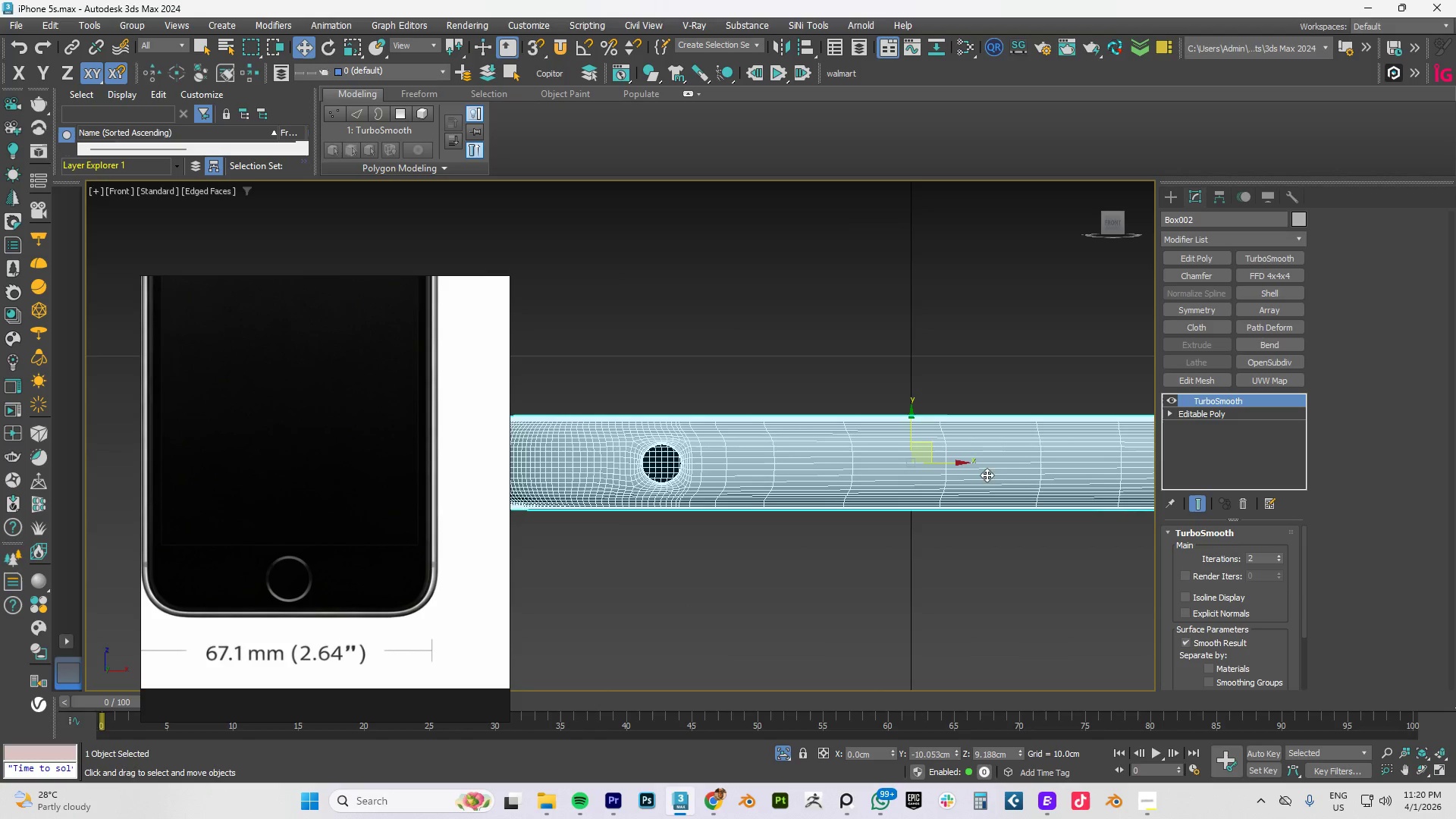 
left_click([770, 460])
 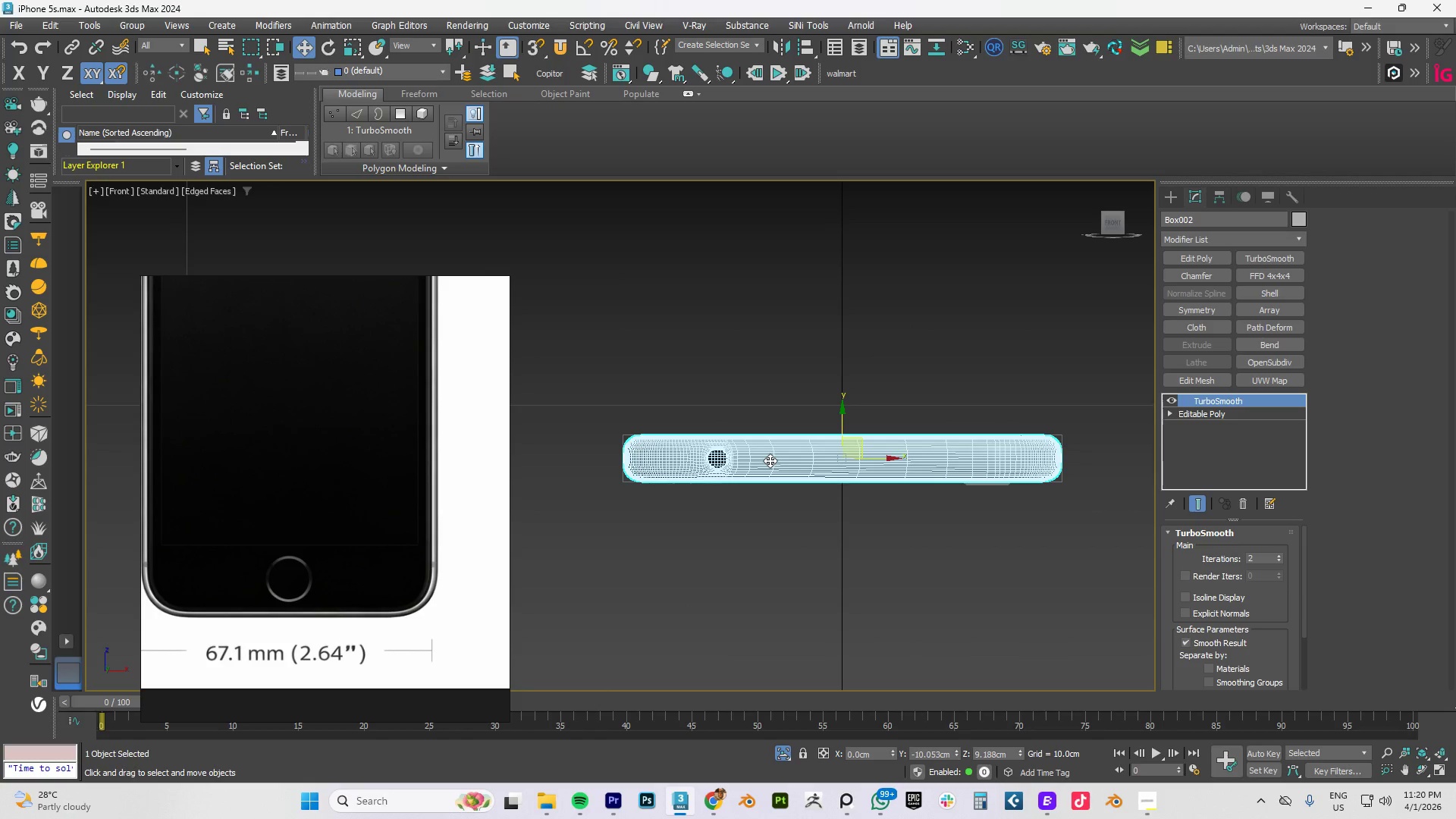 
scroll: coordinate [774, 453], scroll_direction: down, amount: 2.0
 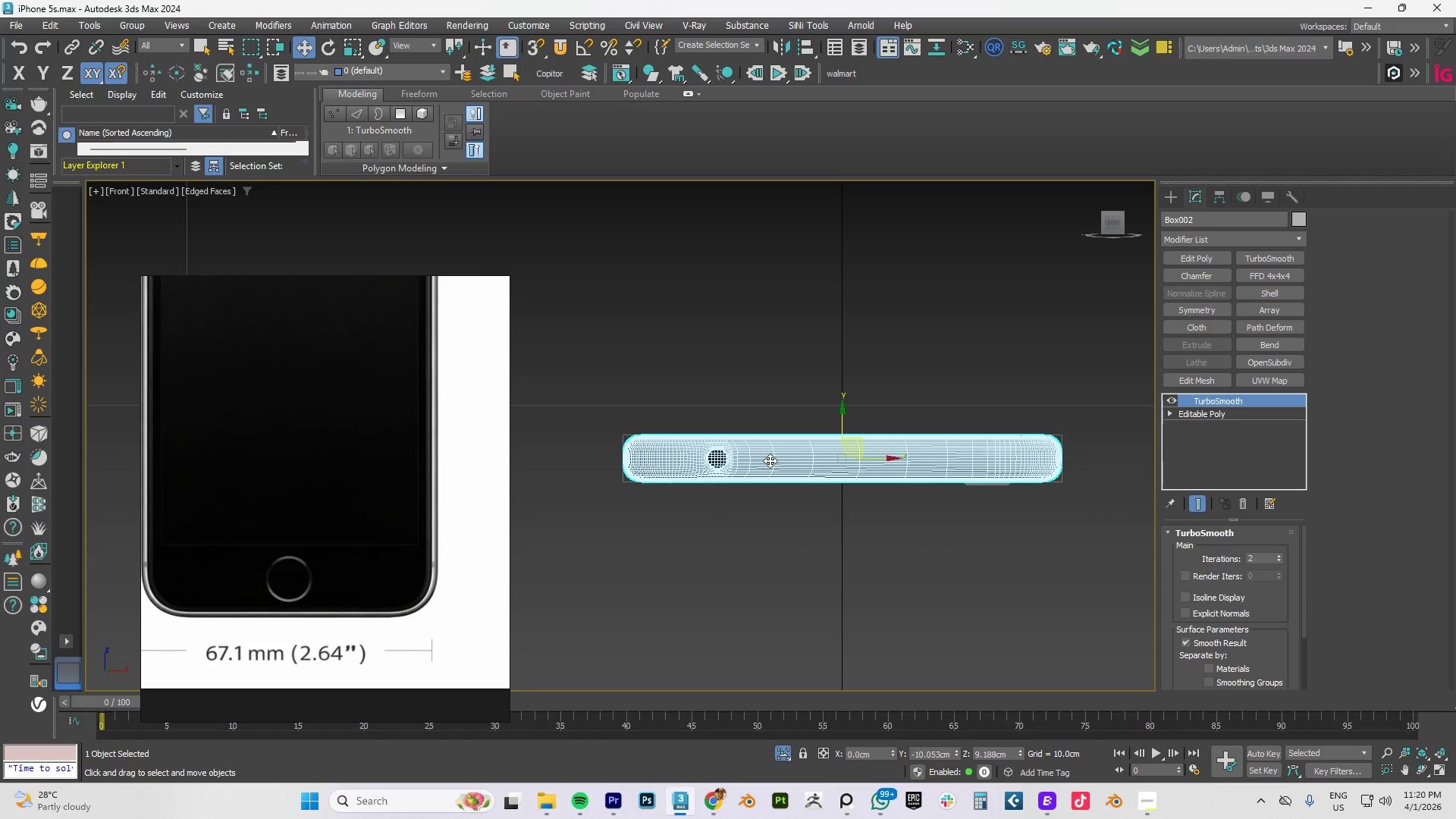 
type(fz)
 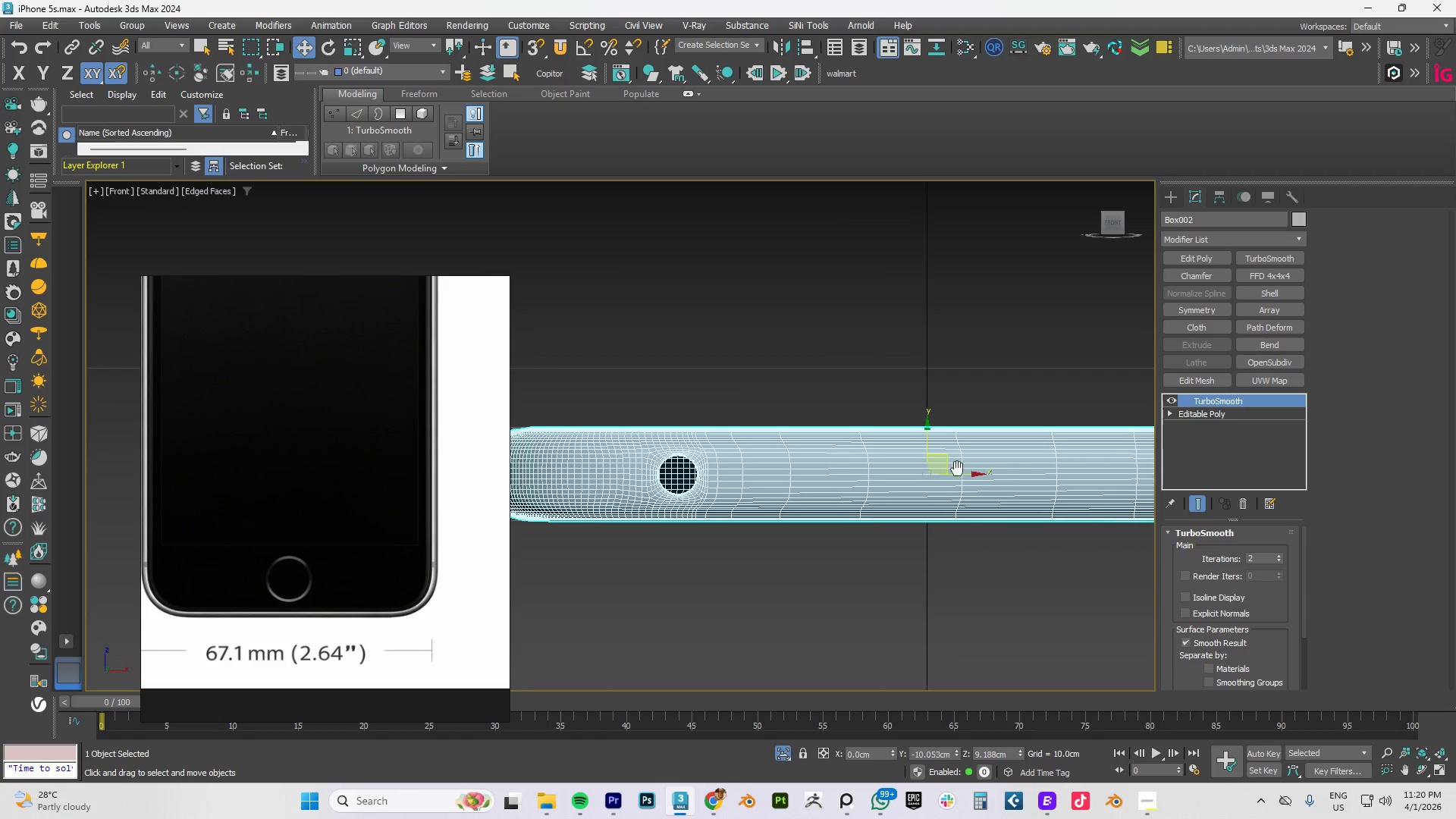 
hold_key(key=AltLeft, duration=1.06)
 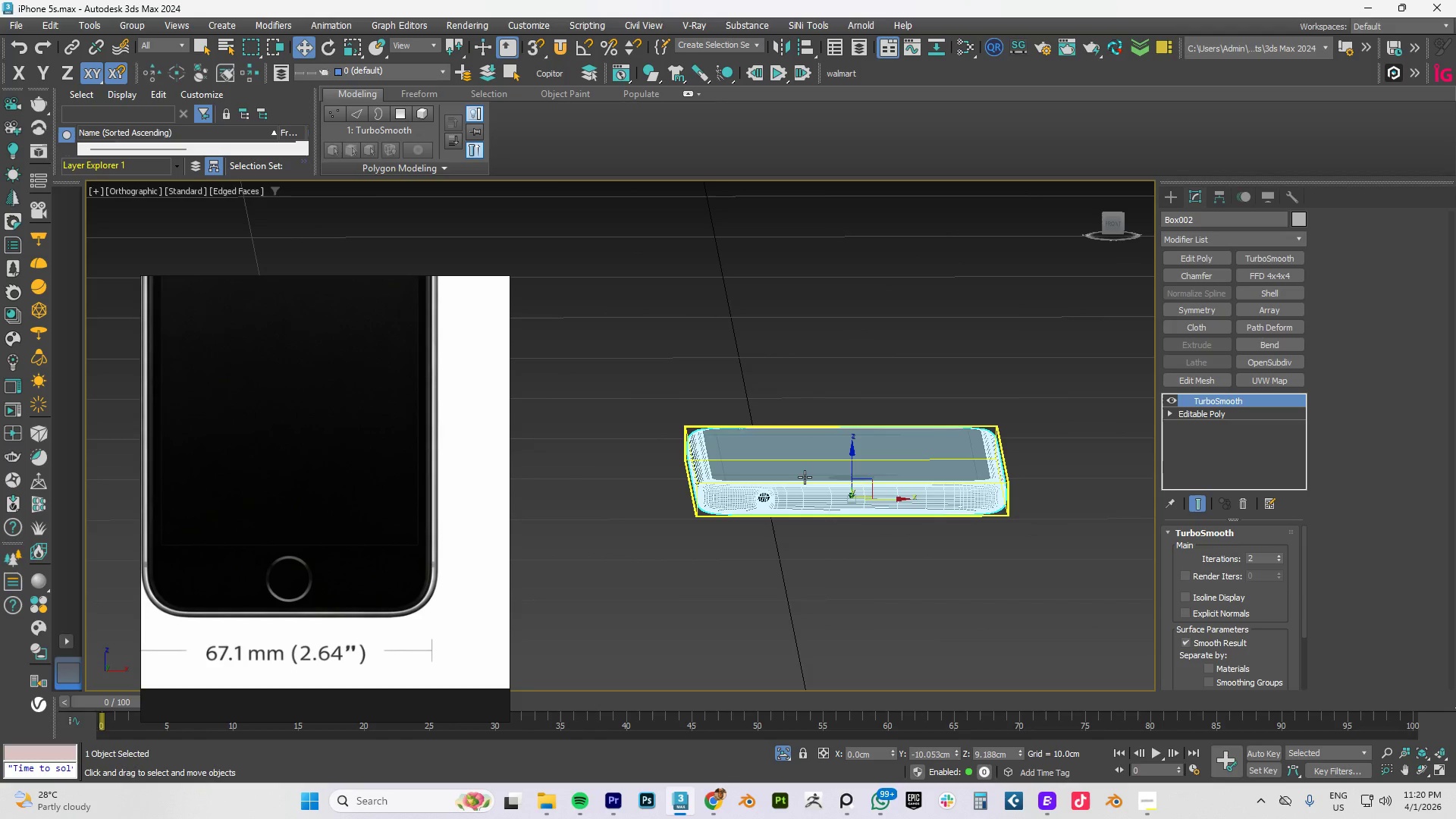 
scroll: coordinate [802, 469], scroll_direction: down, amount: 3.0
 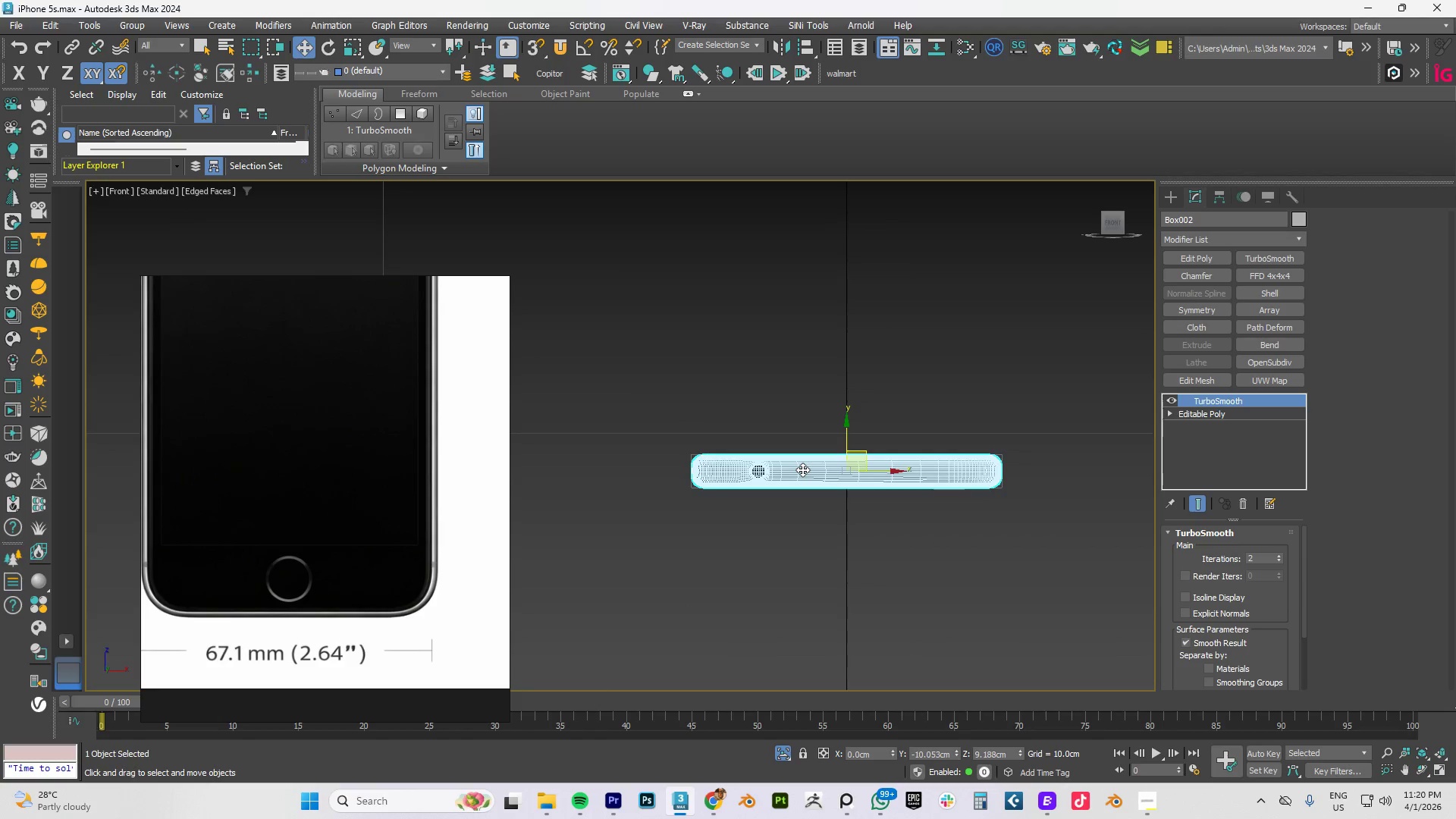 
type(fz)
 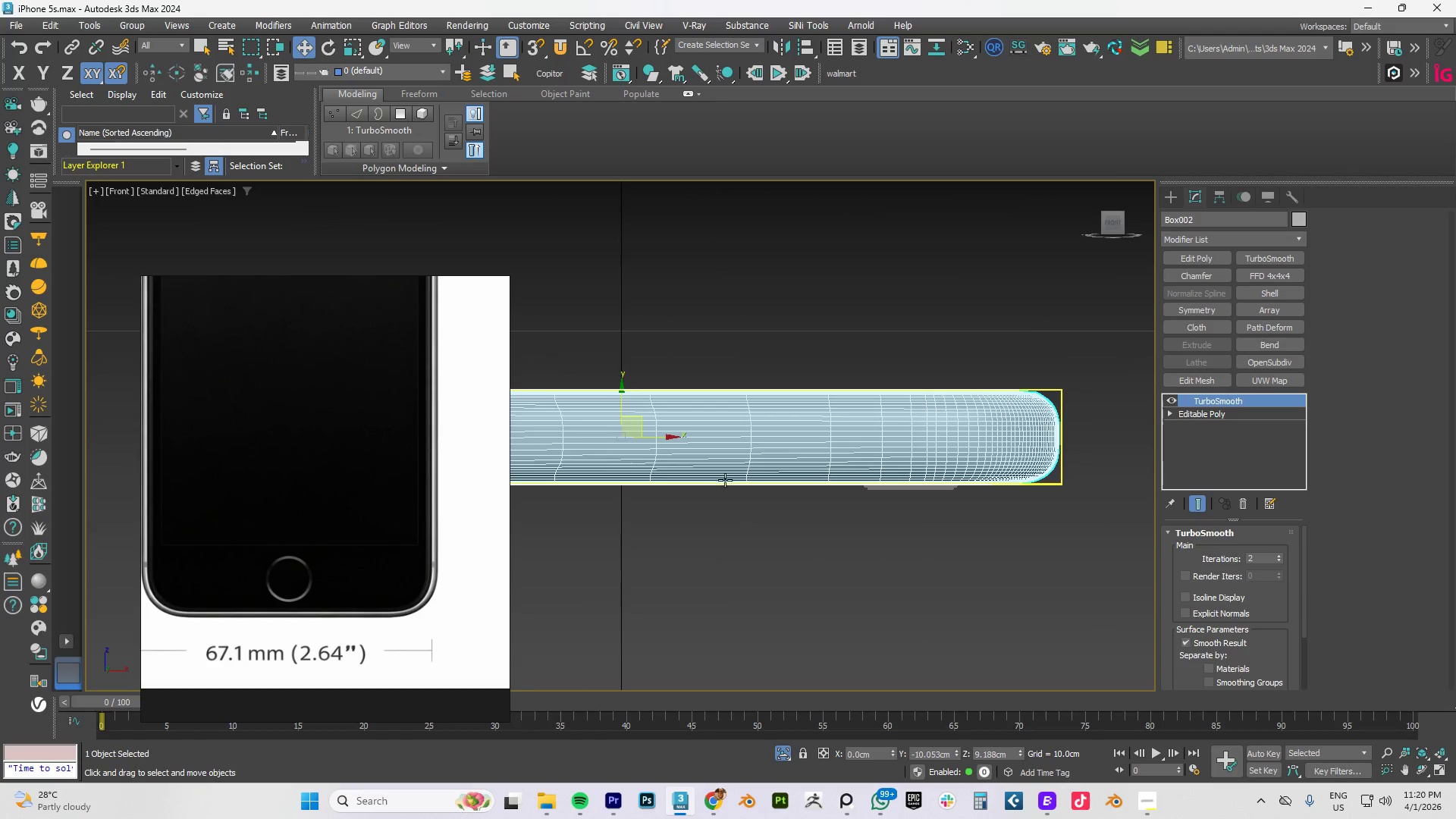 
scroll: coordinate [704, 480], scroll_direction: up, amount: 3.0
 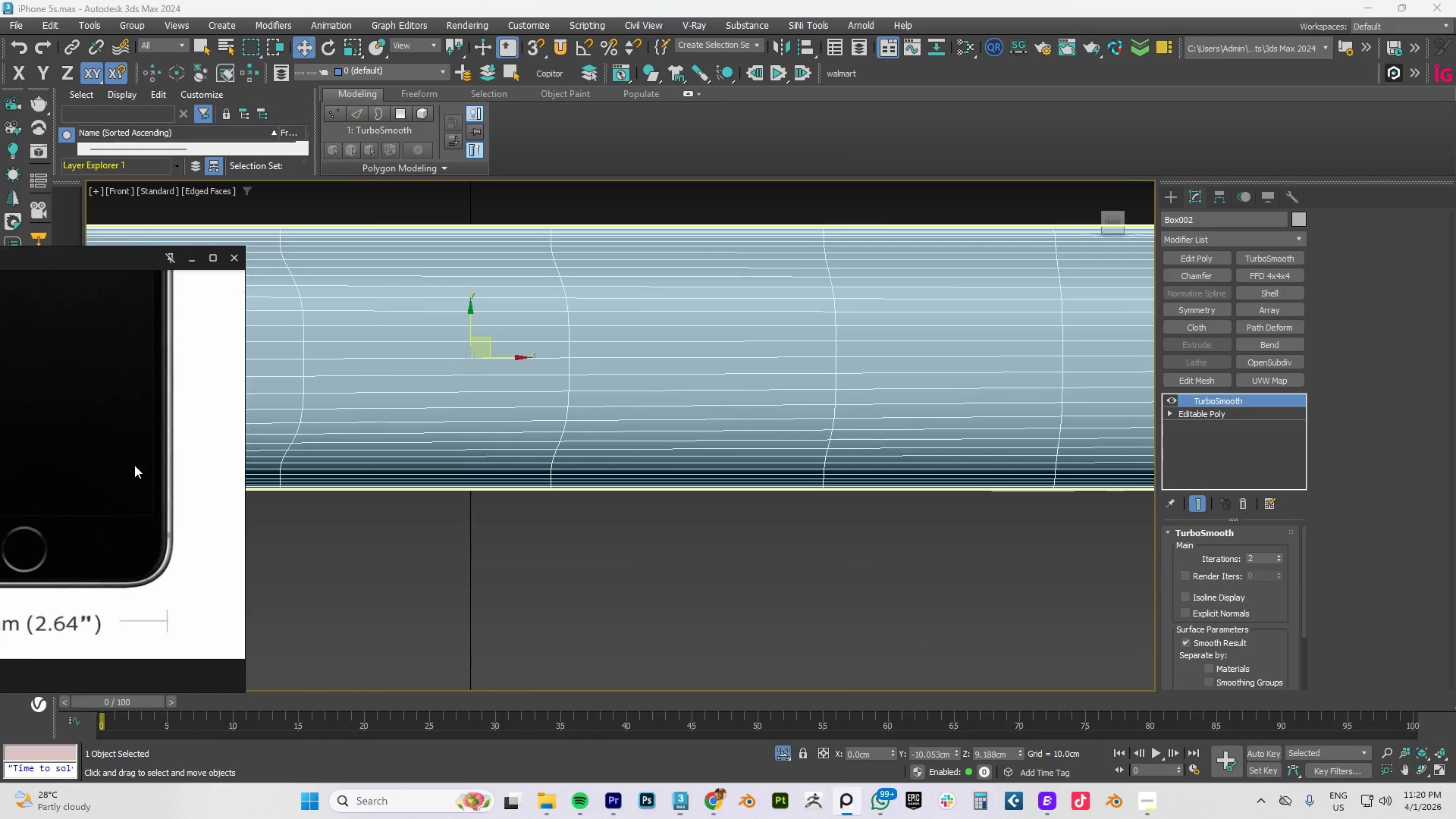 
scroll: coordinate [666, 468], scroll_direction: down, amount: 10.0
 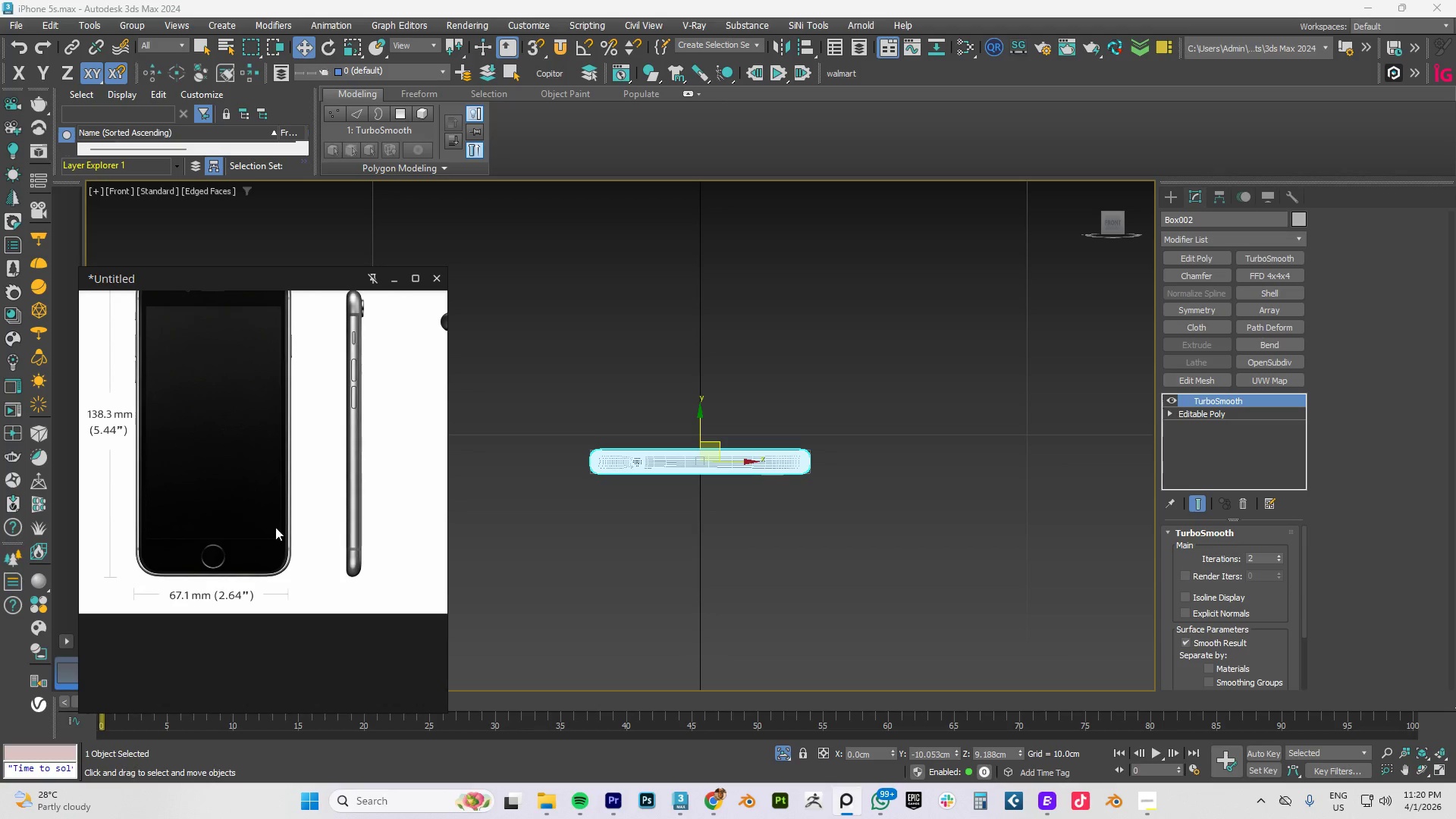 
scroll: coordinate [217, 557], scroll_direction: up, amount: 3.0
 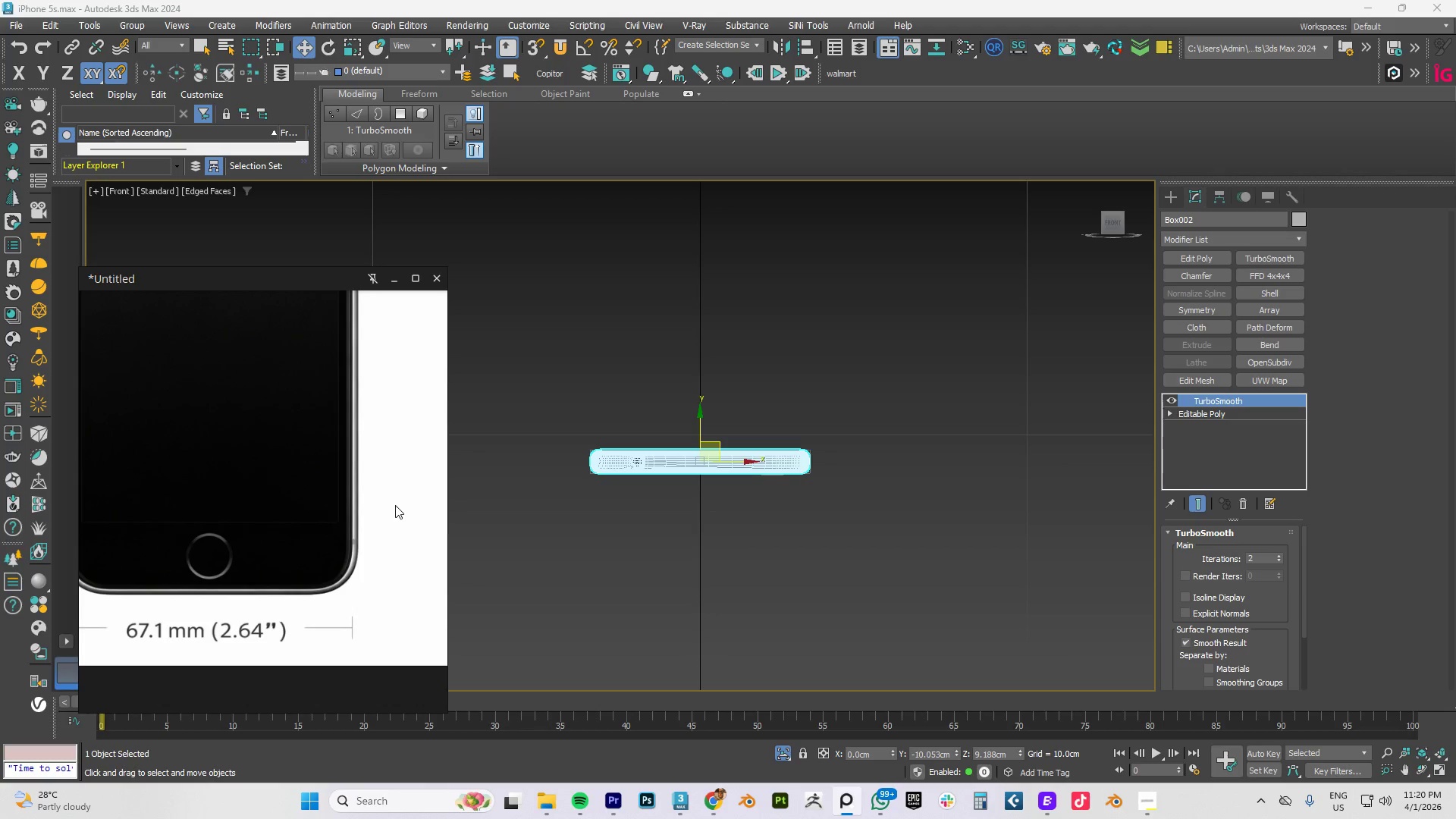 
scroll: coordinate [365, 506], scroll_direction: down, amount: 3.0
 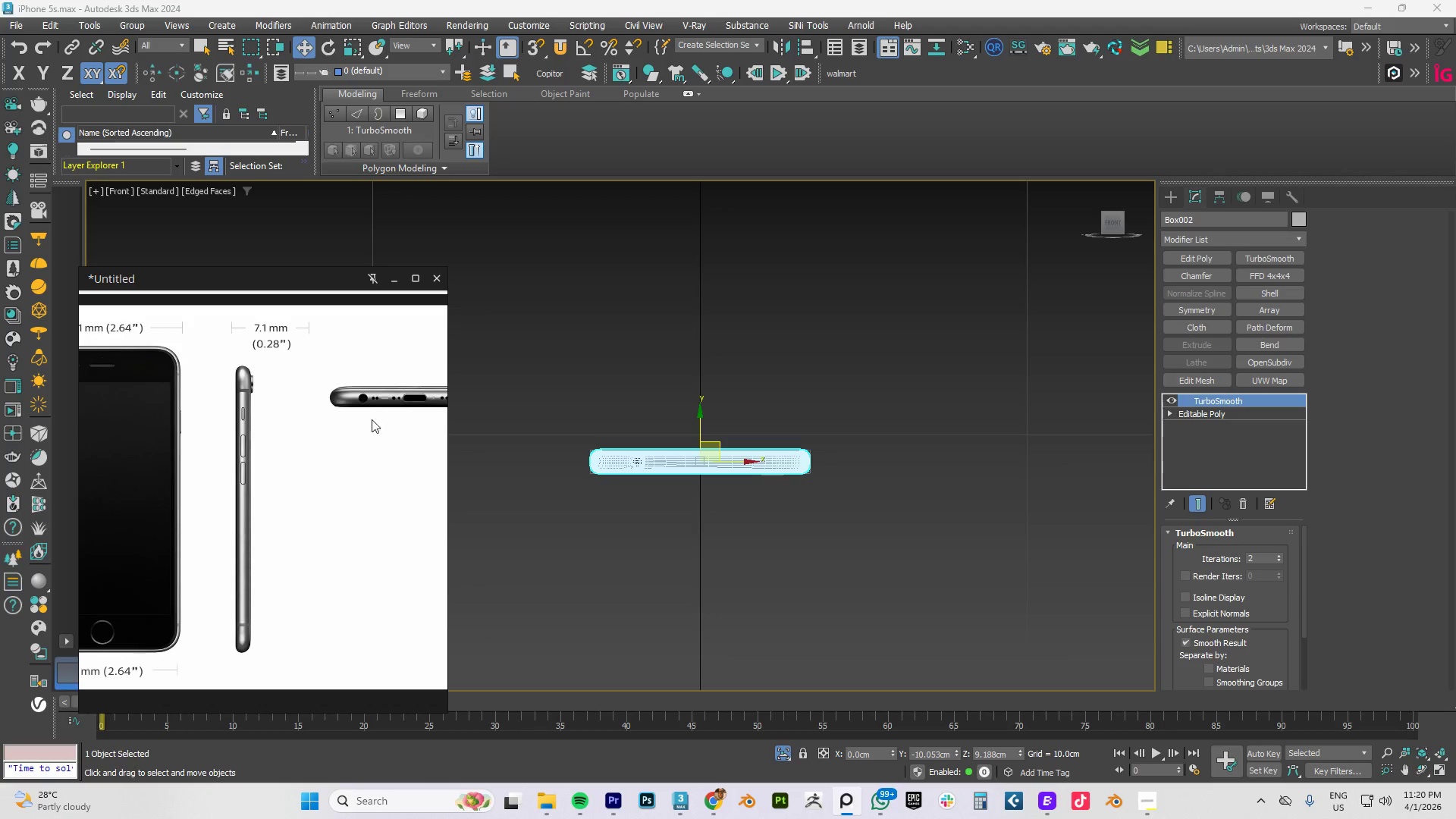 
scroll: coordinate [343, 440], scroll_direction: up, amount: 5.0
 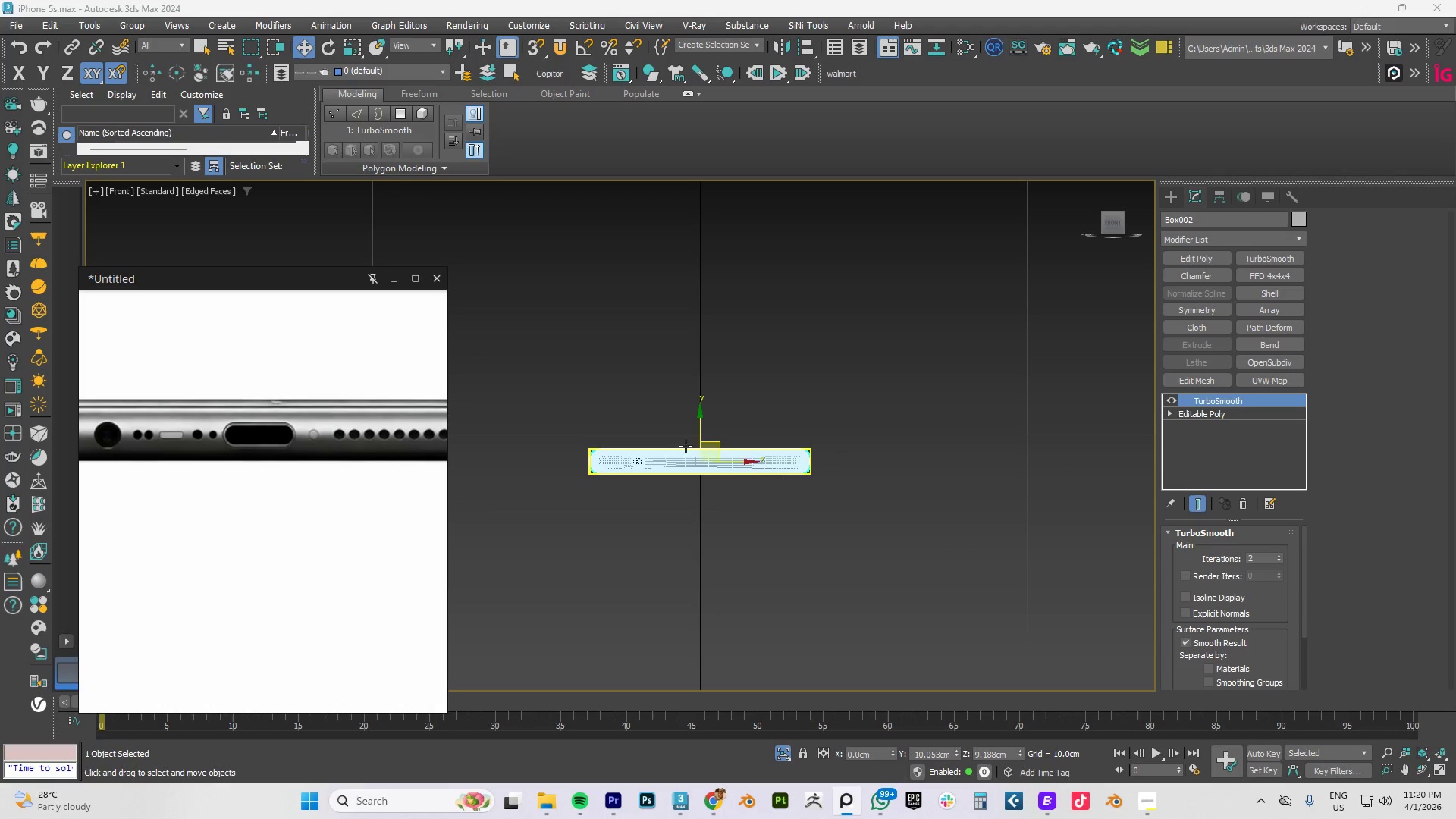 
key(F4)
 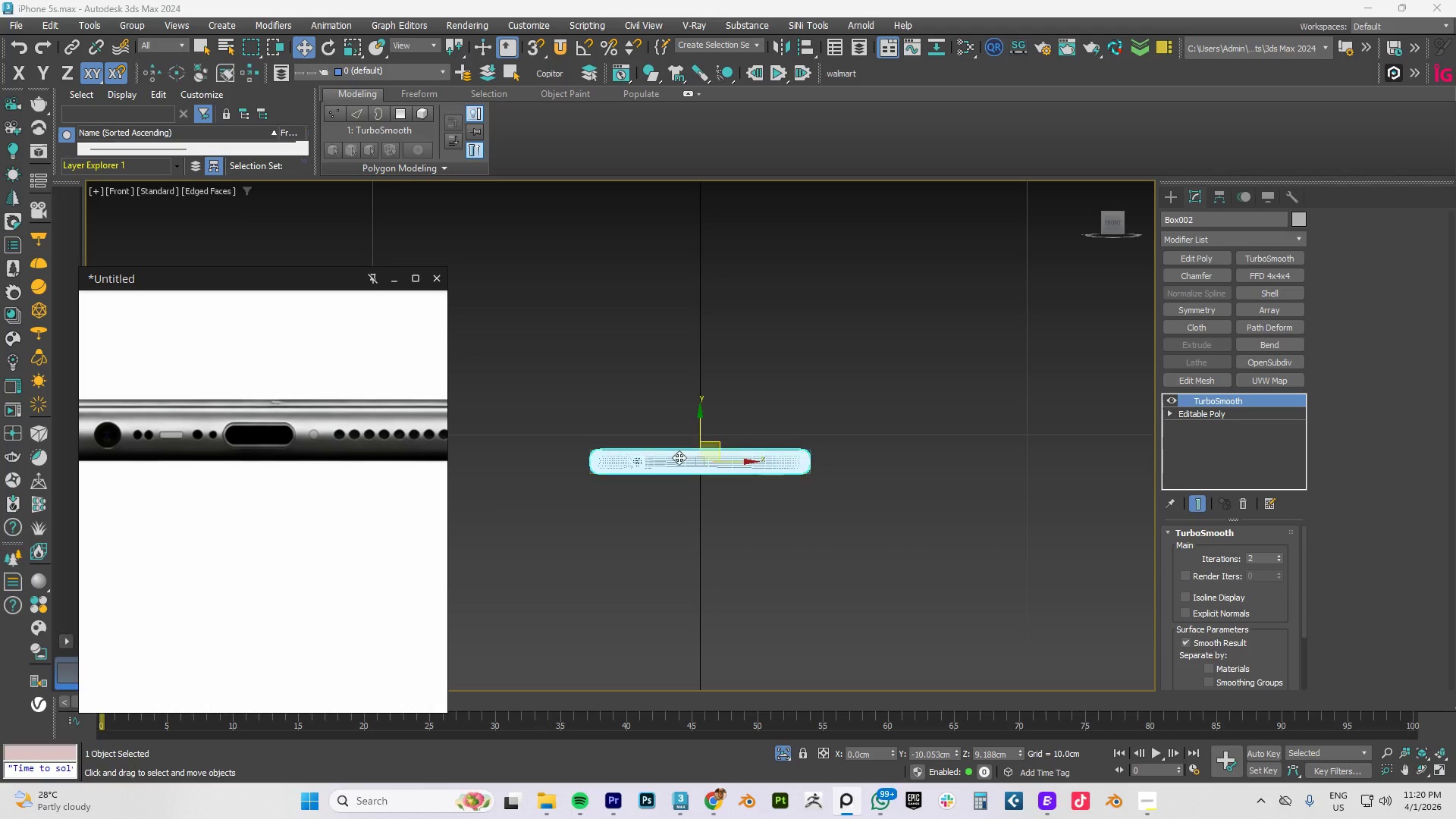 
scroll: coordinate [716, 473], scroll_direction: up, amount: 4.0
 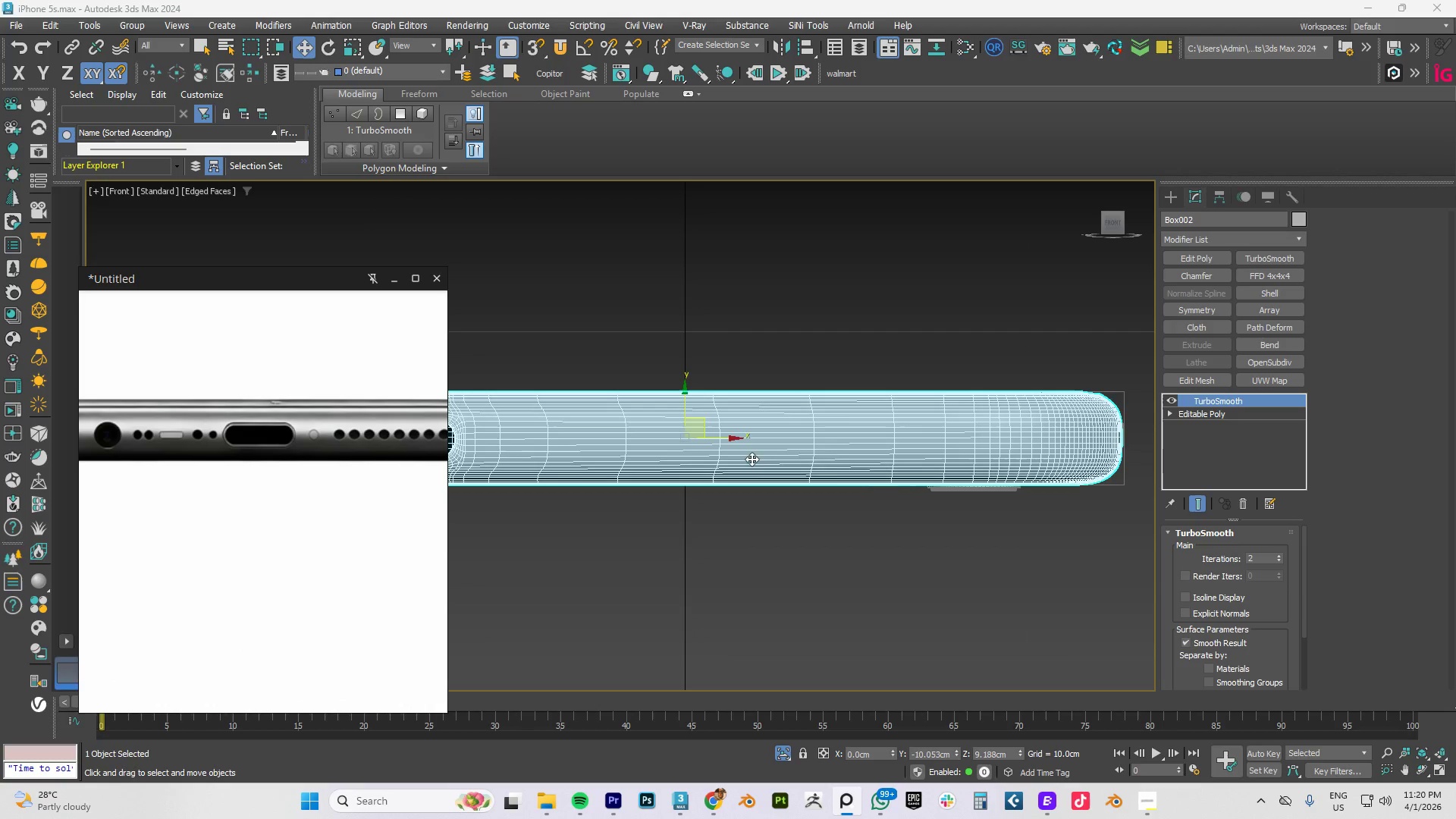 
scroll: coordinate [839, 448], scroll_direction: down, amount: 2.0
 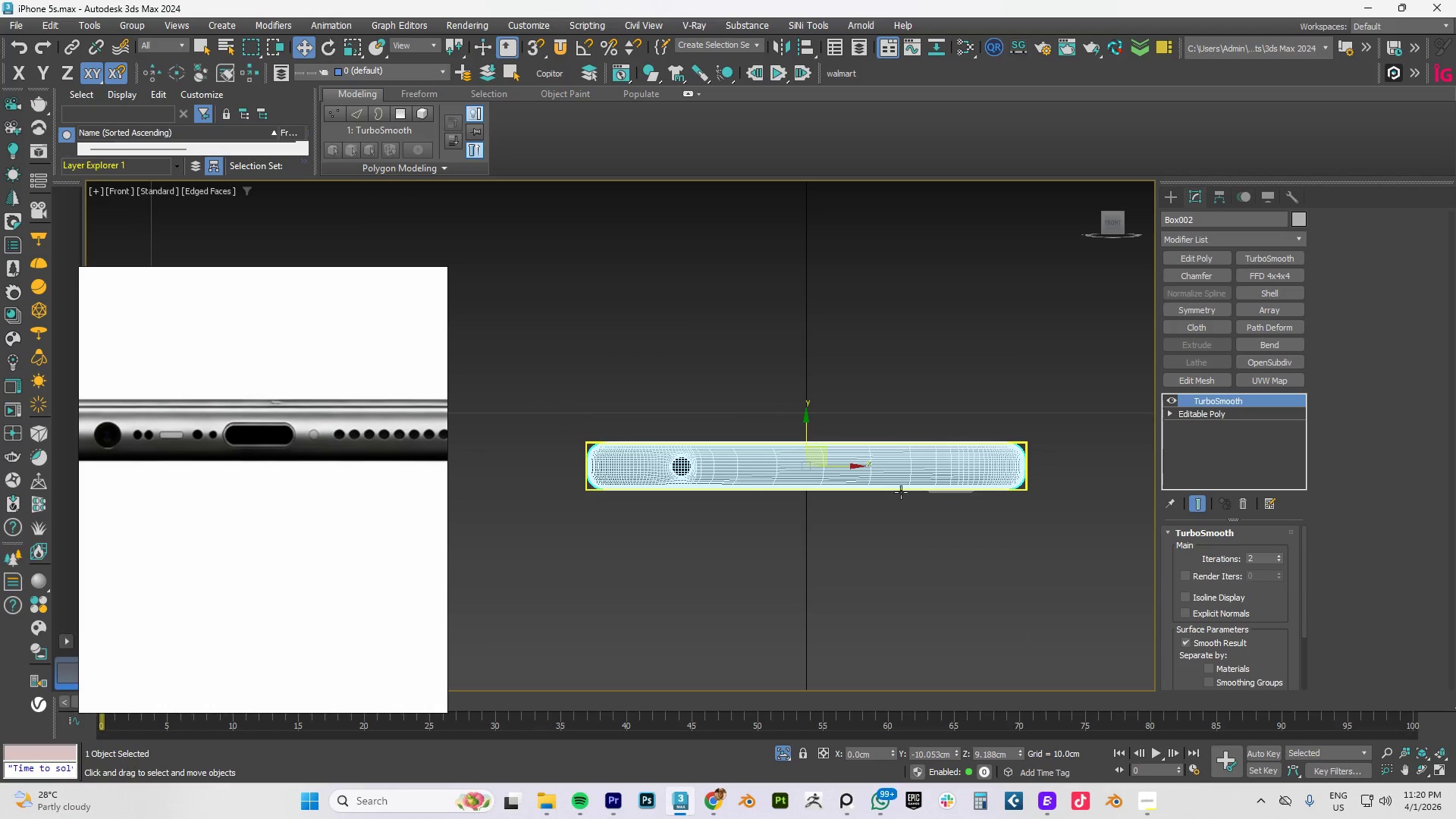 
left_click([885, 554])
 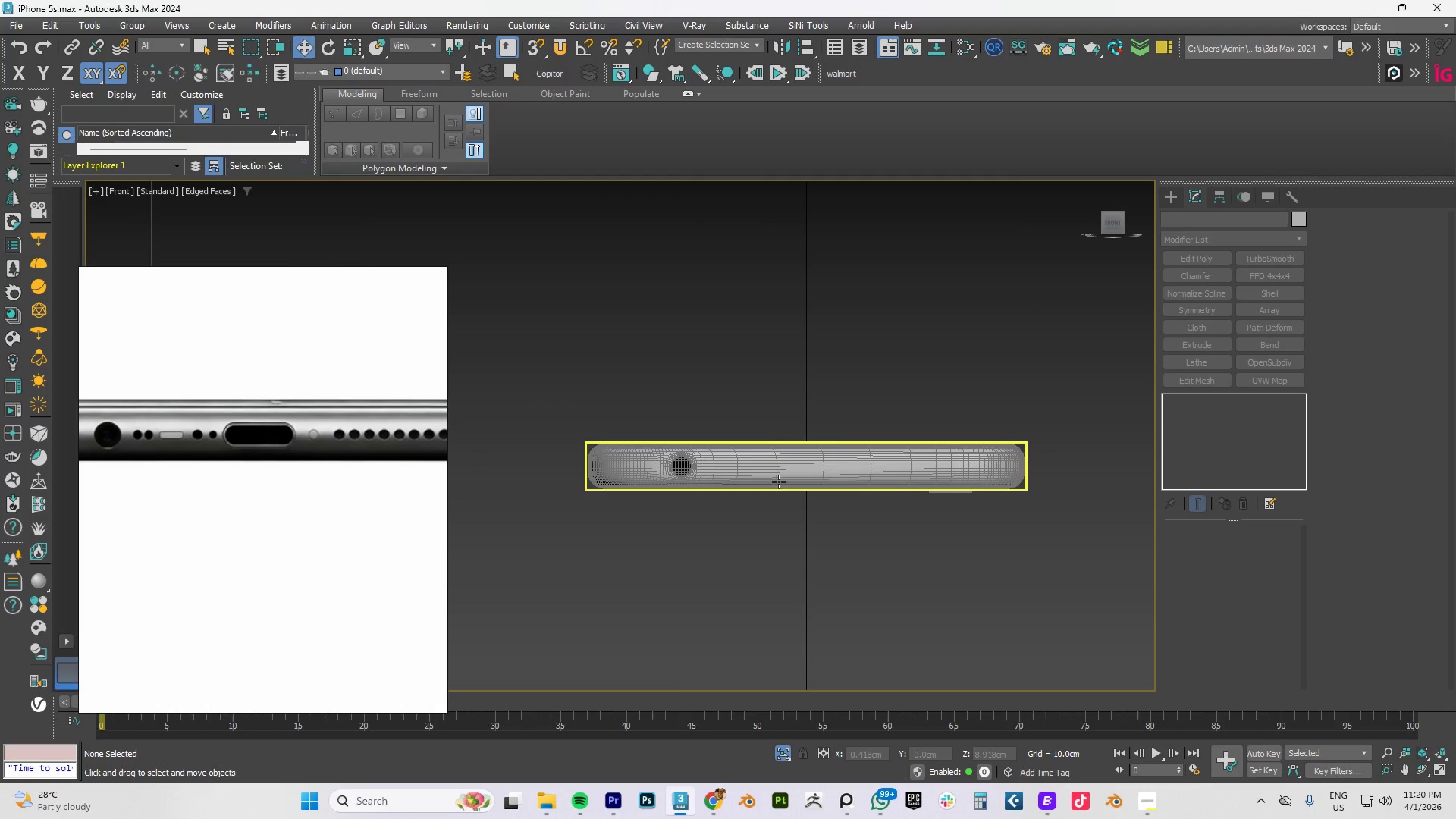 
scroll: coordinate [779, 482], scroll_direction: up, amount: 1.0
 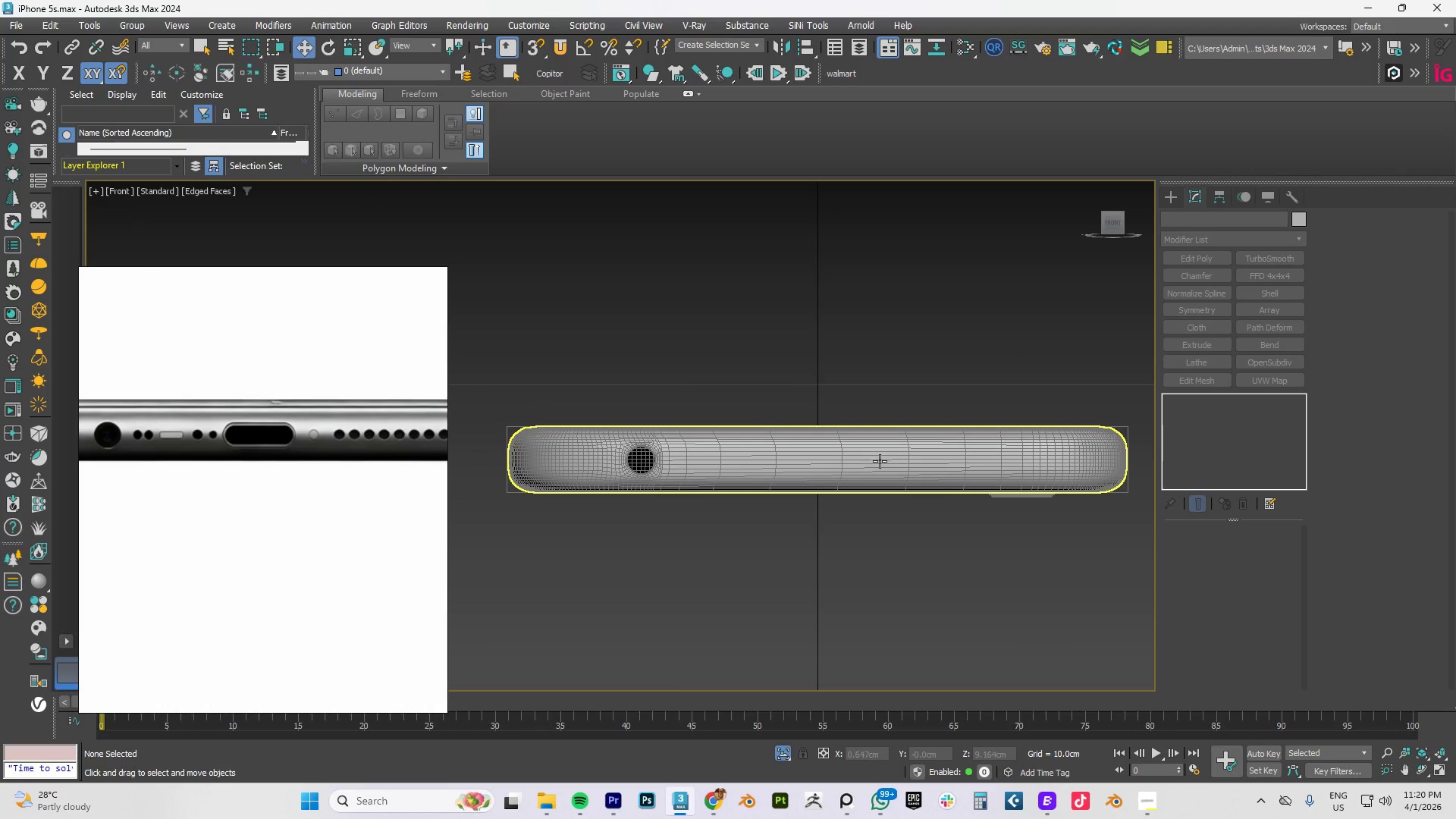 
left_click([880, 461])
 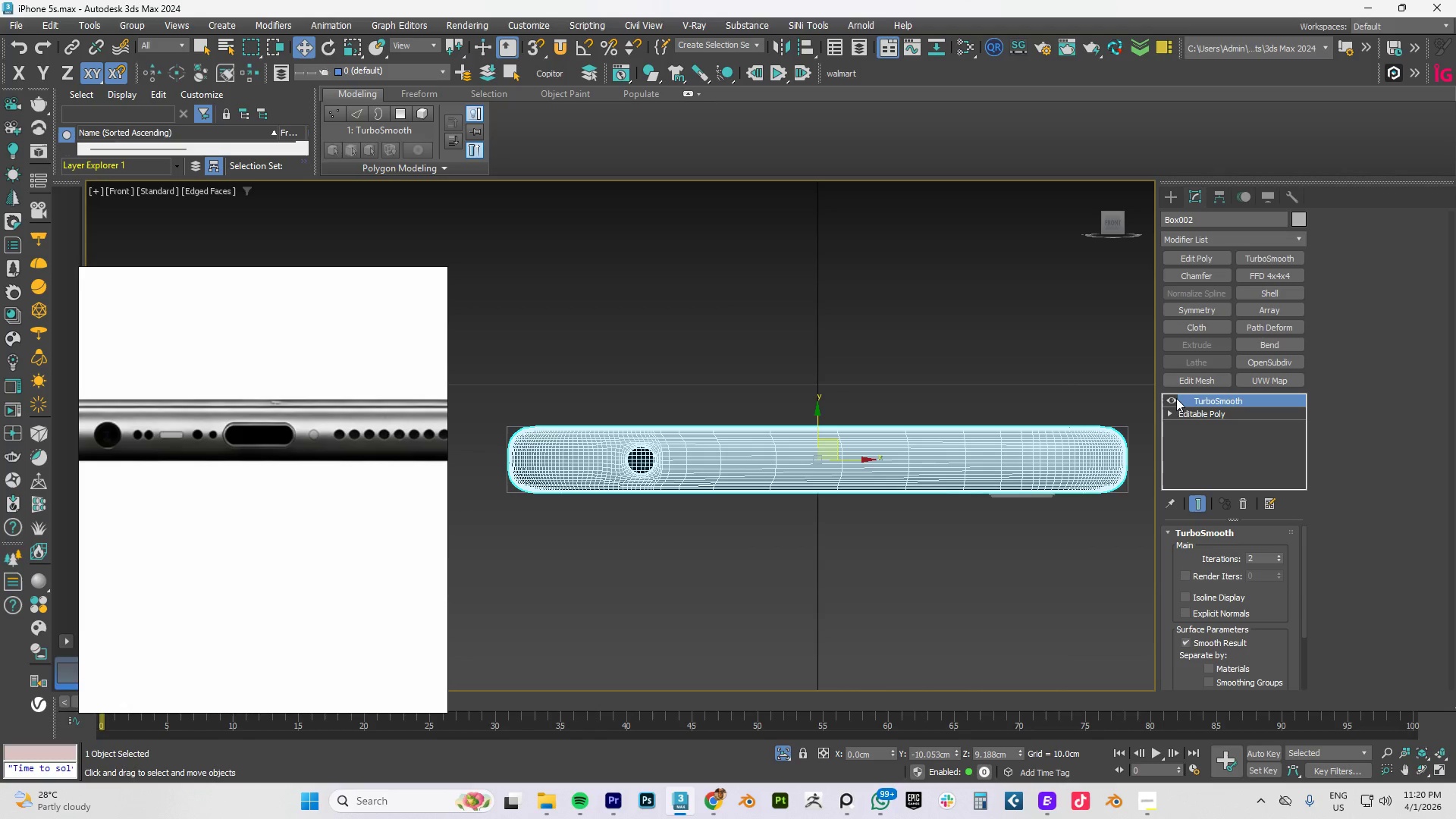 
left_click([1175, 398])
 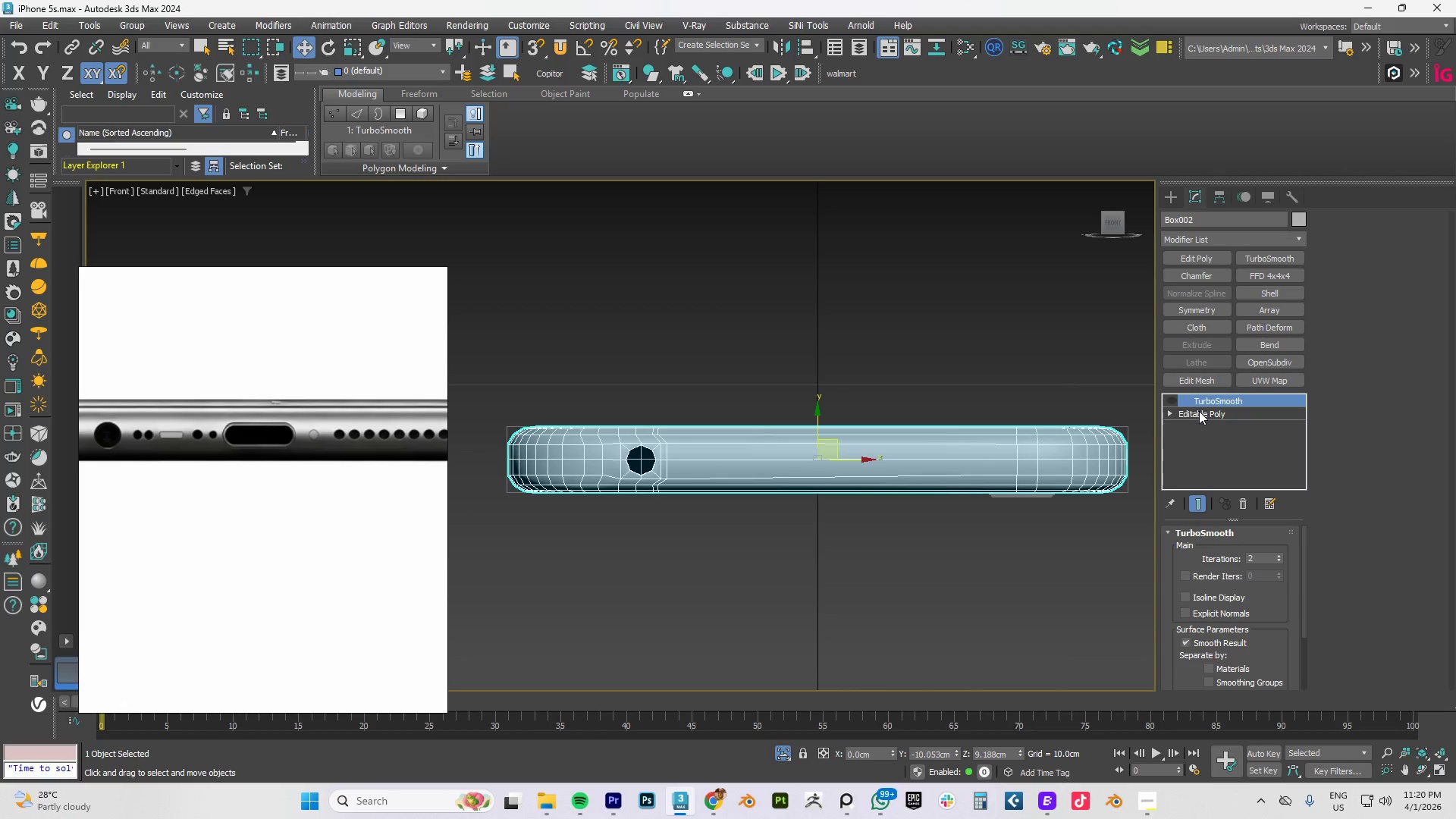 
left_click([1200, 413])
 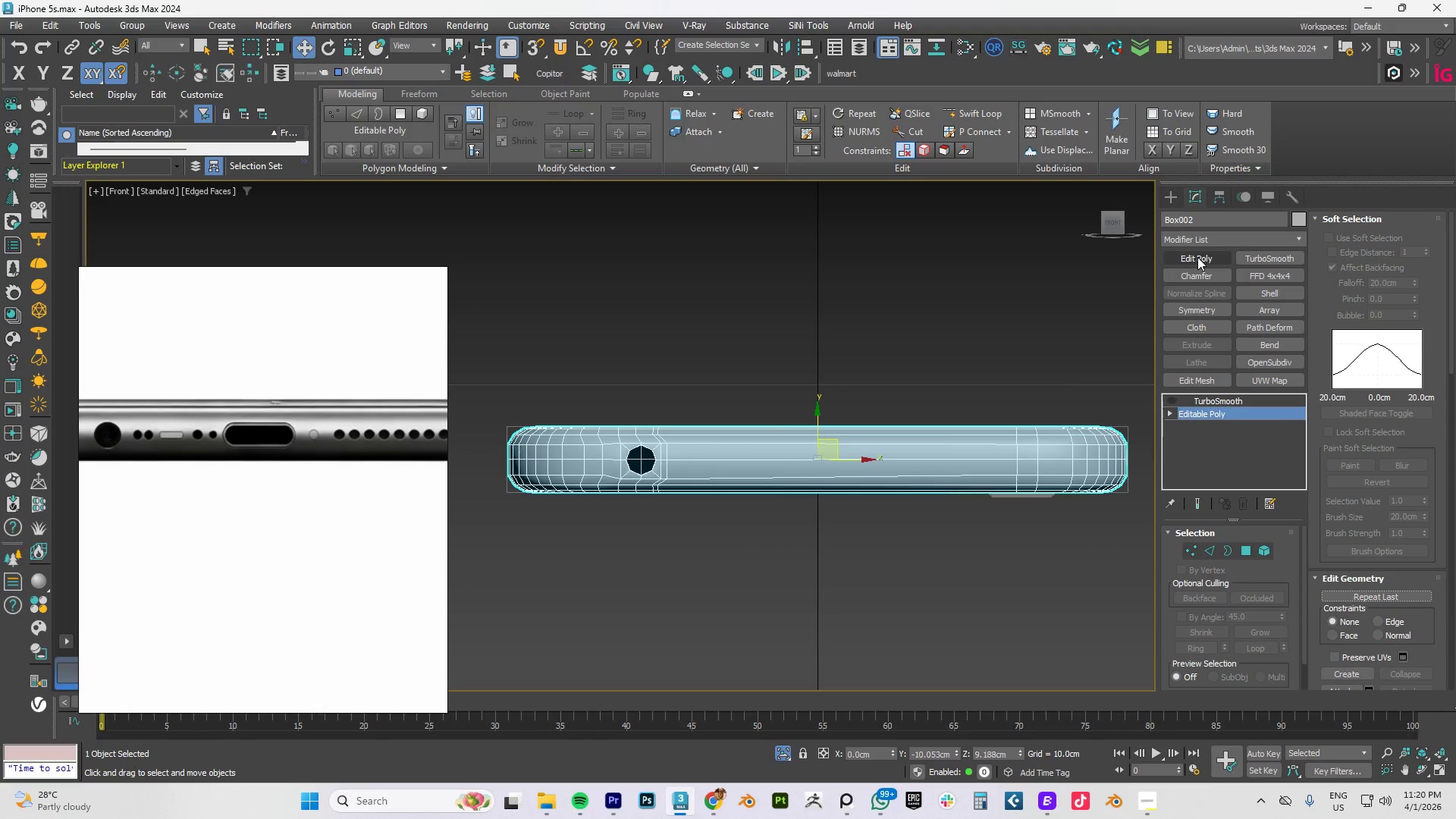 
left_click([1197, 257])
 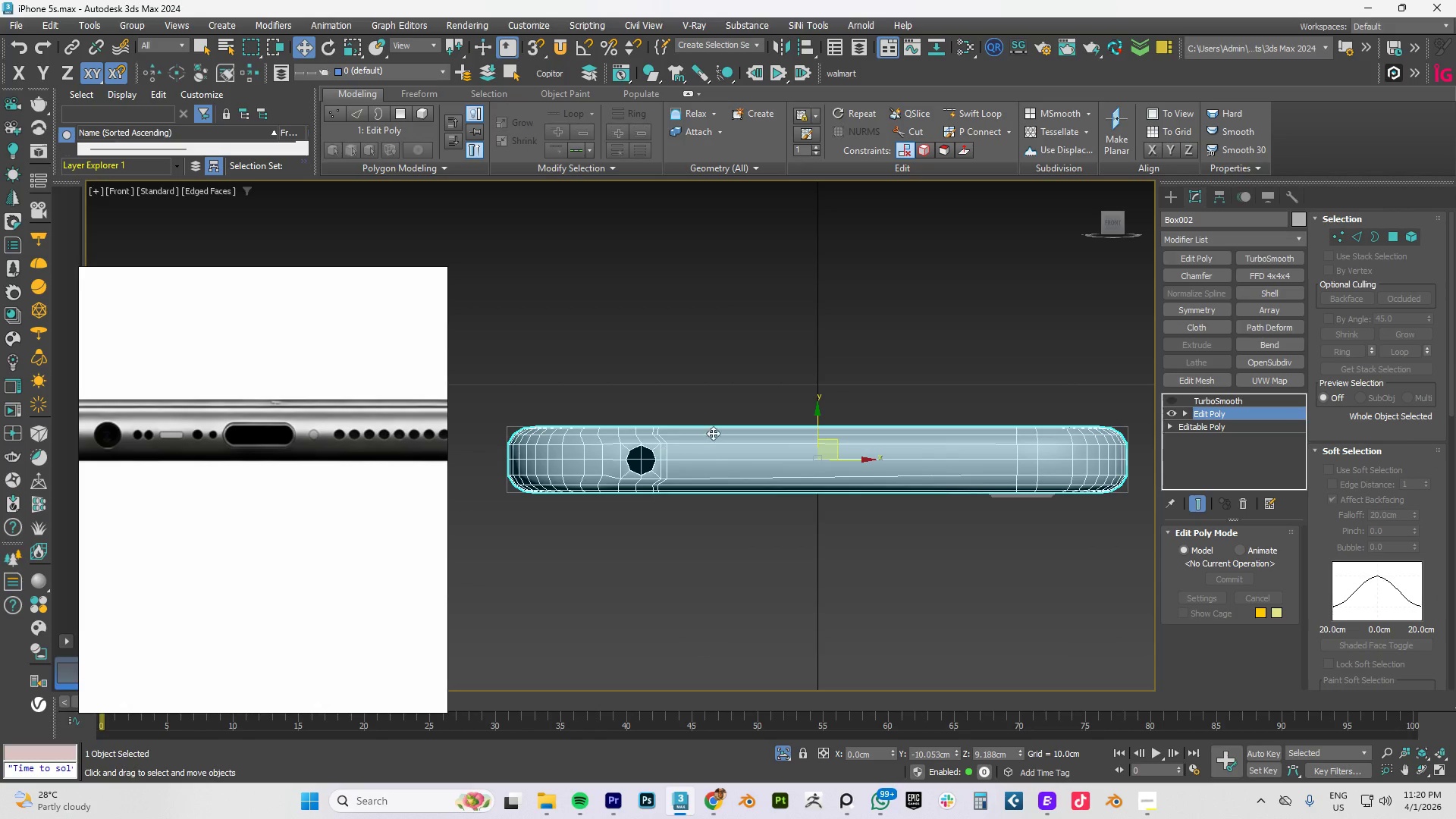 
scroll: coordinate [778, 471], scroll_direction: up, amount: 2.0
 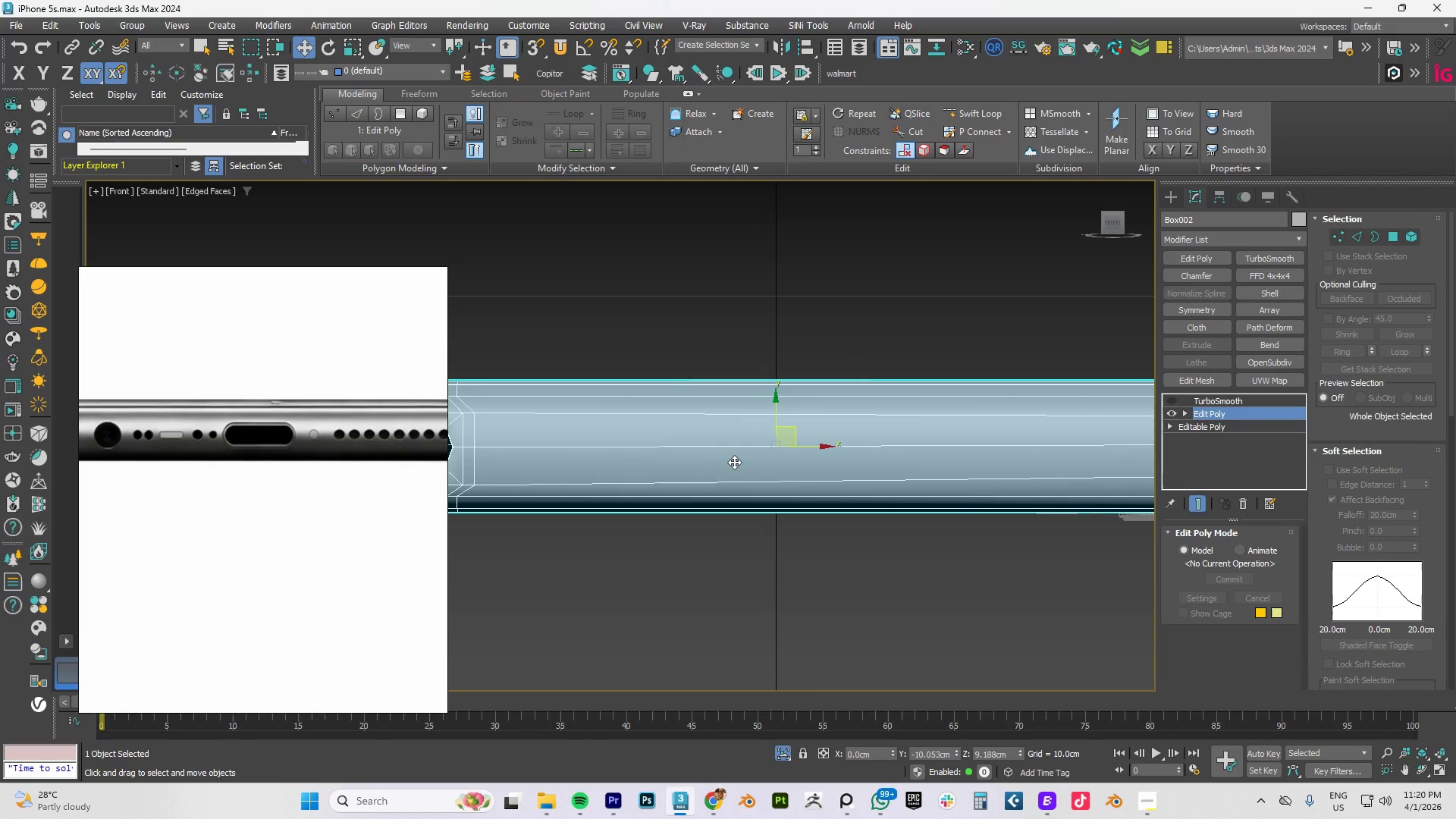 
scroll: coordinate [736, 460], scroll_direction: down, amount: 2.0
 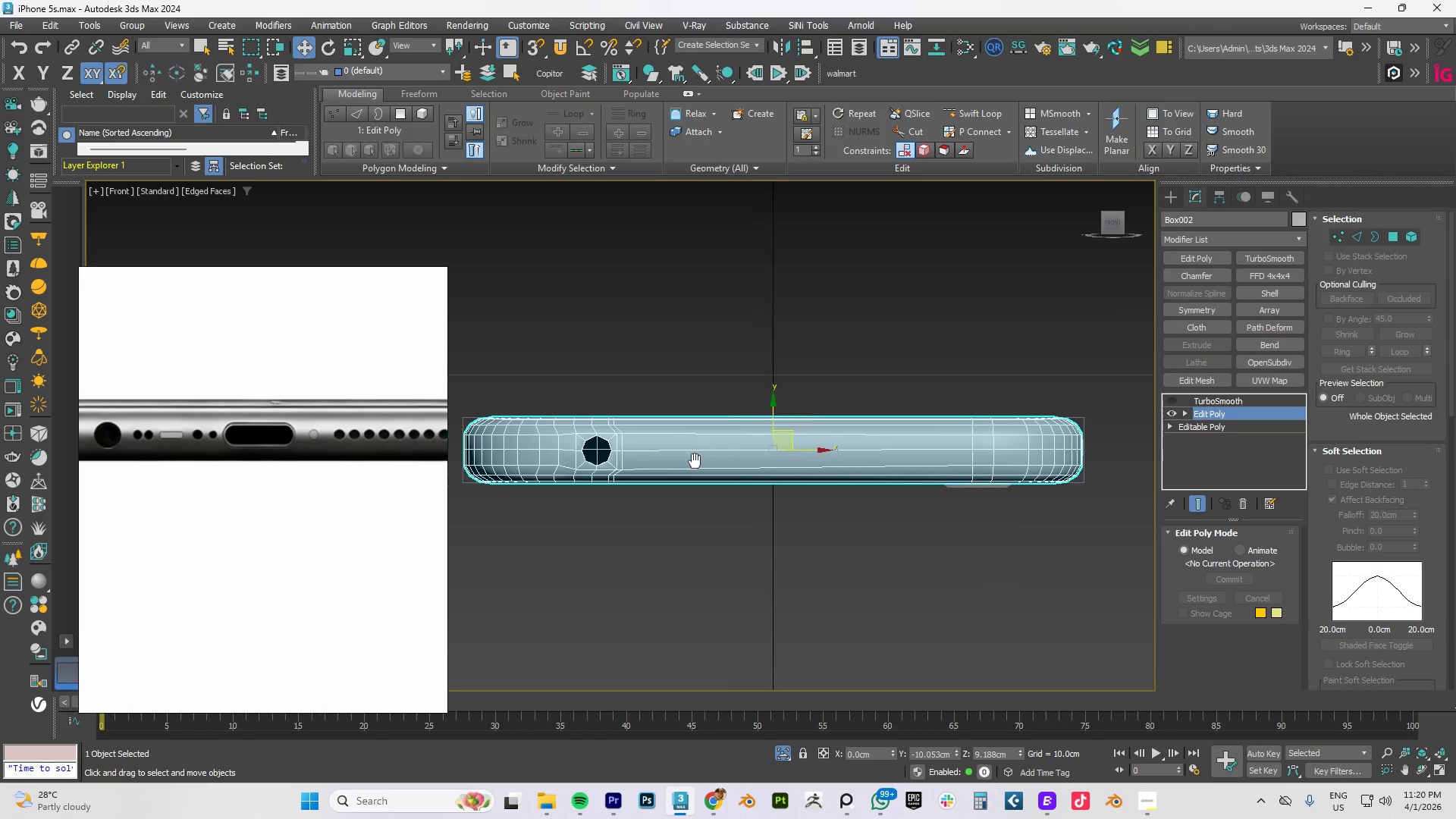 
scroll: coordinate [614, 466], scroll_direction: up, amount: 2.0
 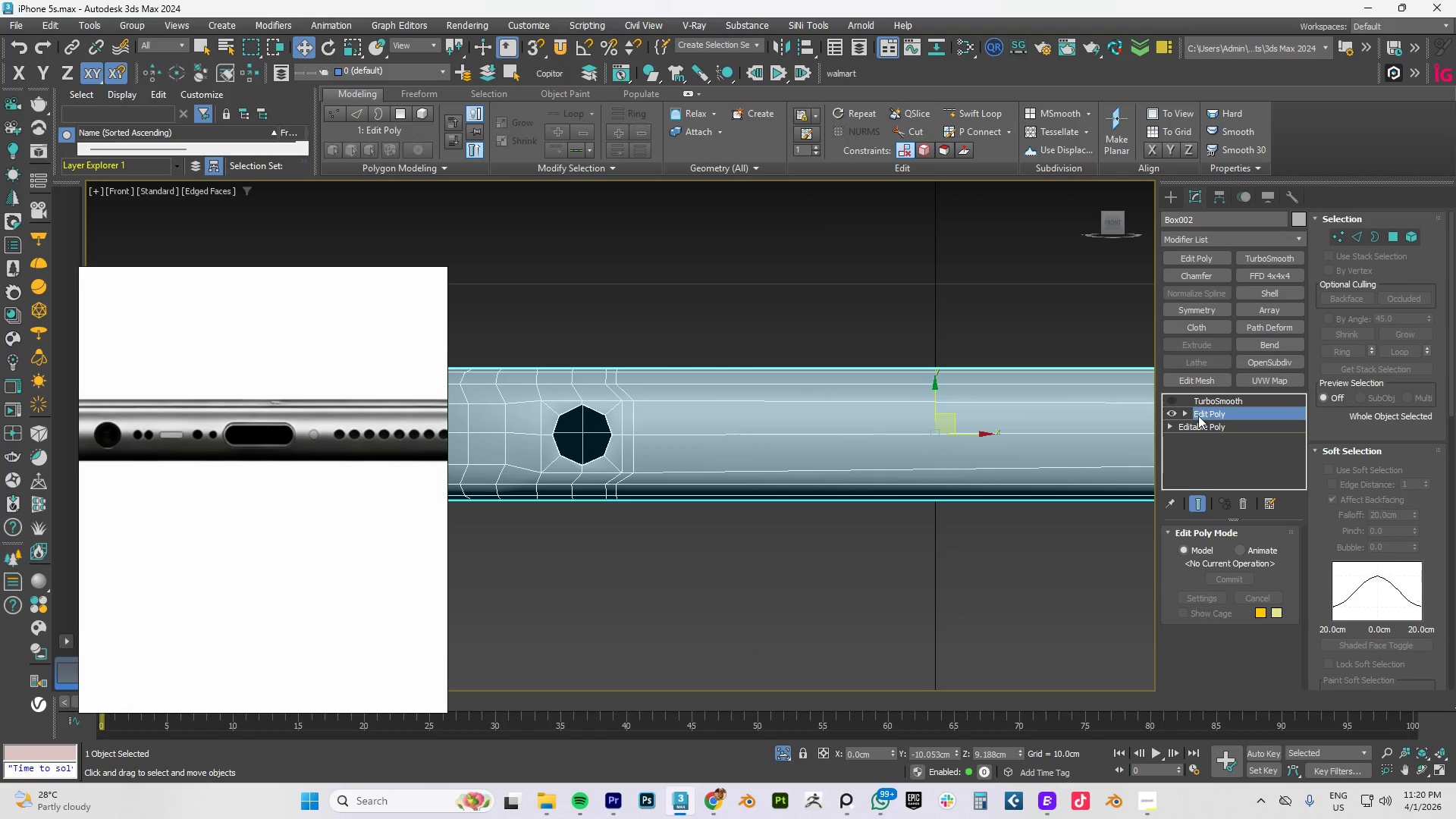 
key(1)
 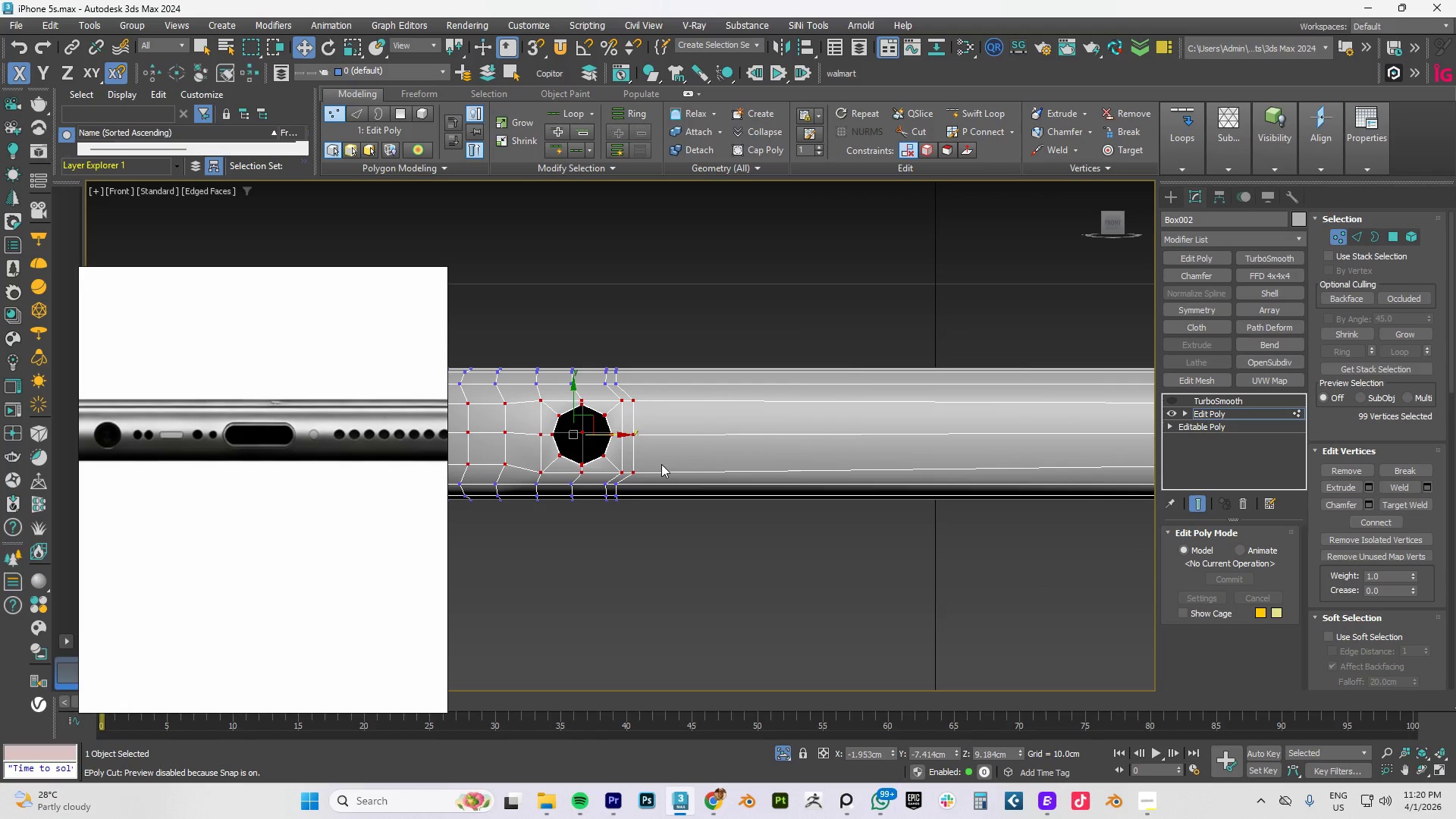 
left_click_drag(start_coordinate=[661, 464], to_coordinate=[524, 480])
 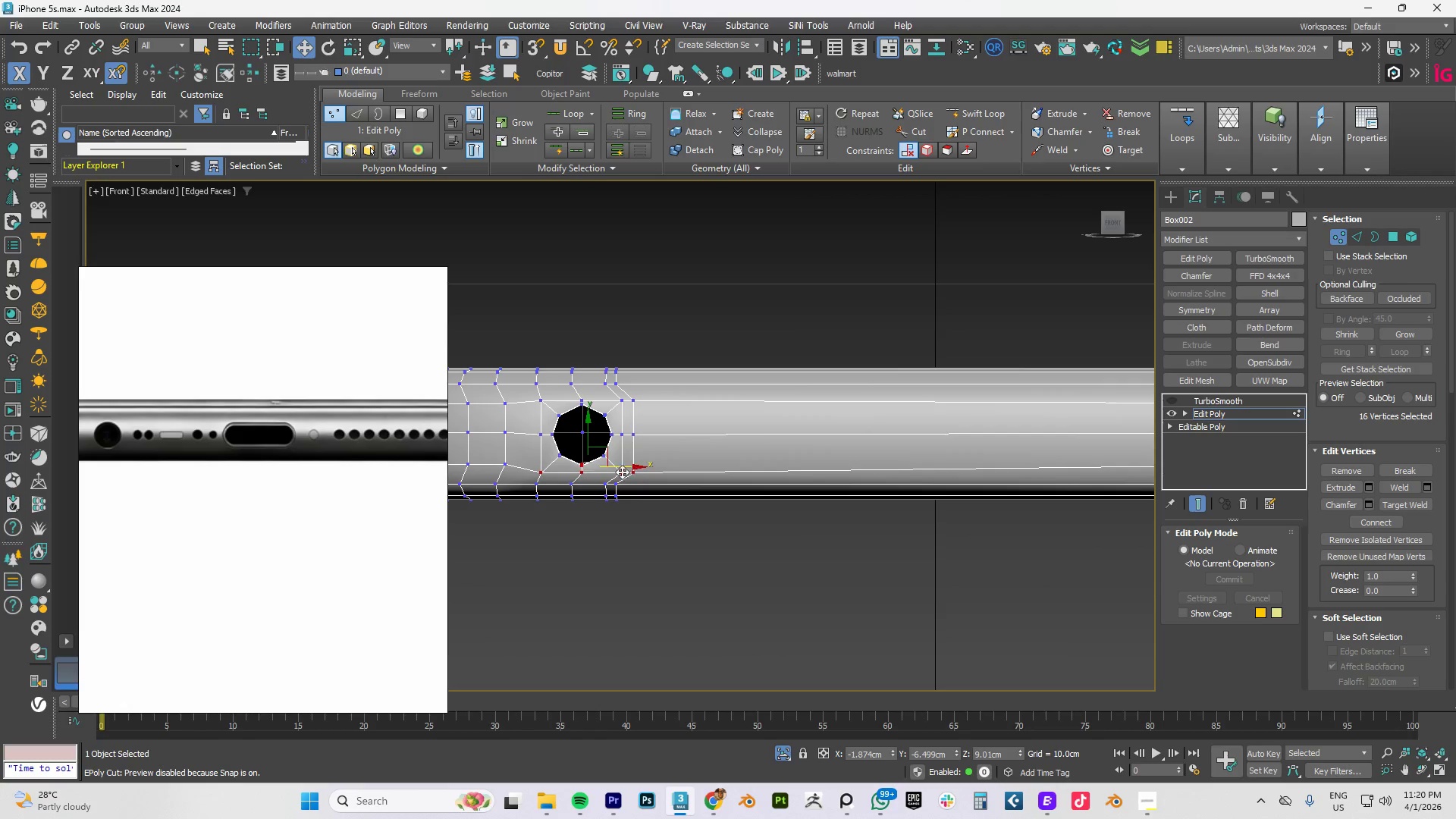 
key(Alt+AltLeft)
 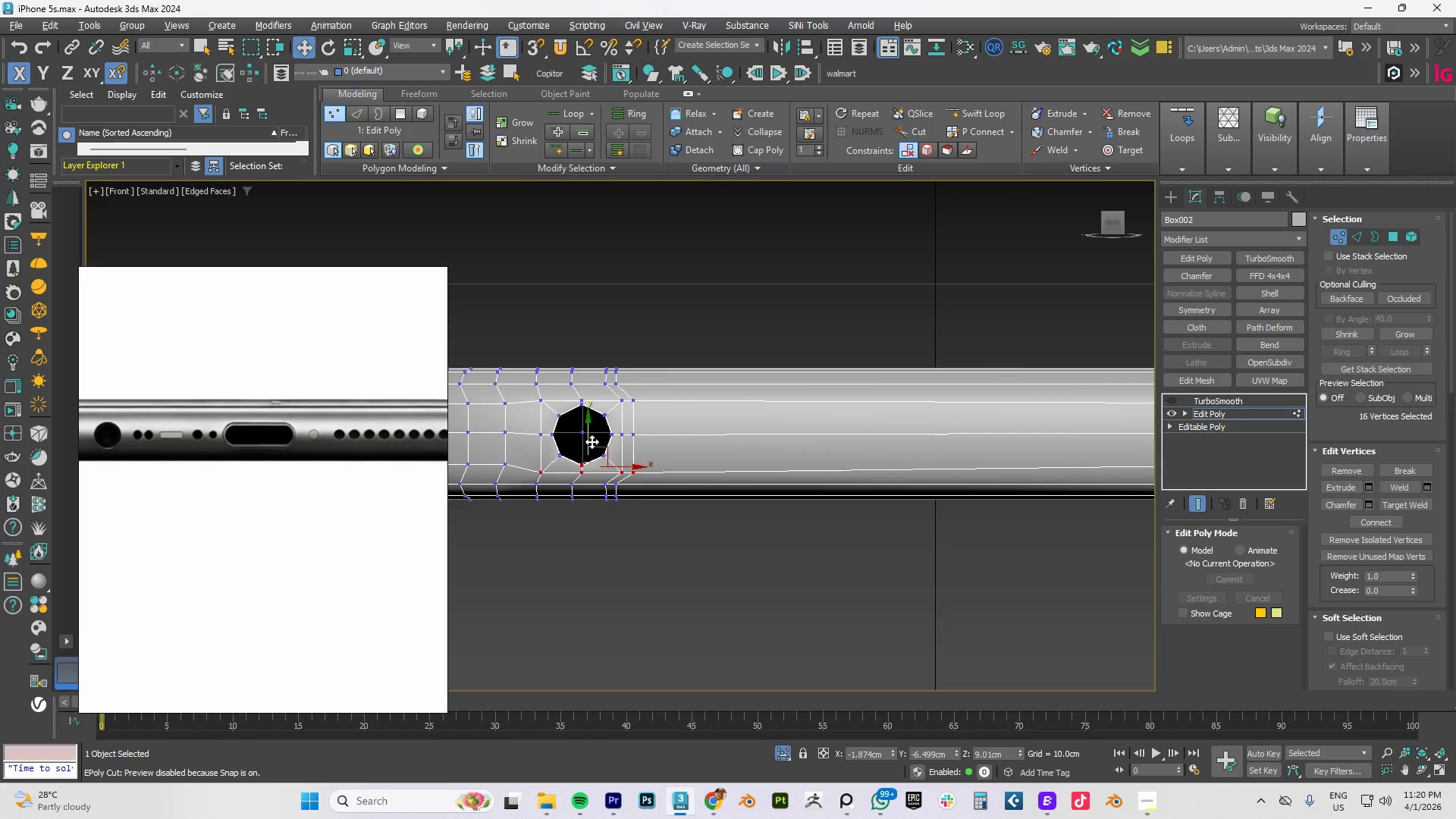 
hold_key(key=AltLeft, duration=0.94)
 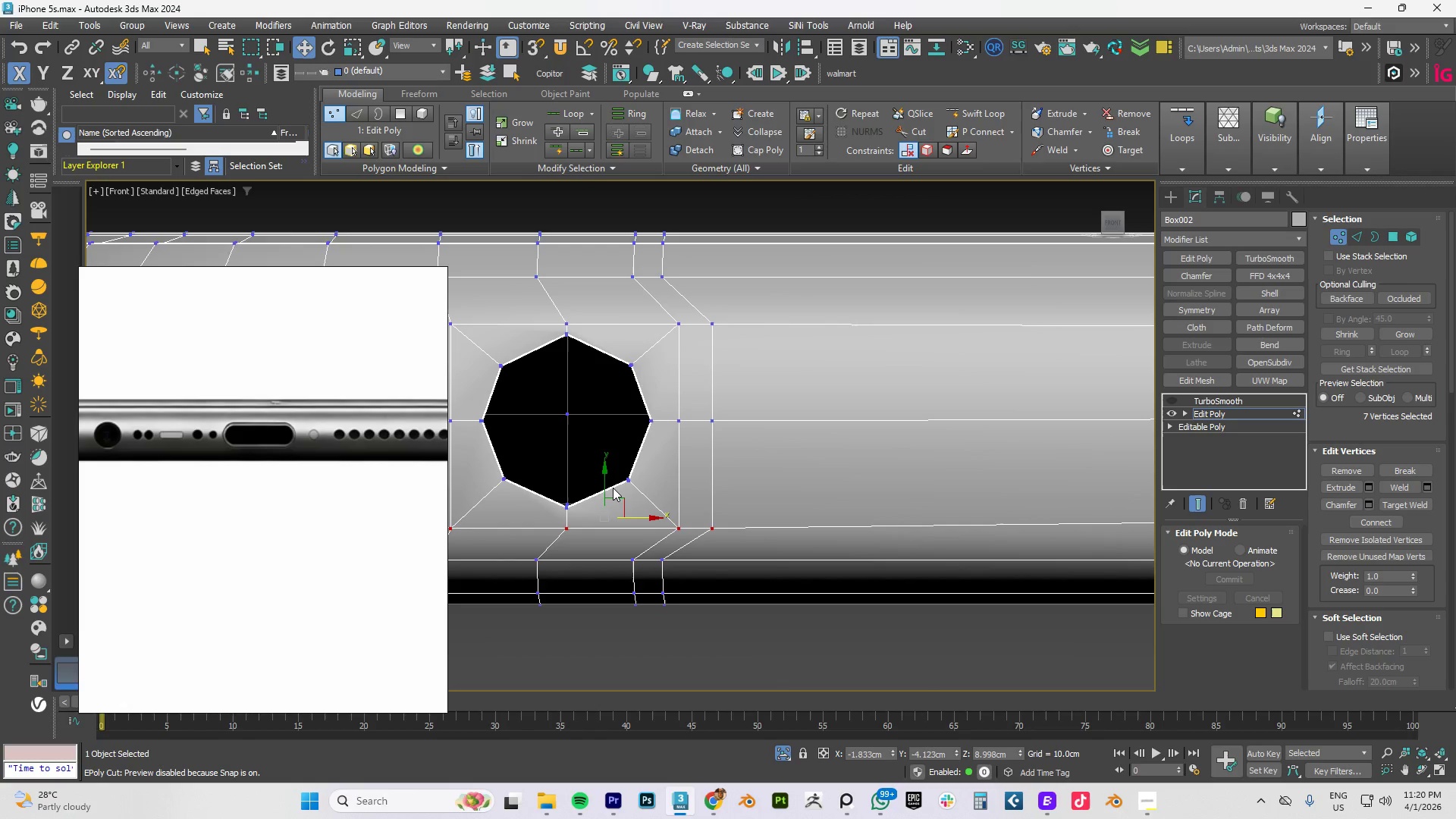 
scroll: coordinate [591, 442], scroll_direction: up, amount: 3.0
 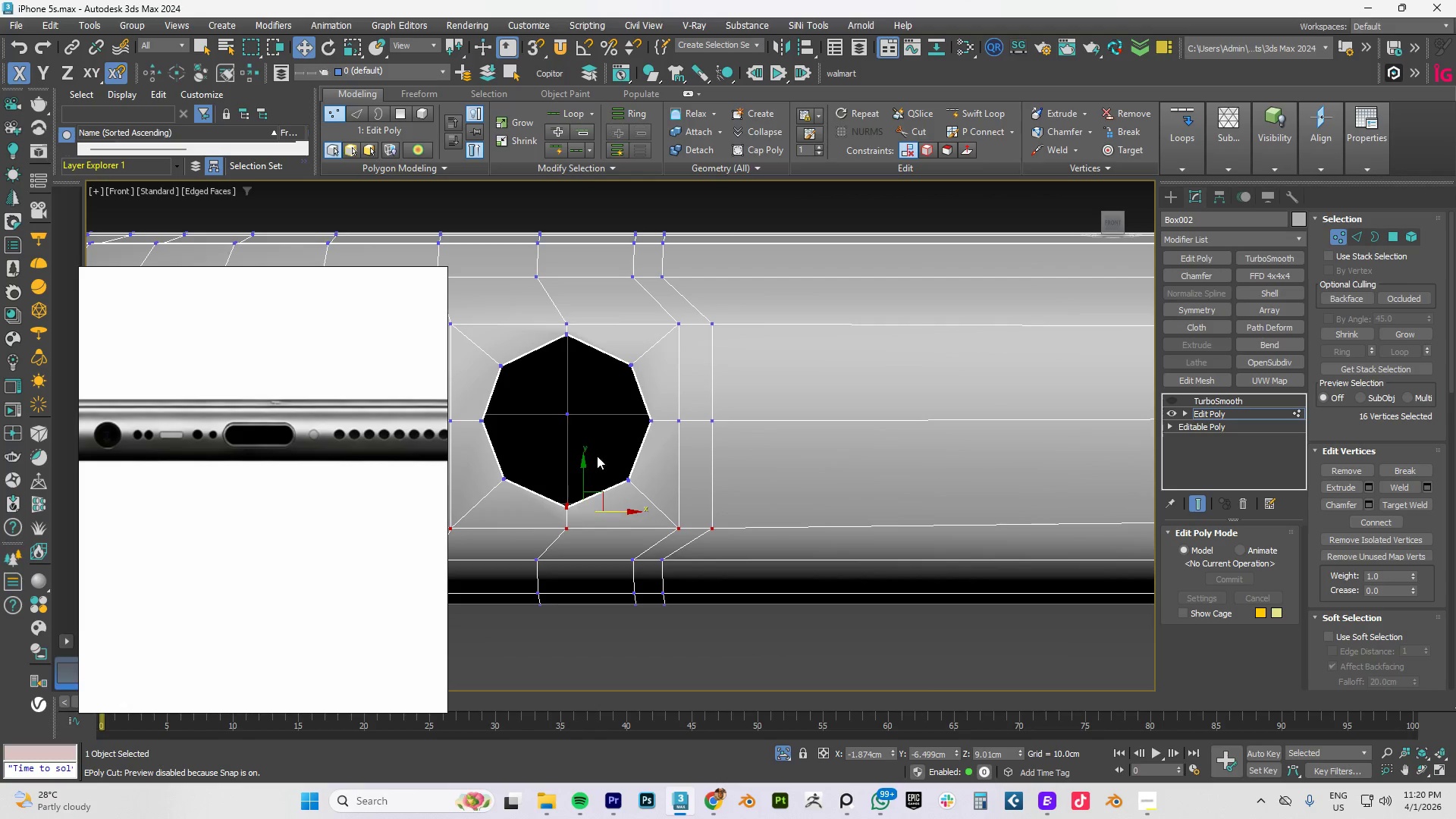 
left_click_drag(start_coordinate=[592, 463], to_coordinate=[538, 510])
 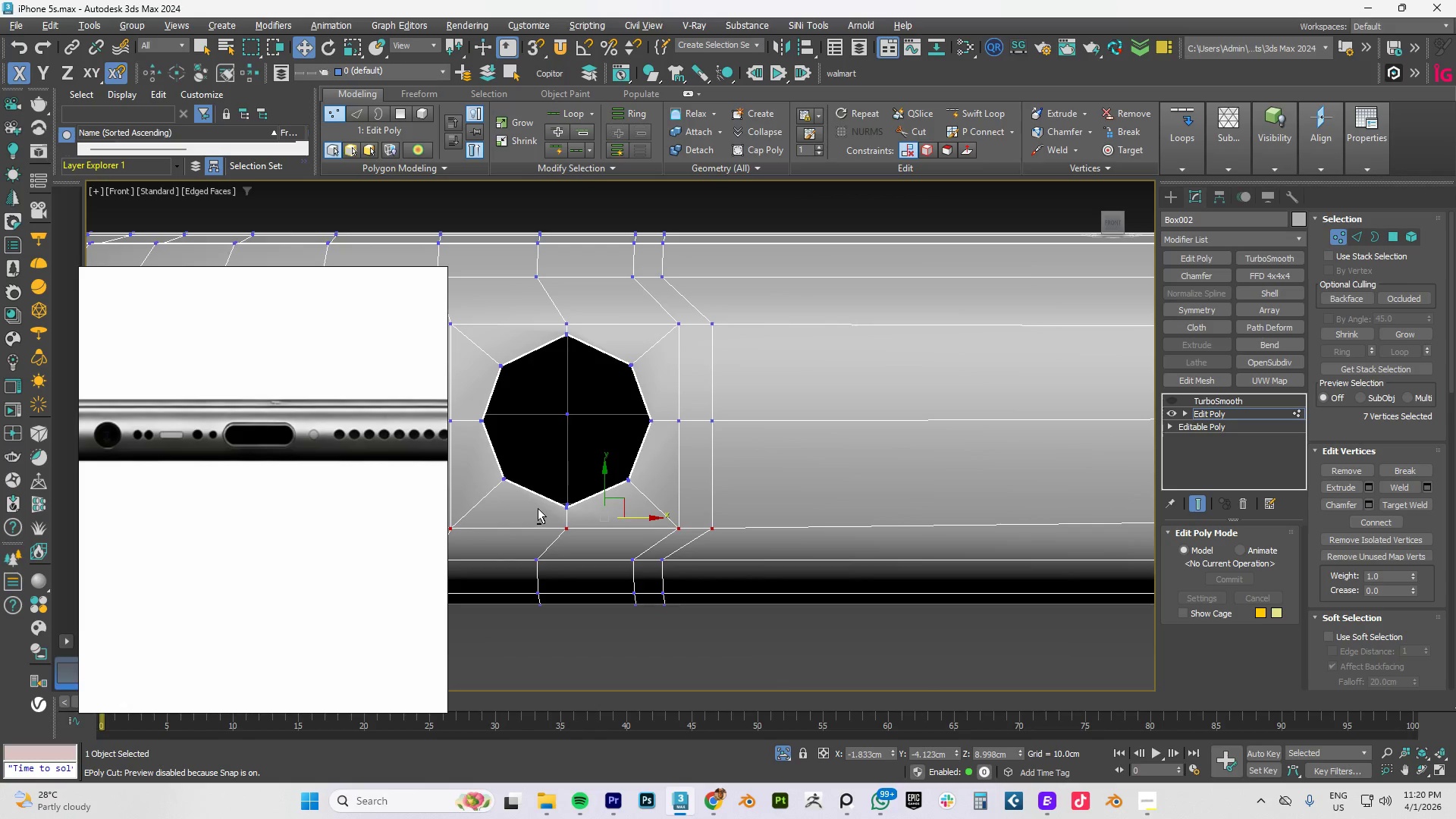 
hold_key(key=AltLeft, duration=5.72)
left_click_drag(start_coordinate=[604, 485], to_coordinate=[601, 476])
 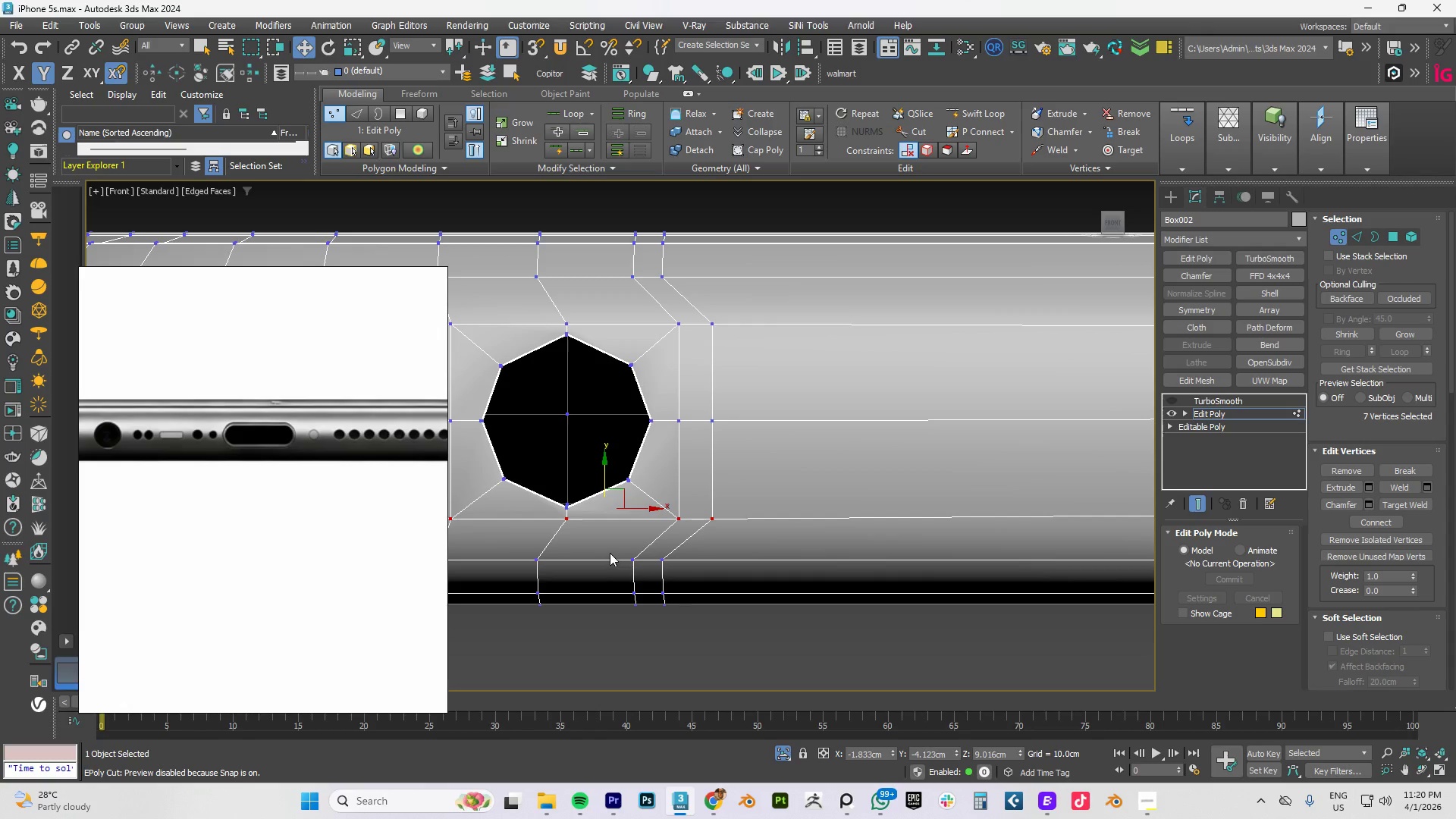 
left_click_drag(start_coordinate=[607, 551], to_coordinate=[682, 571])
 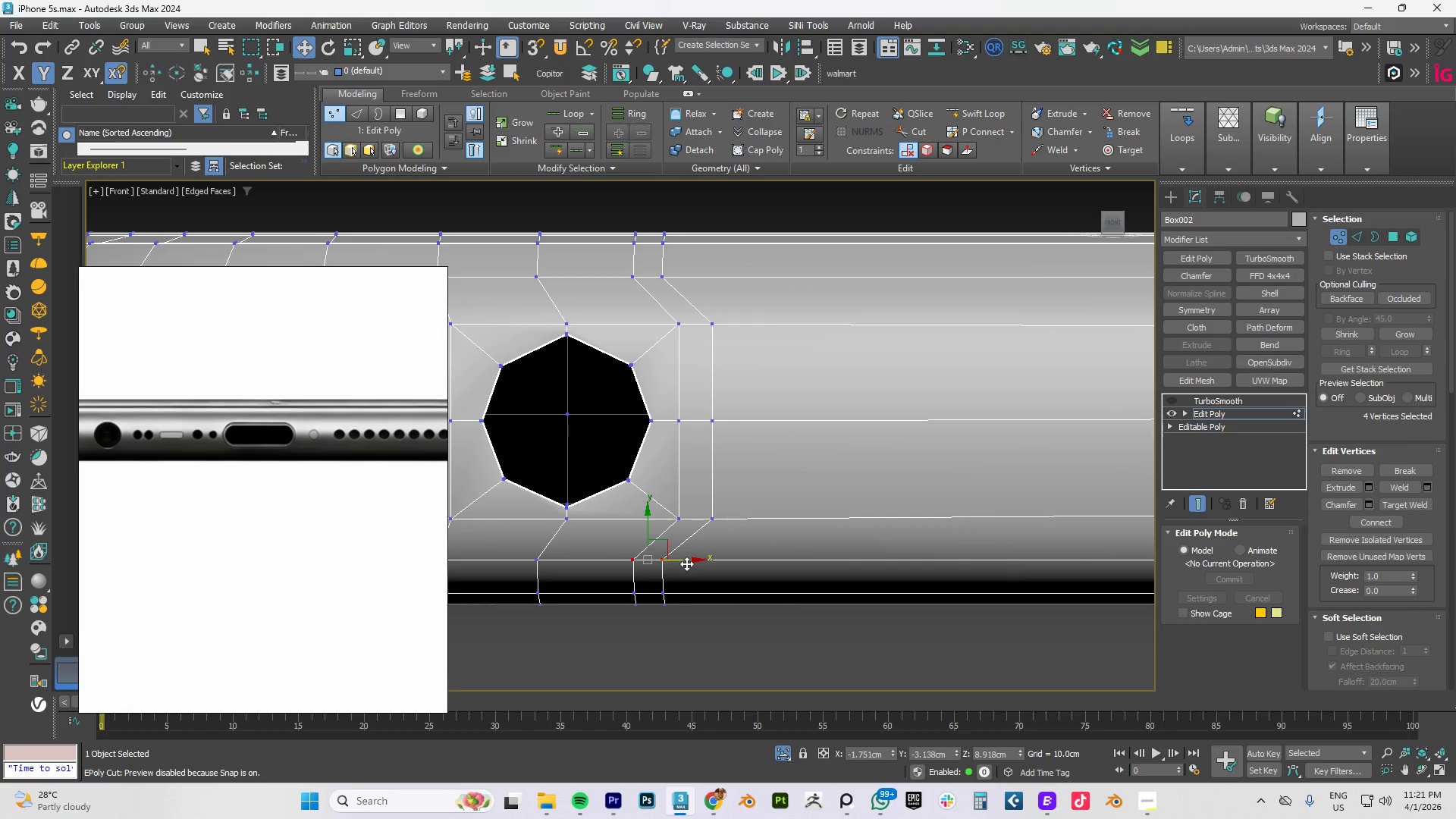 
hold_key(key=AltLeft, duration=0.59)
 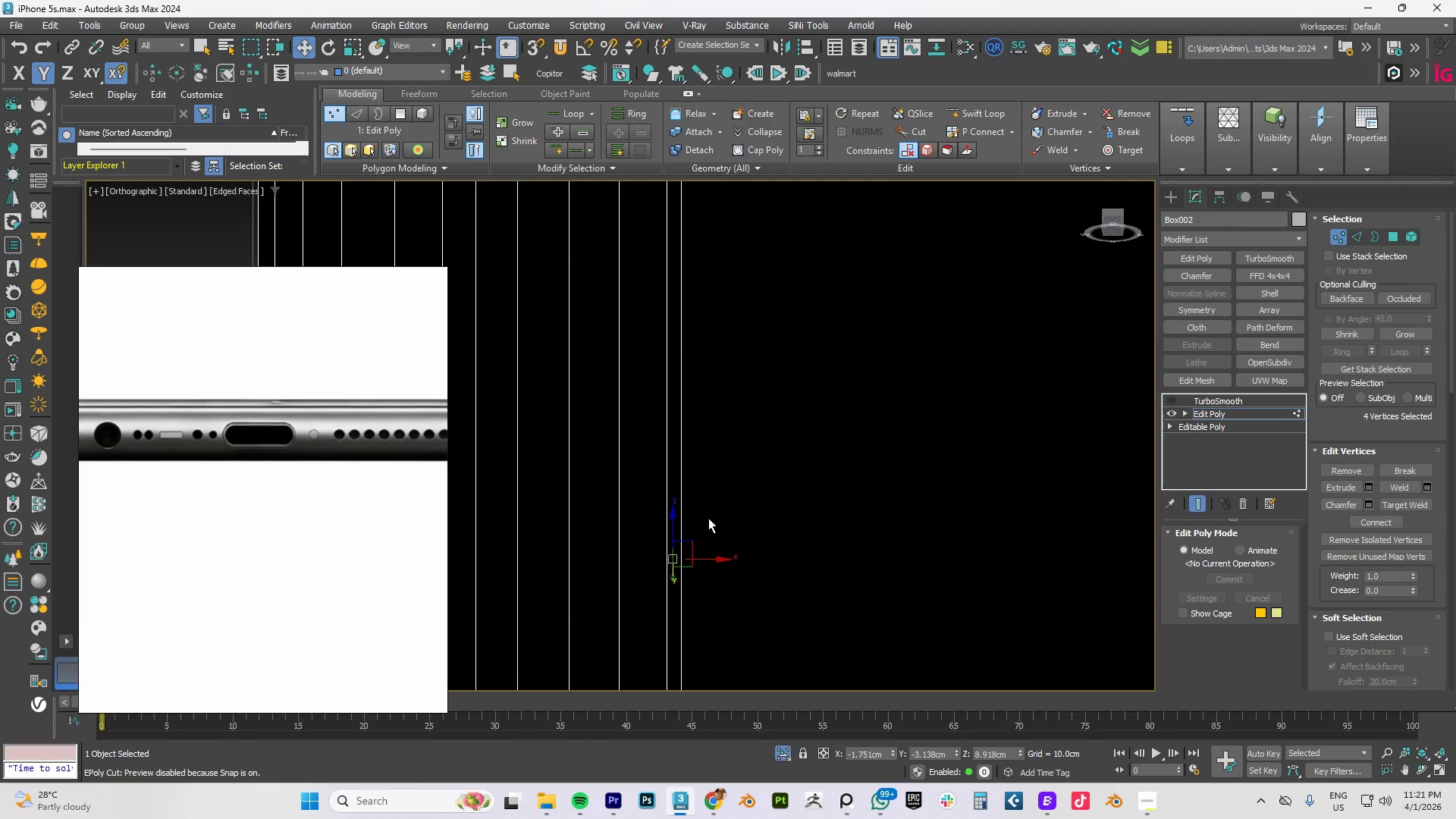 
scroll: coordinate [708, 518], scroll_direction: down, amount: 7.0
 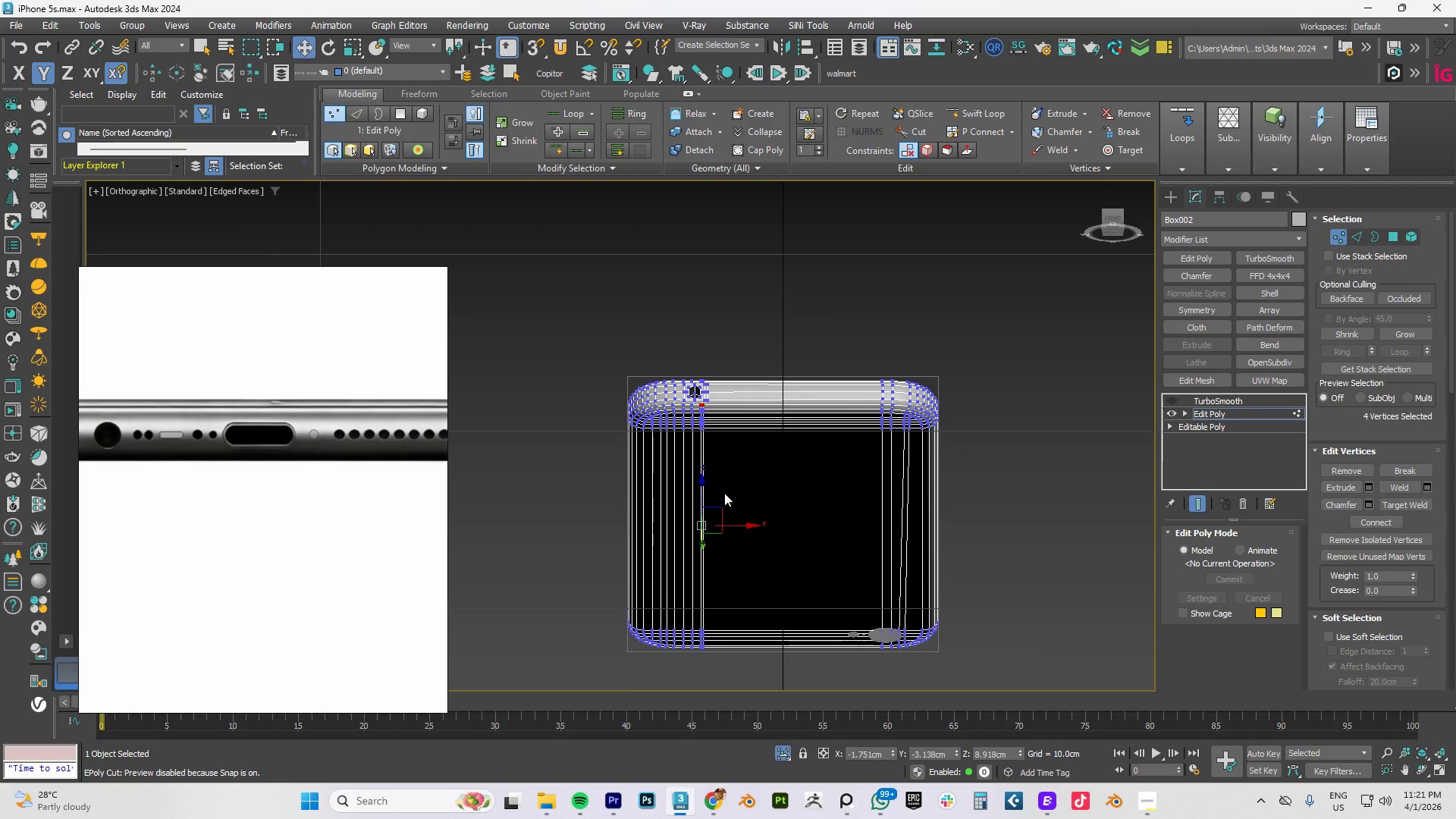 
hold_key(key=AltLeft, duration=1.08)
 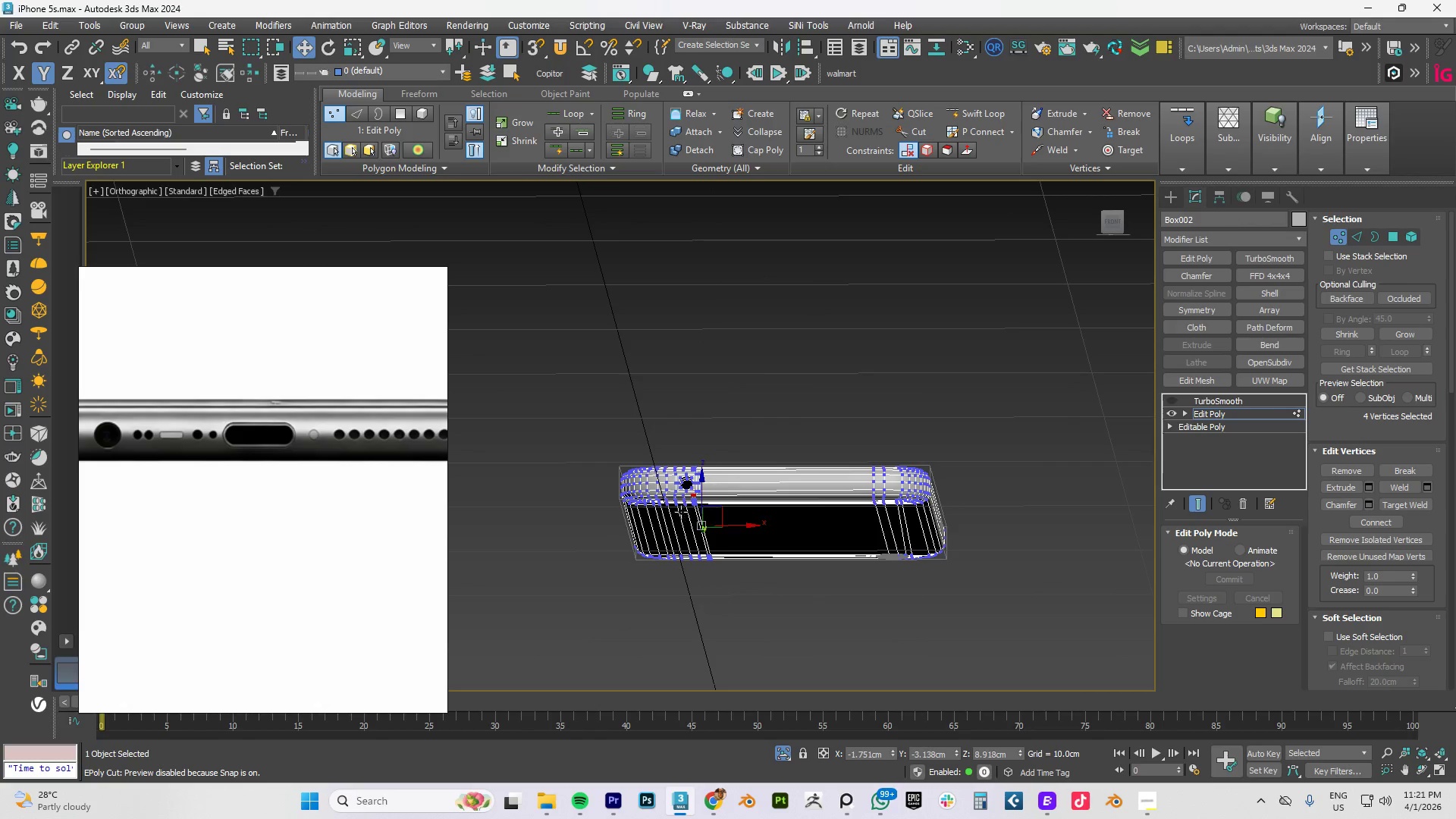 
scroll: coordinate [732, 475], scroll_direction: up, amount: 7.0
 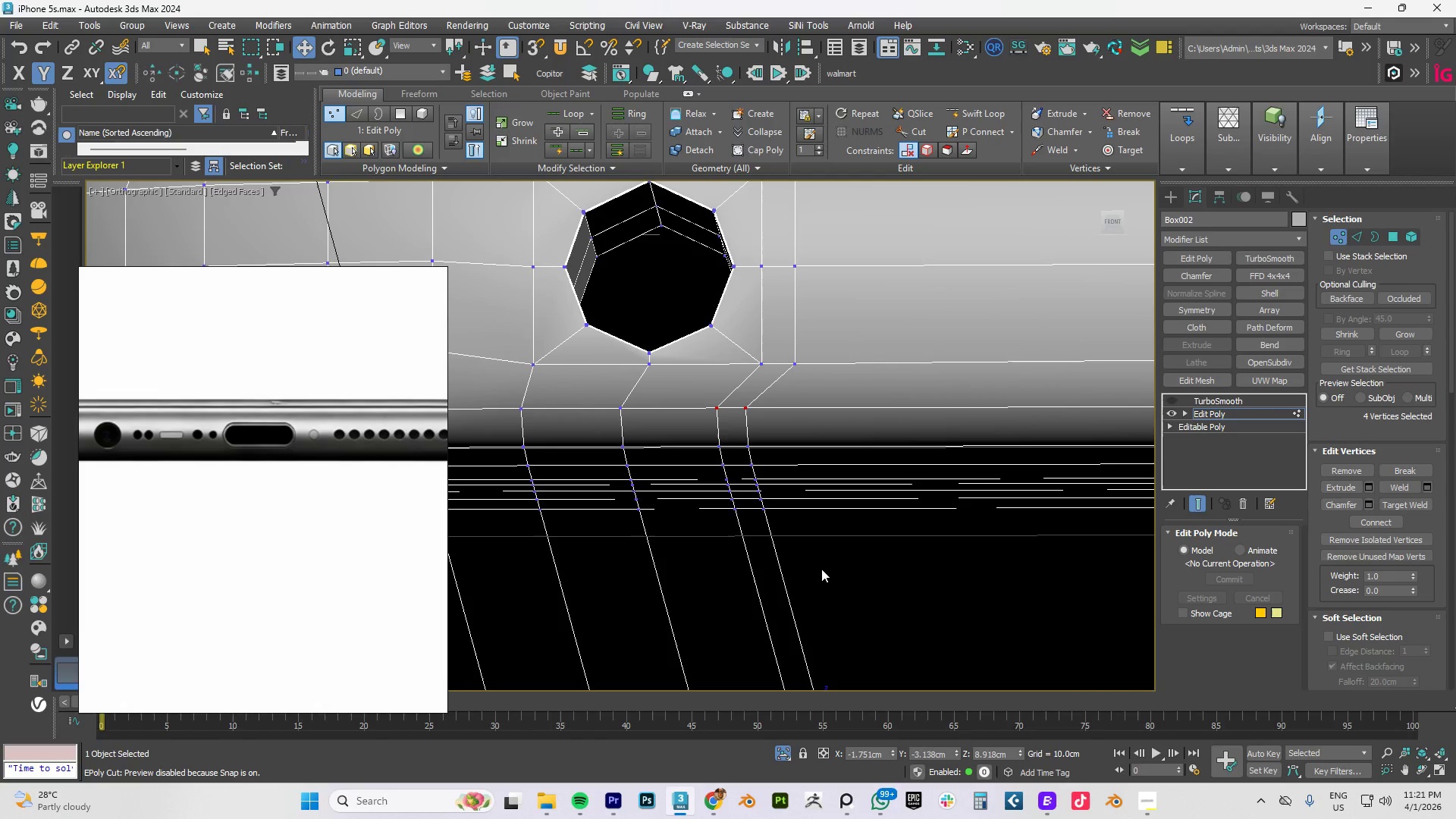 
left_click_drag(start_coordinate=[820, 573], to_coordinate=[705, 405])
 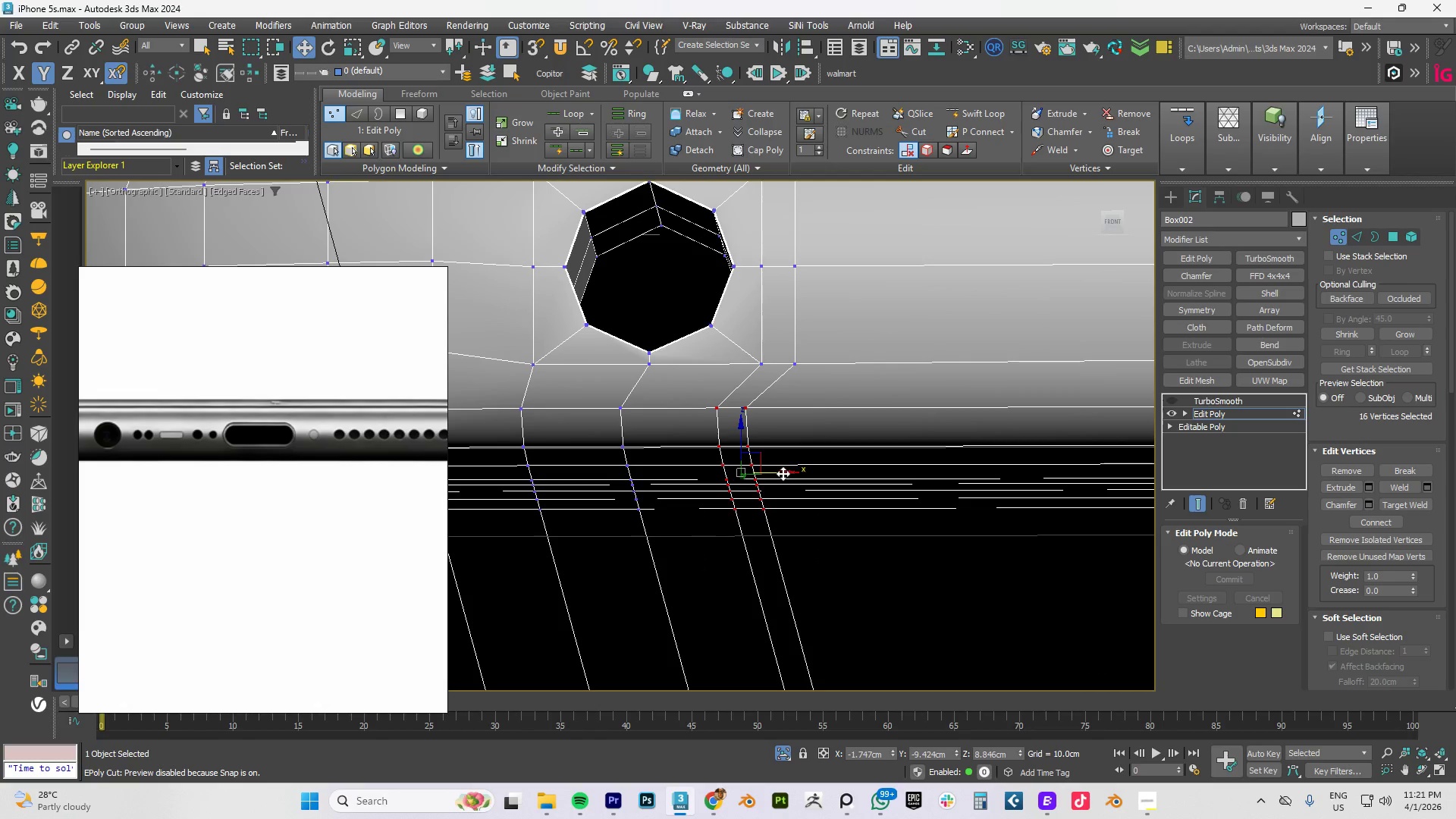 
left_click_drag(start_coordinate=[779, 473], to_coordinate=[824, 472])
 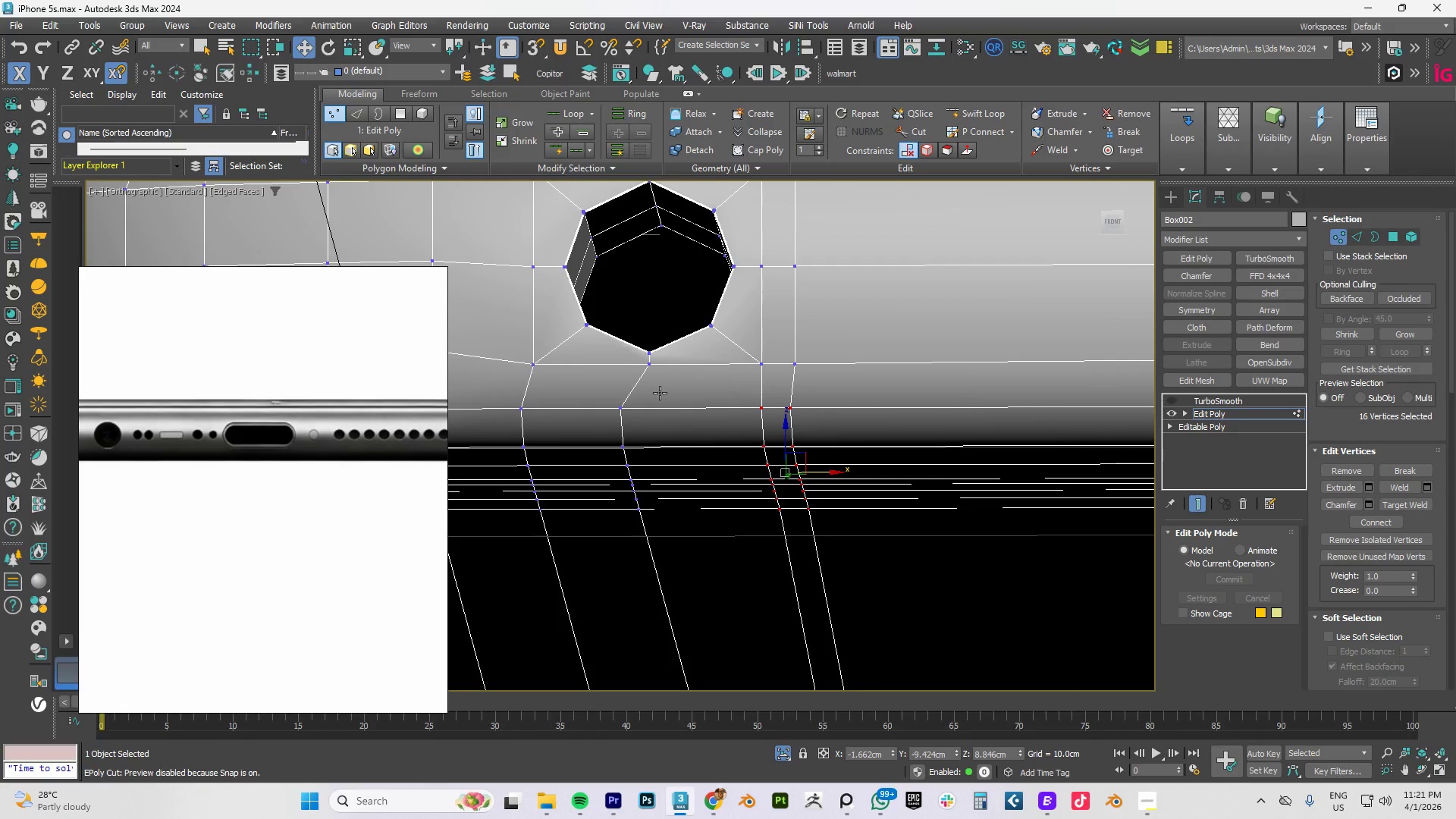 
left_click_drag(start_coordinate=[675, 398], to_coordinate=[628, 513])
 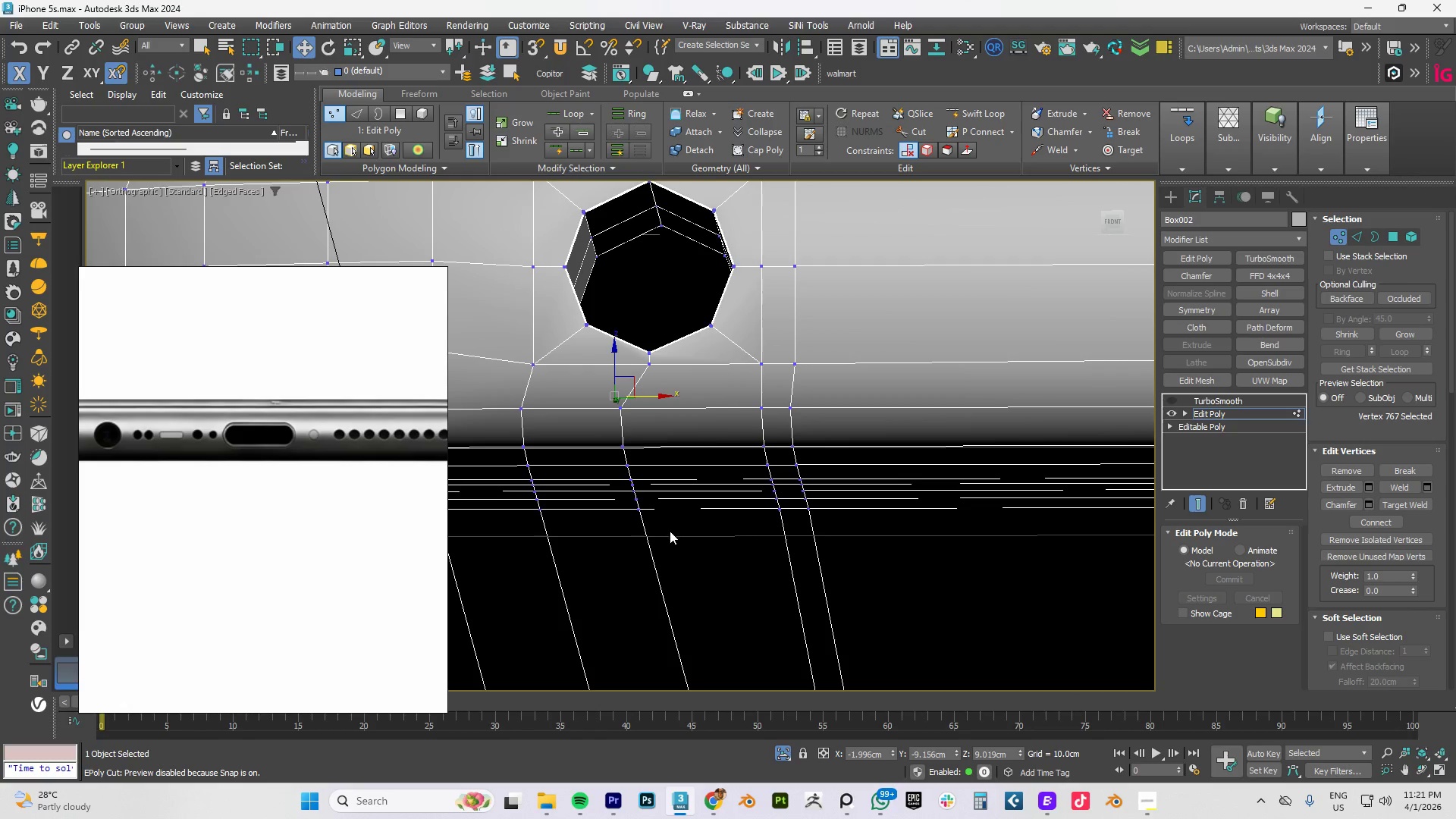 
key(Control+Z)
 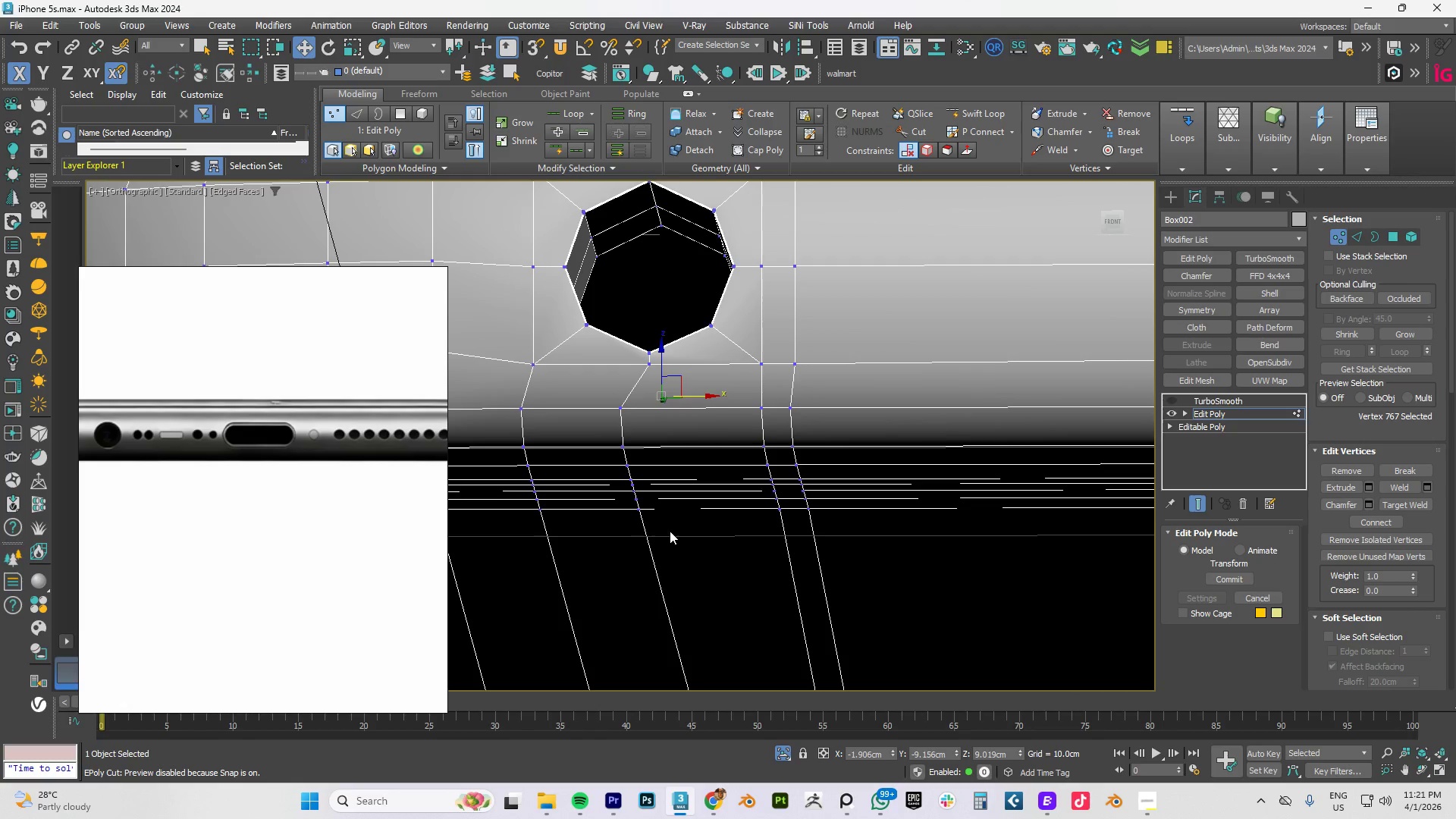 
key(Control+Z)
 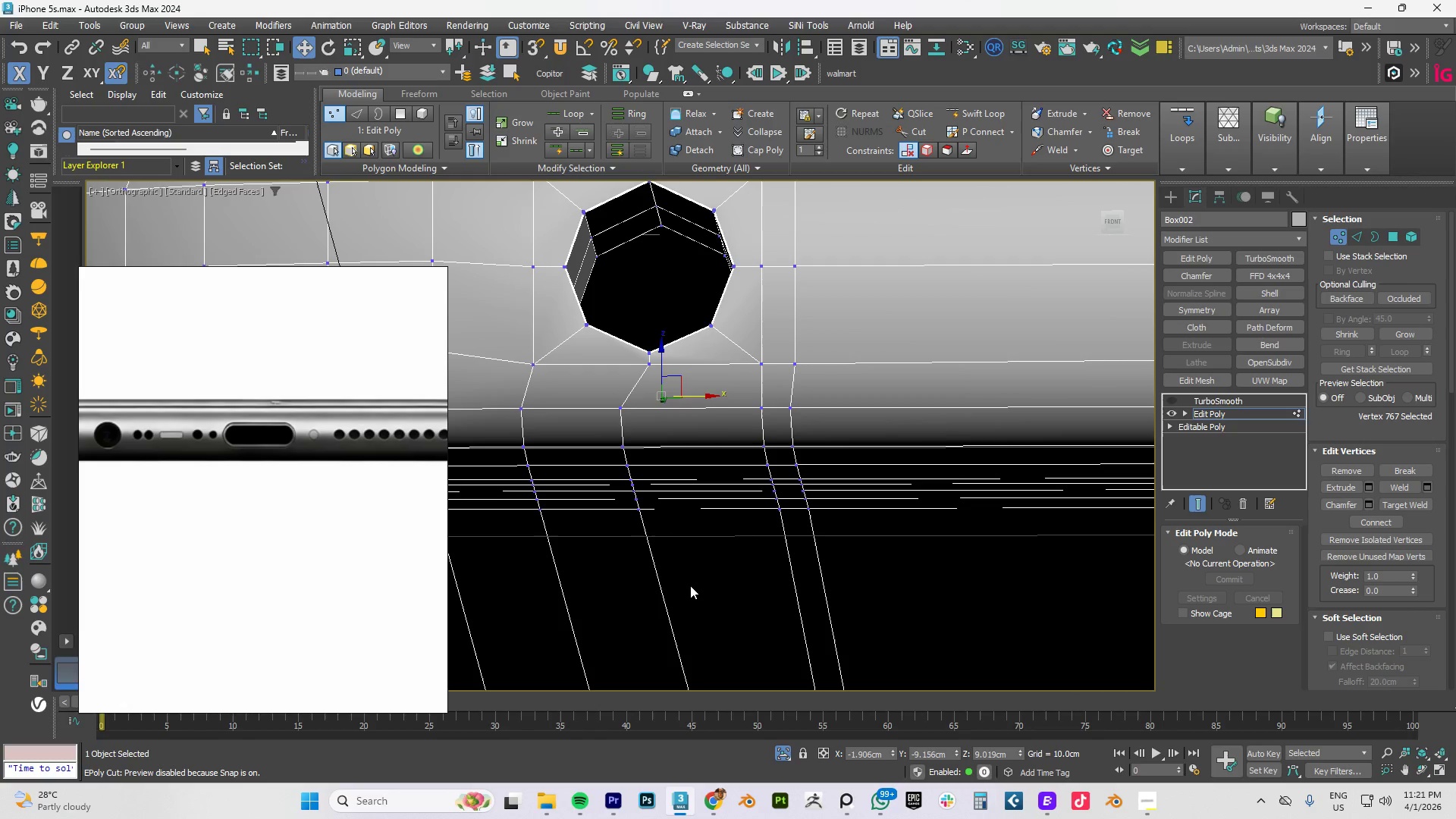 
left_click_drag(start_coordinate=[692, 595], to_coordinate=[608, 399])
 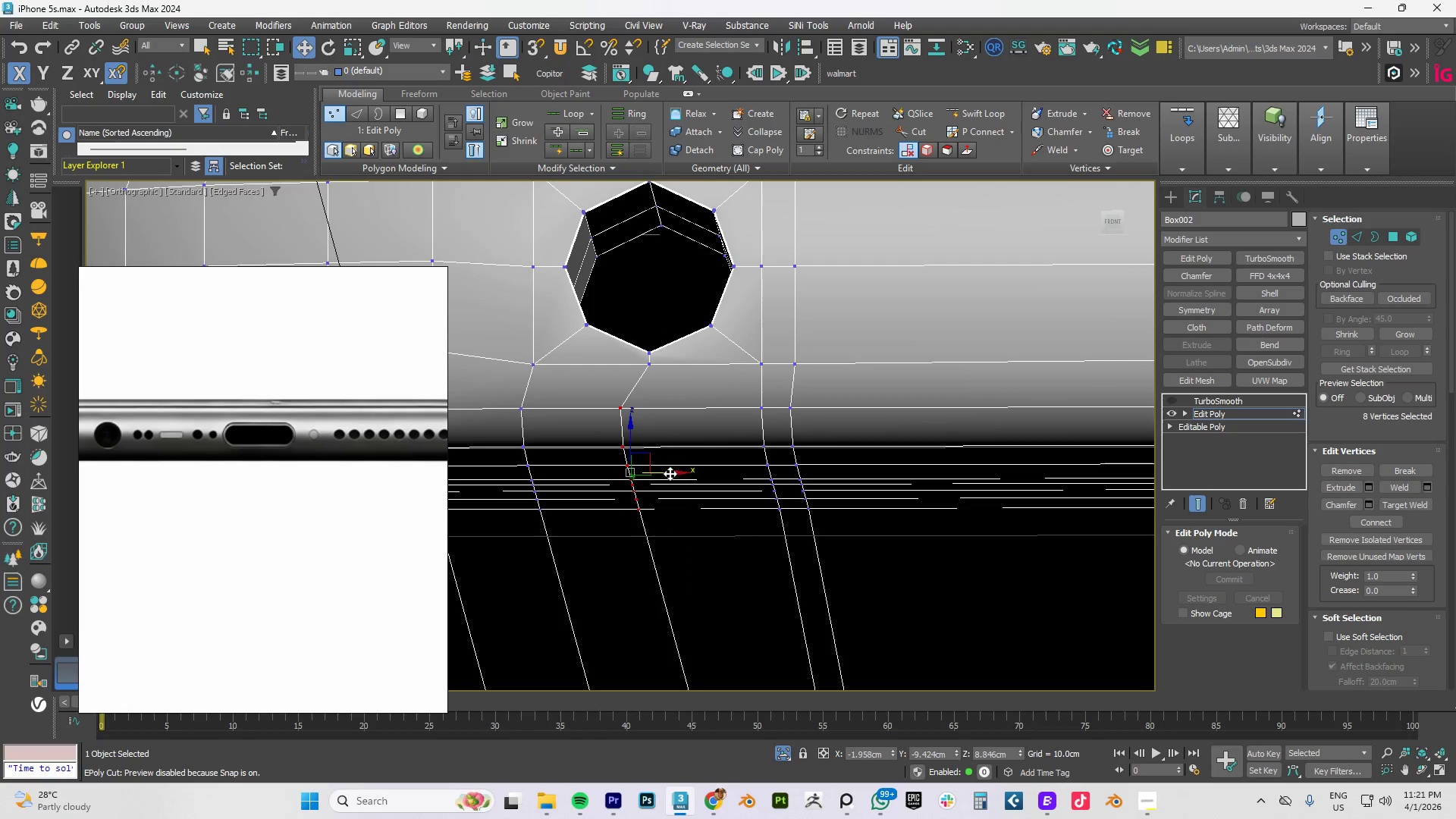 
left_click_drag(start_coordinate=[670, 473], to_coordinate=[695, 472])
 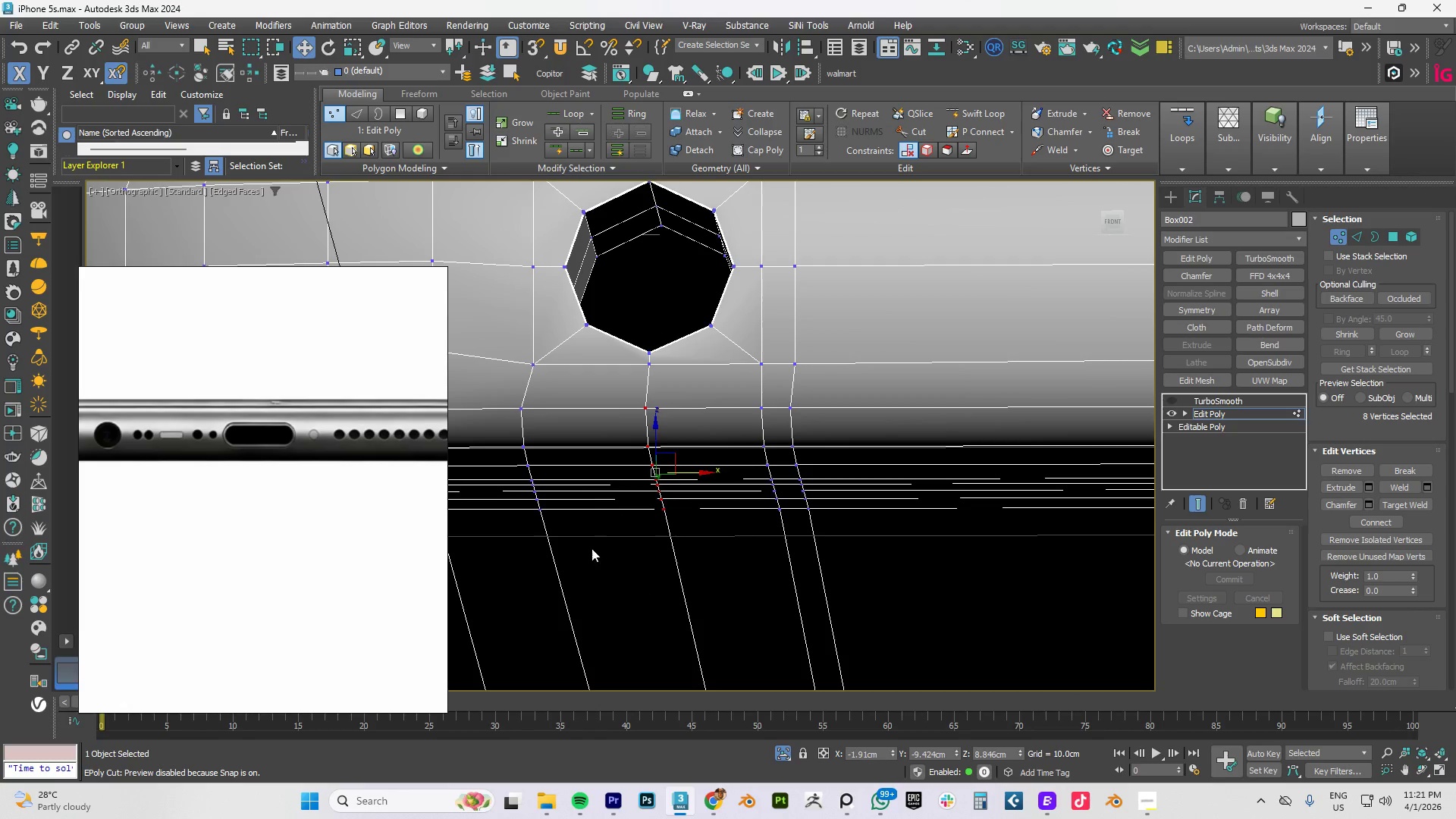 
left_click_drag(start_coordinate=[592, 563], to_coordinate=[506, 394])
 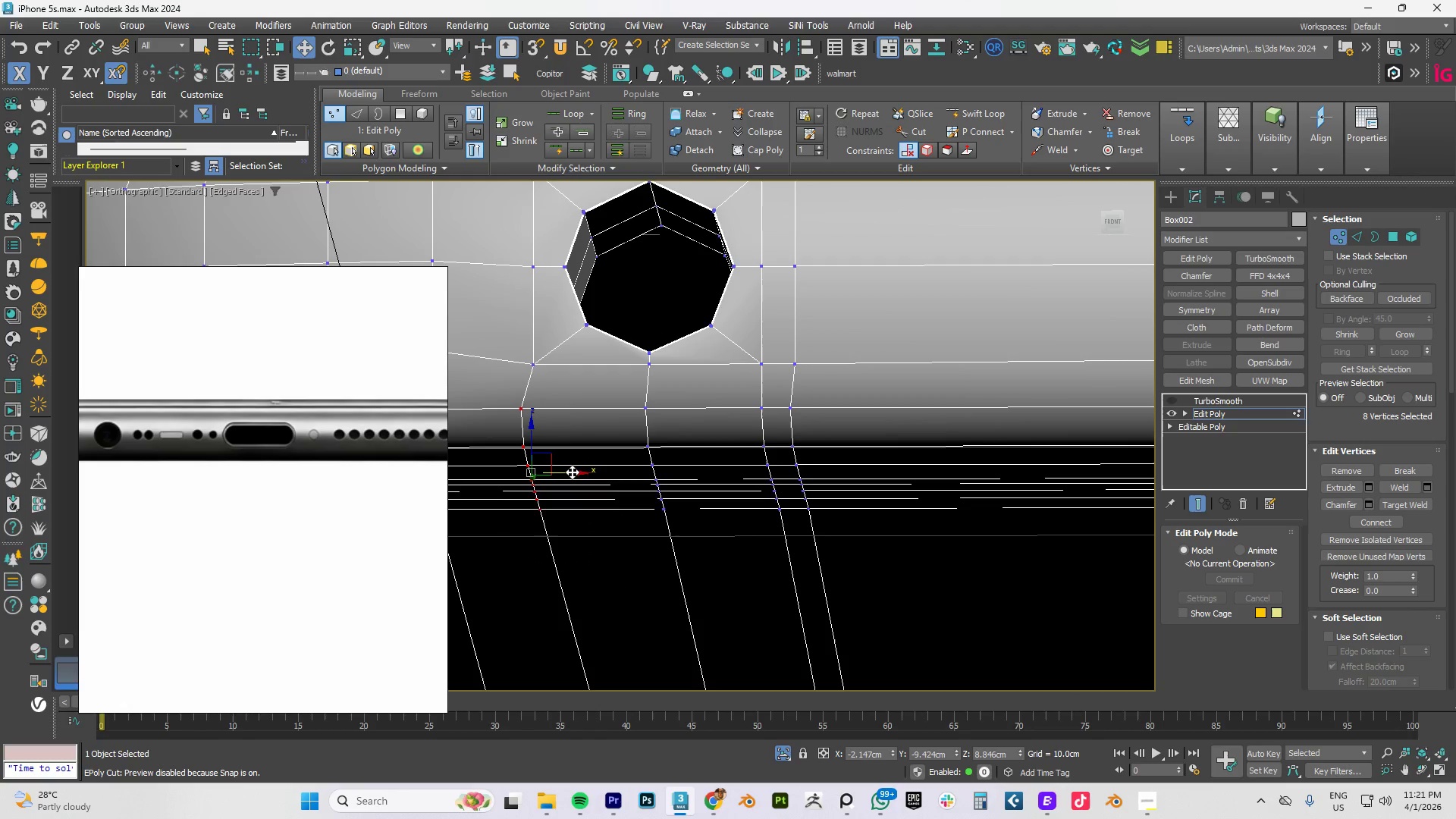 
left_click_drag(start_coordinate=[572, 472], to_coordinate=[583, 472])
 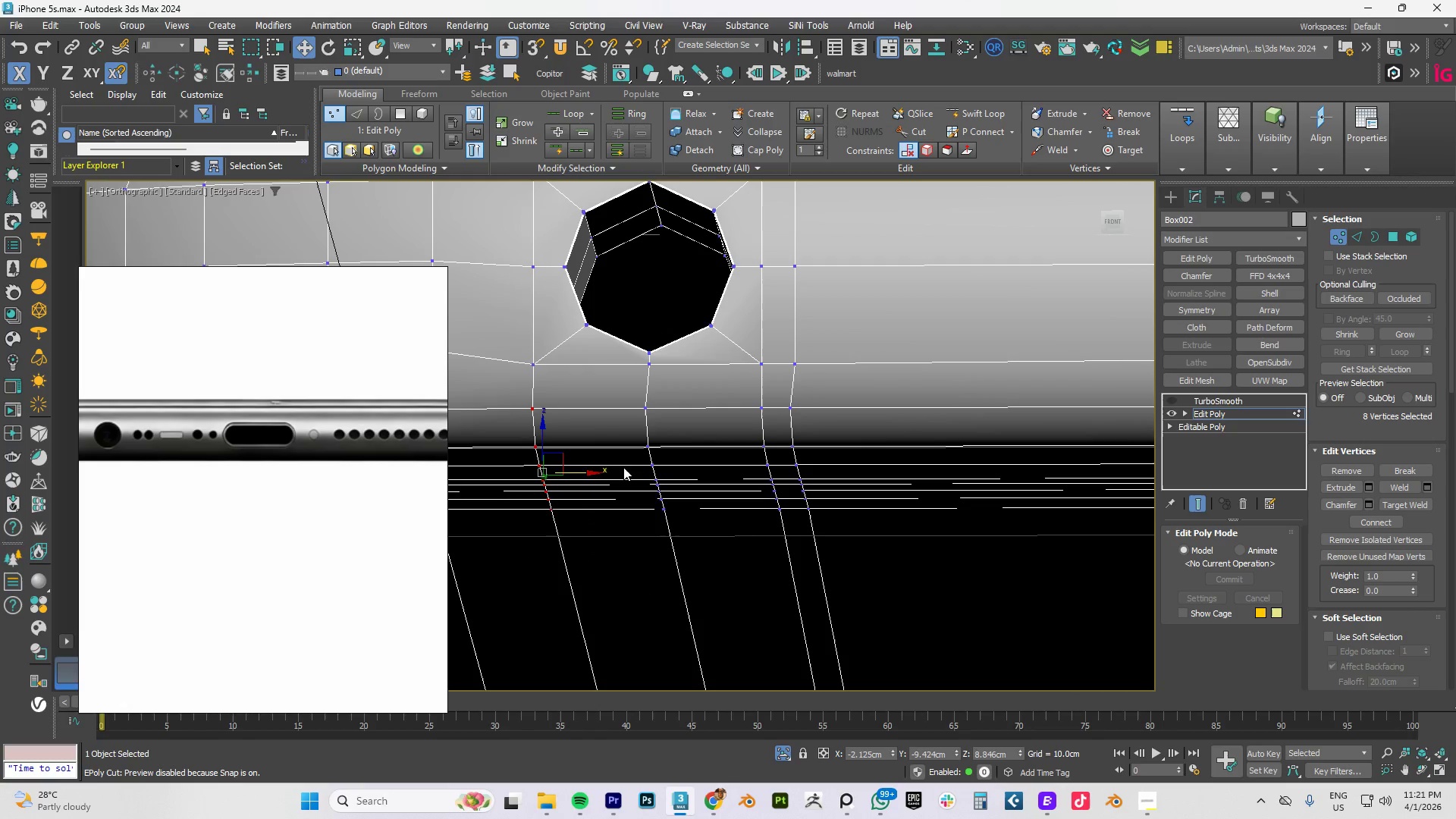 
type(fz)
 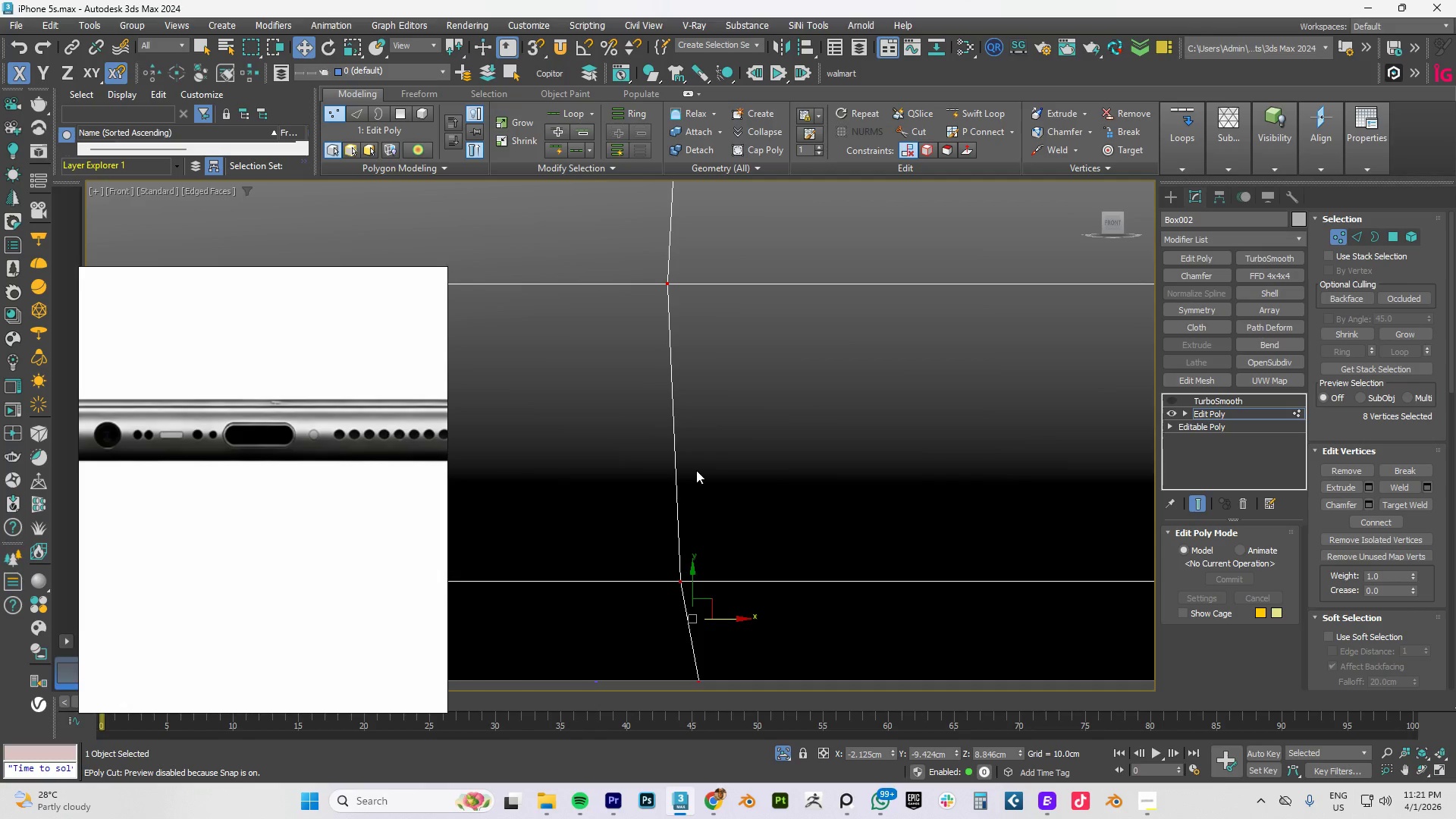 
scroll: coordinate [710, 469], scroll_direction: down, amount: 8.0
 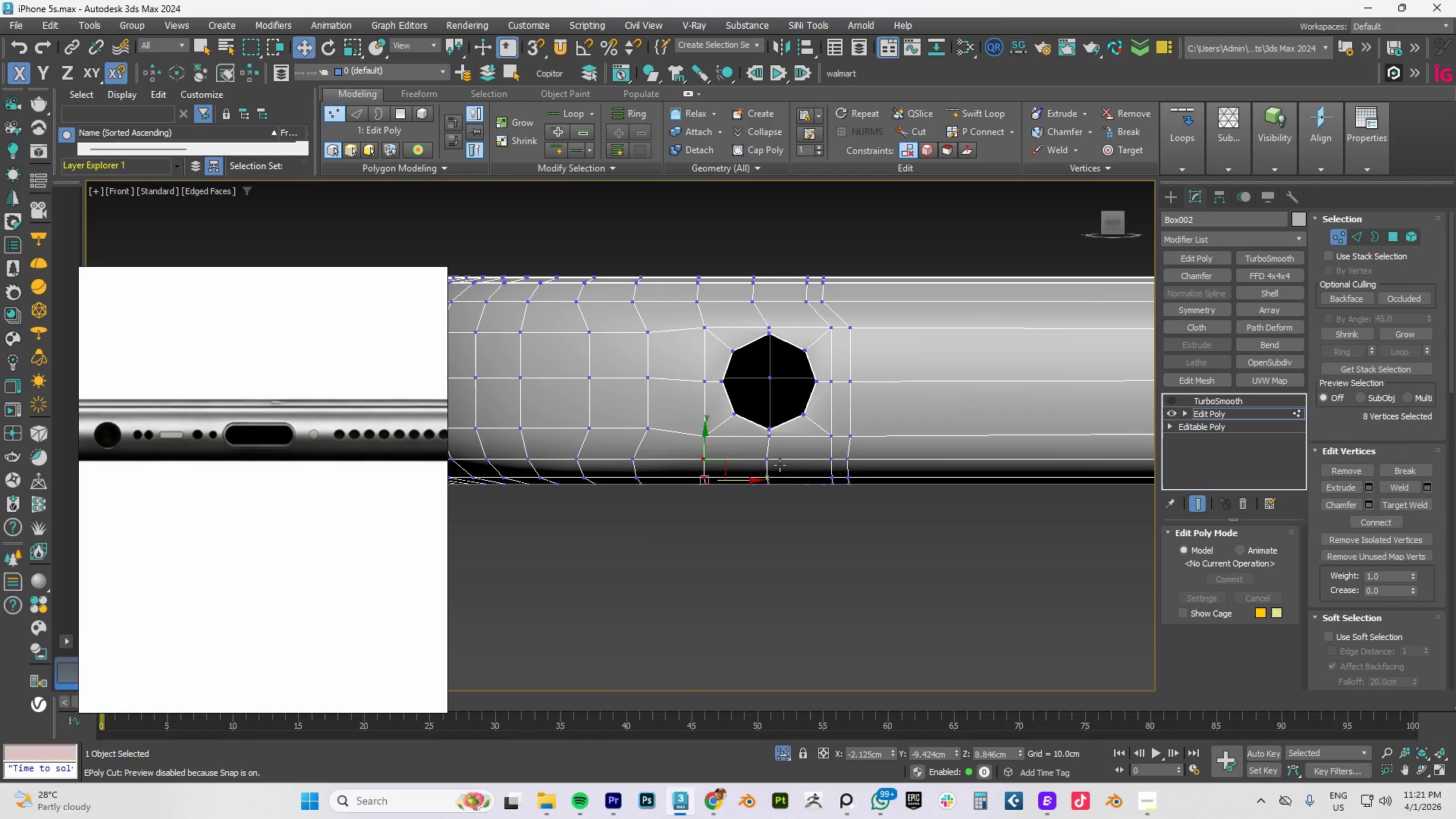 
scroll: coordinate [804, 464], scroll_direction: up, amount: 4.0
 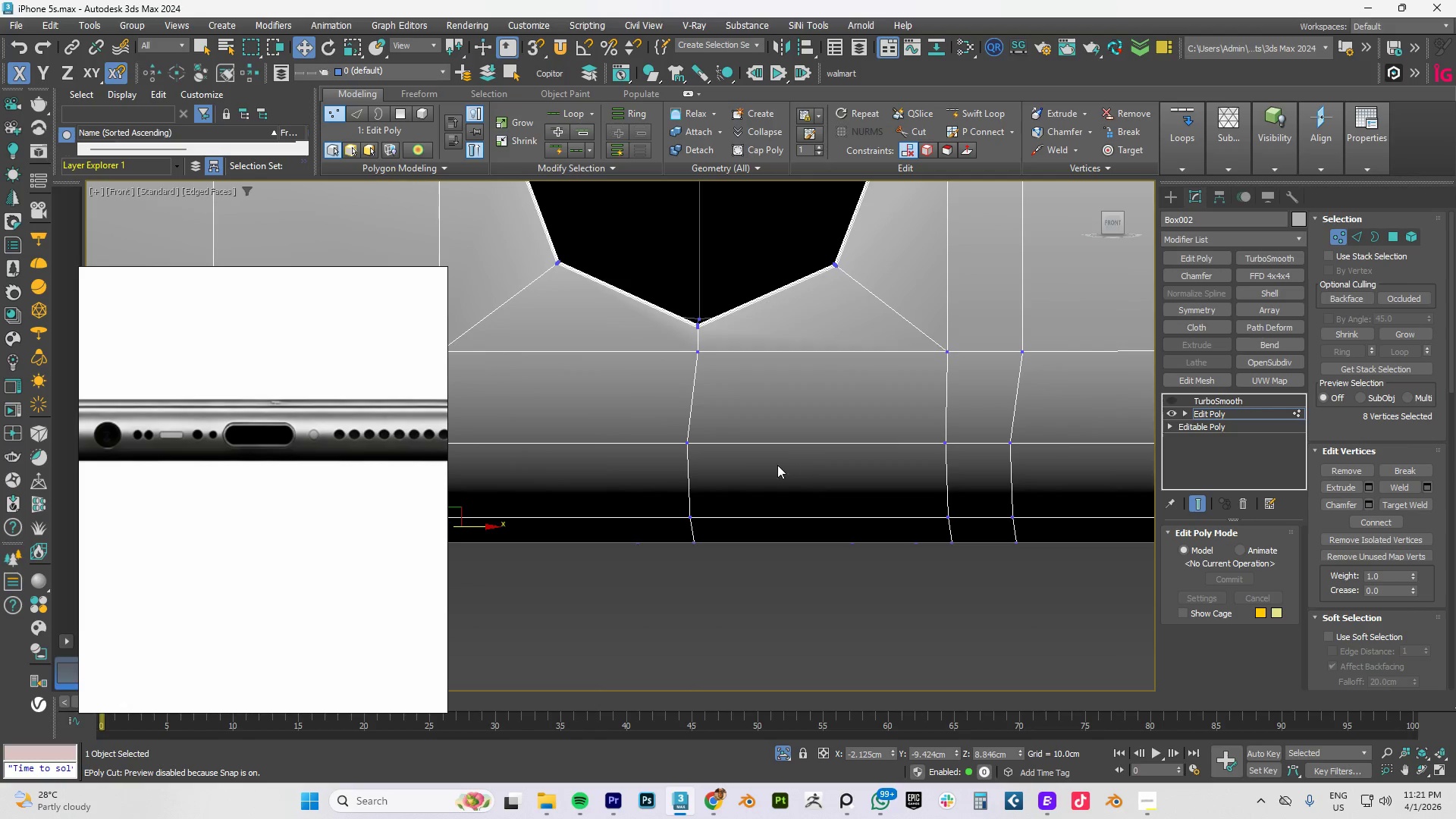 
scroll: coordinate [733, 465], scroll_direction: down, amount: 3.0
 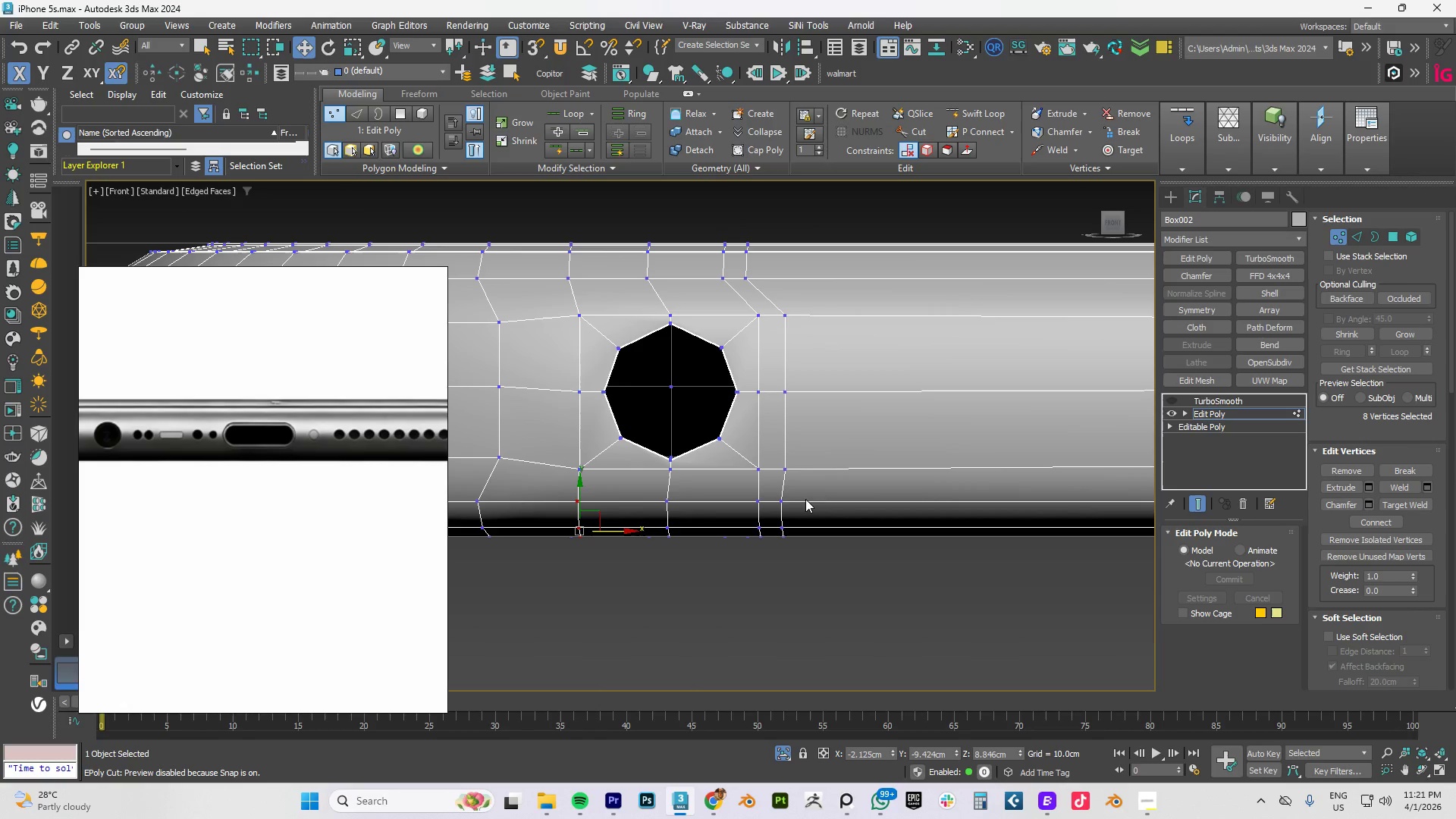 
left_click([781, 501])
 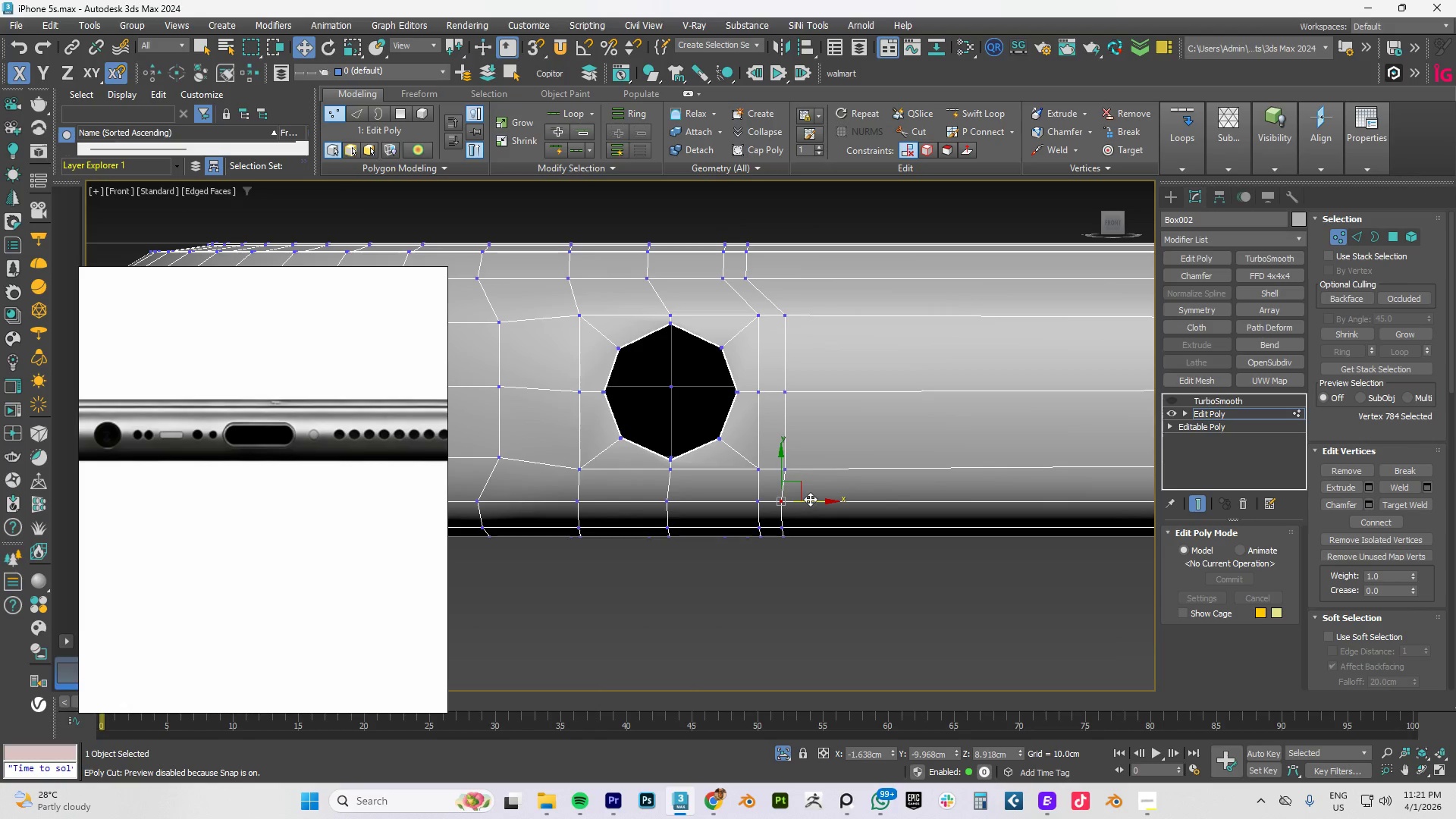 
left_click_drag(start_coordinate=[810, 499], to_coordinate=[785, 471])
 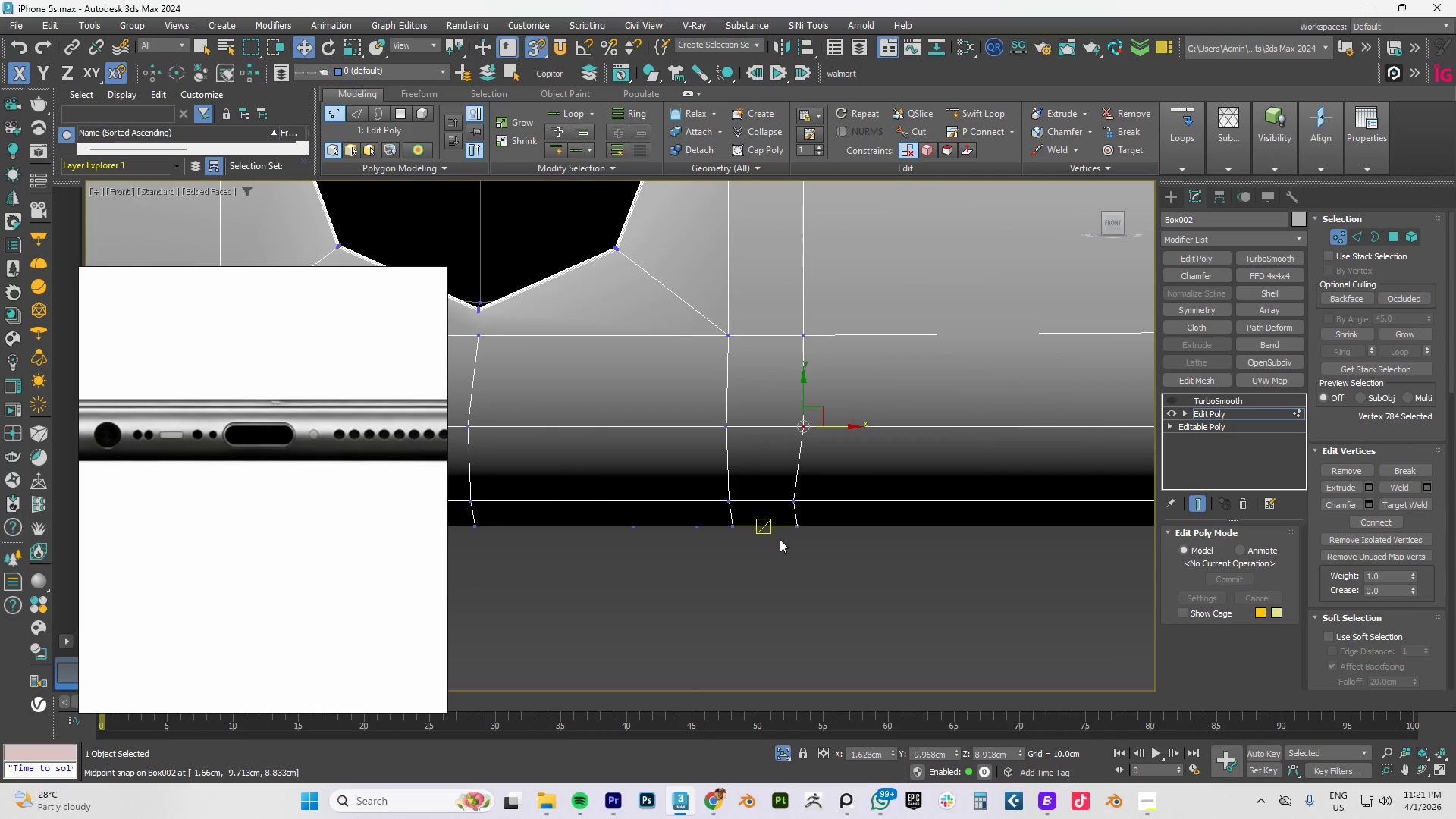 
key(S)
 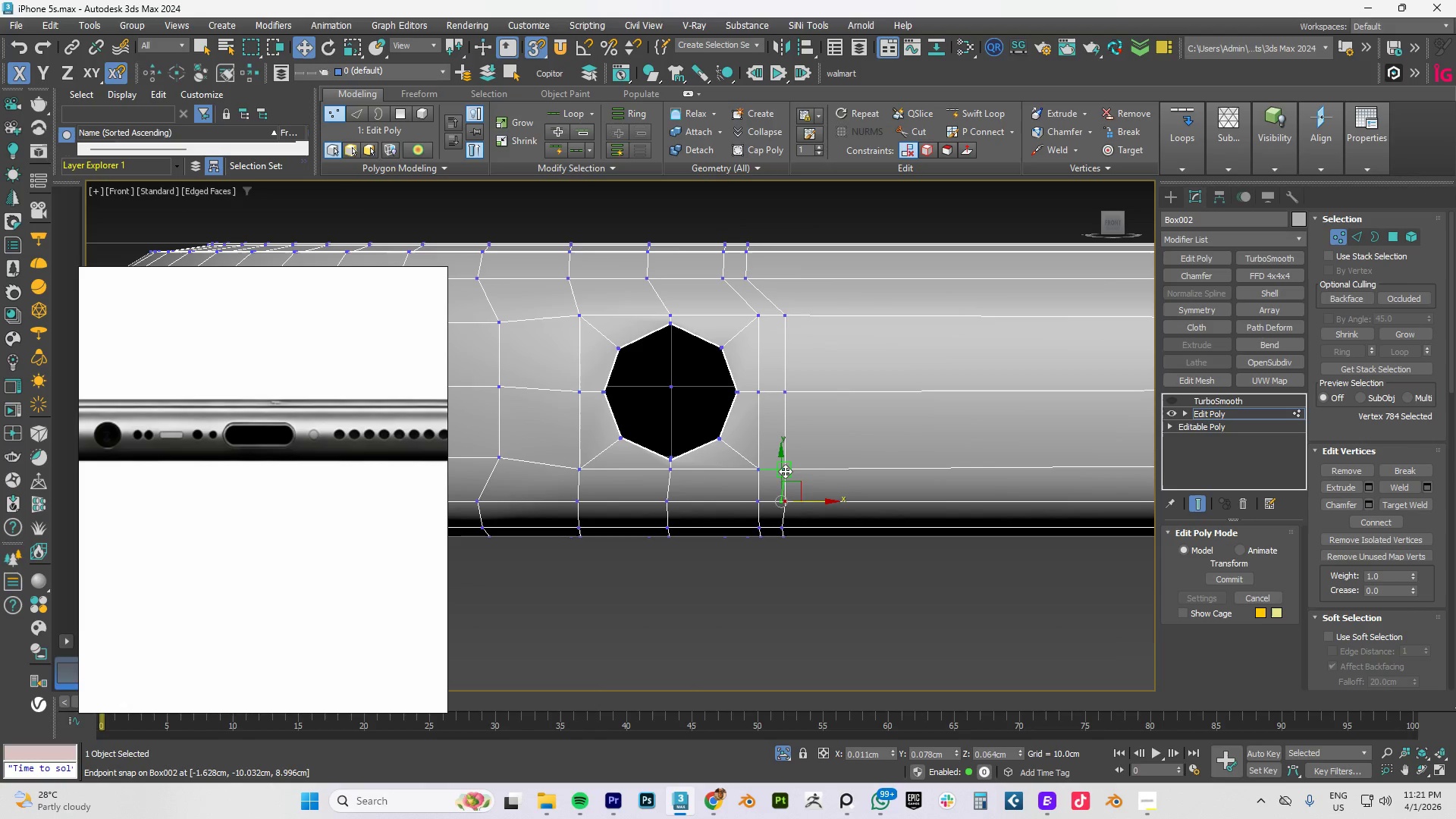 
scroll: coordinate [776, 542], scroll_direction: up, amount: 3.0
 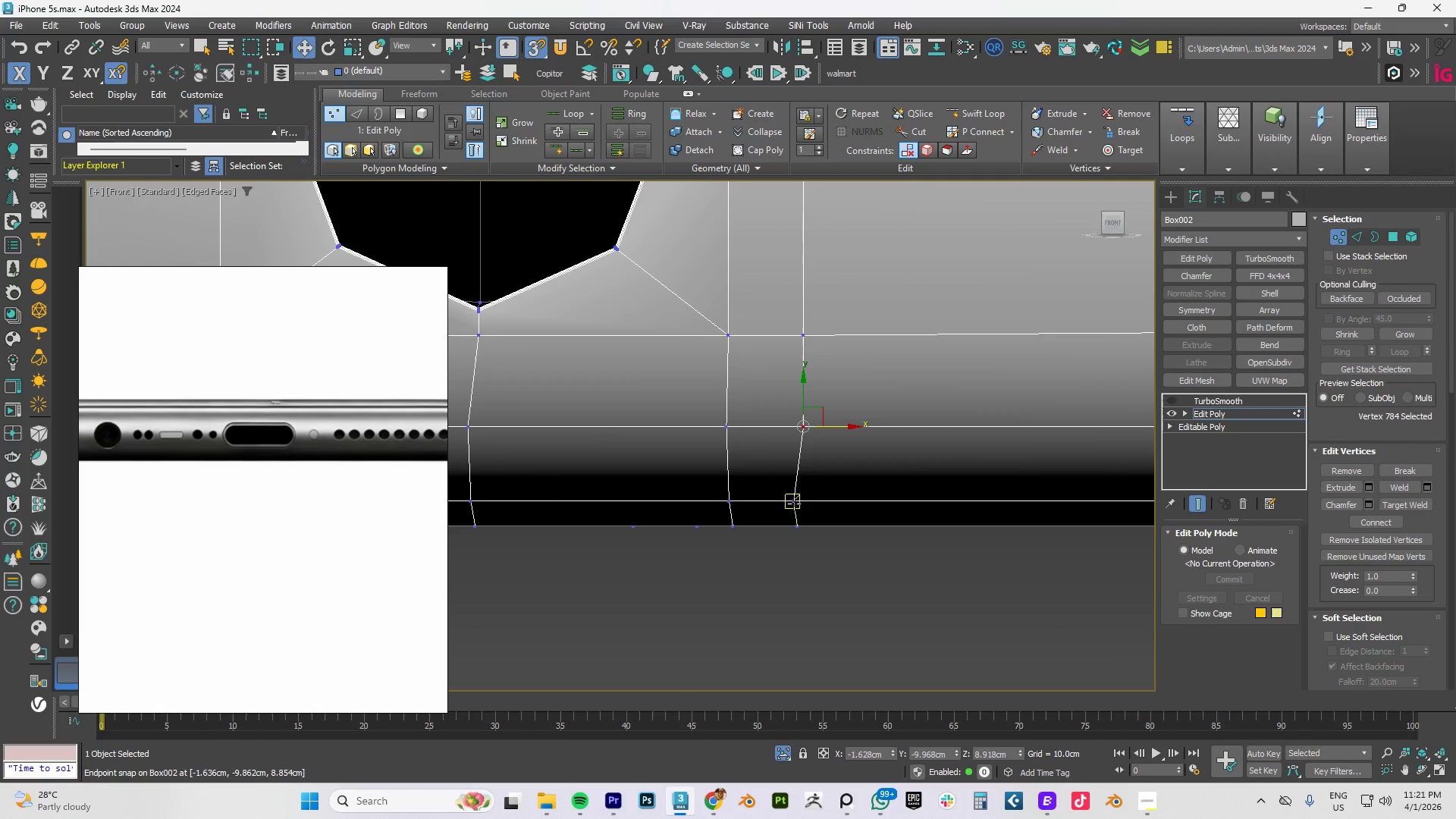 
left_click([792, 502])
 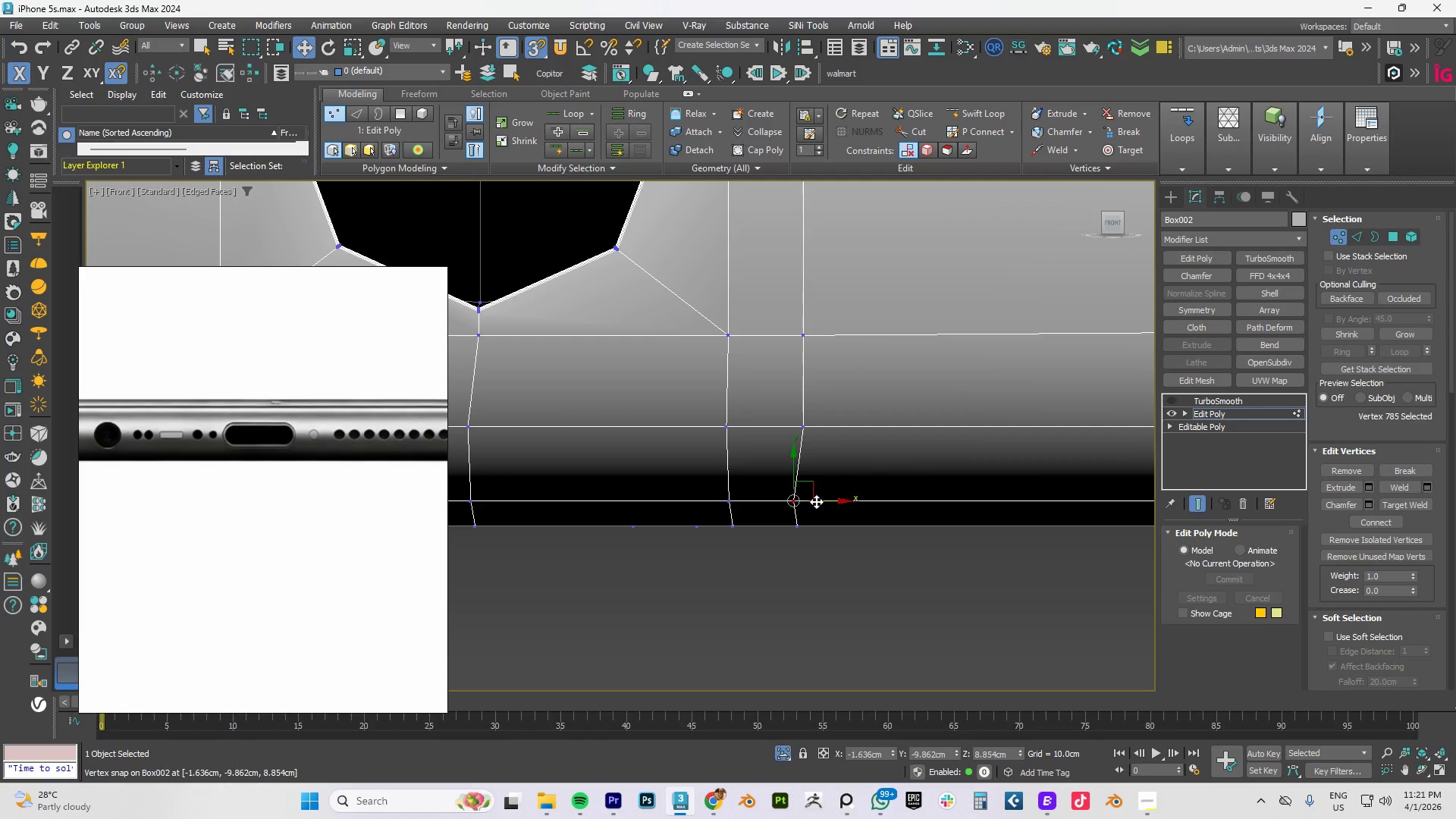 
left_click_drag(start_coordinate=[817, 501], to_coordinate=[803, 431])
 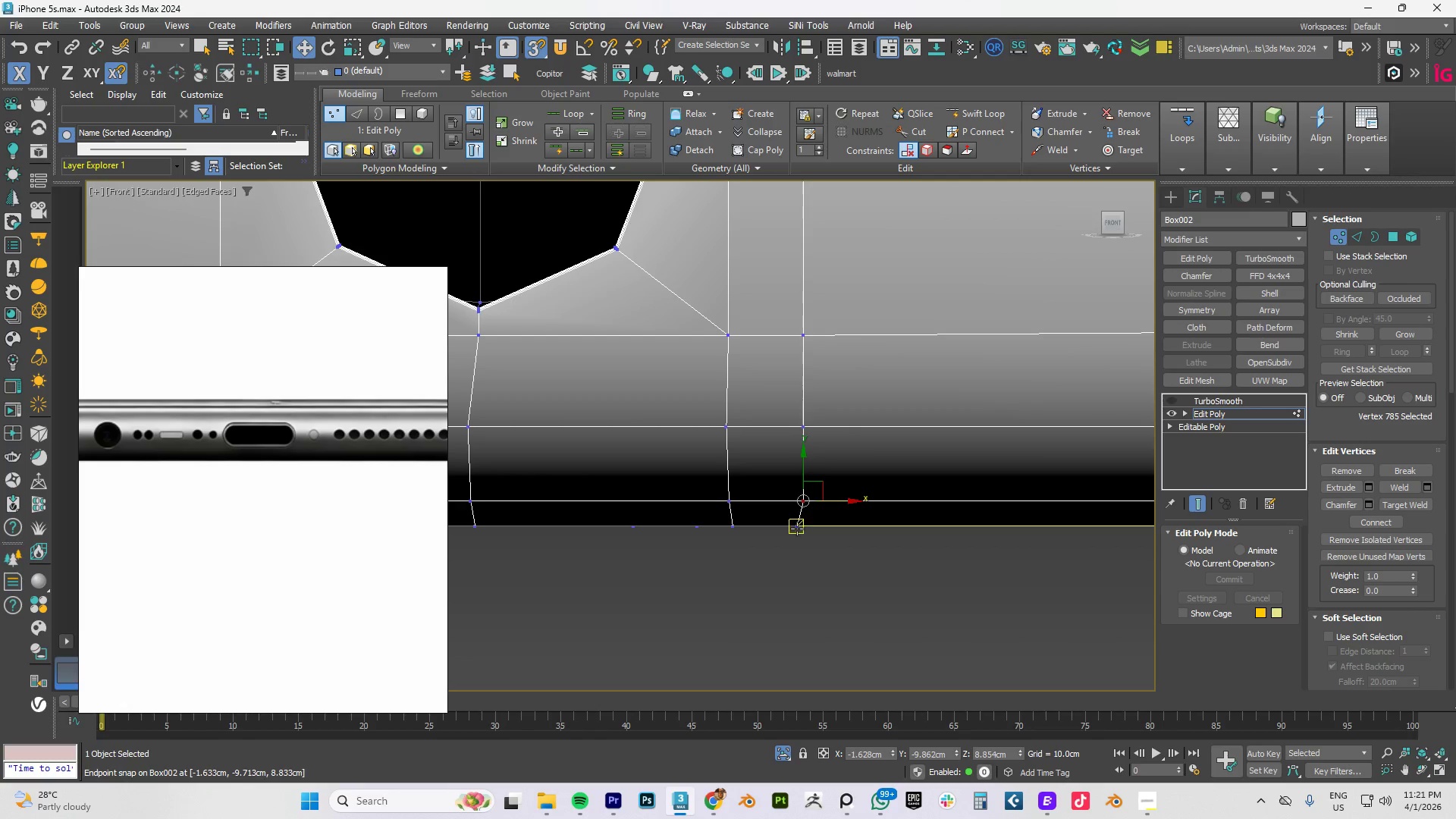 
left_click([793, 526])
 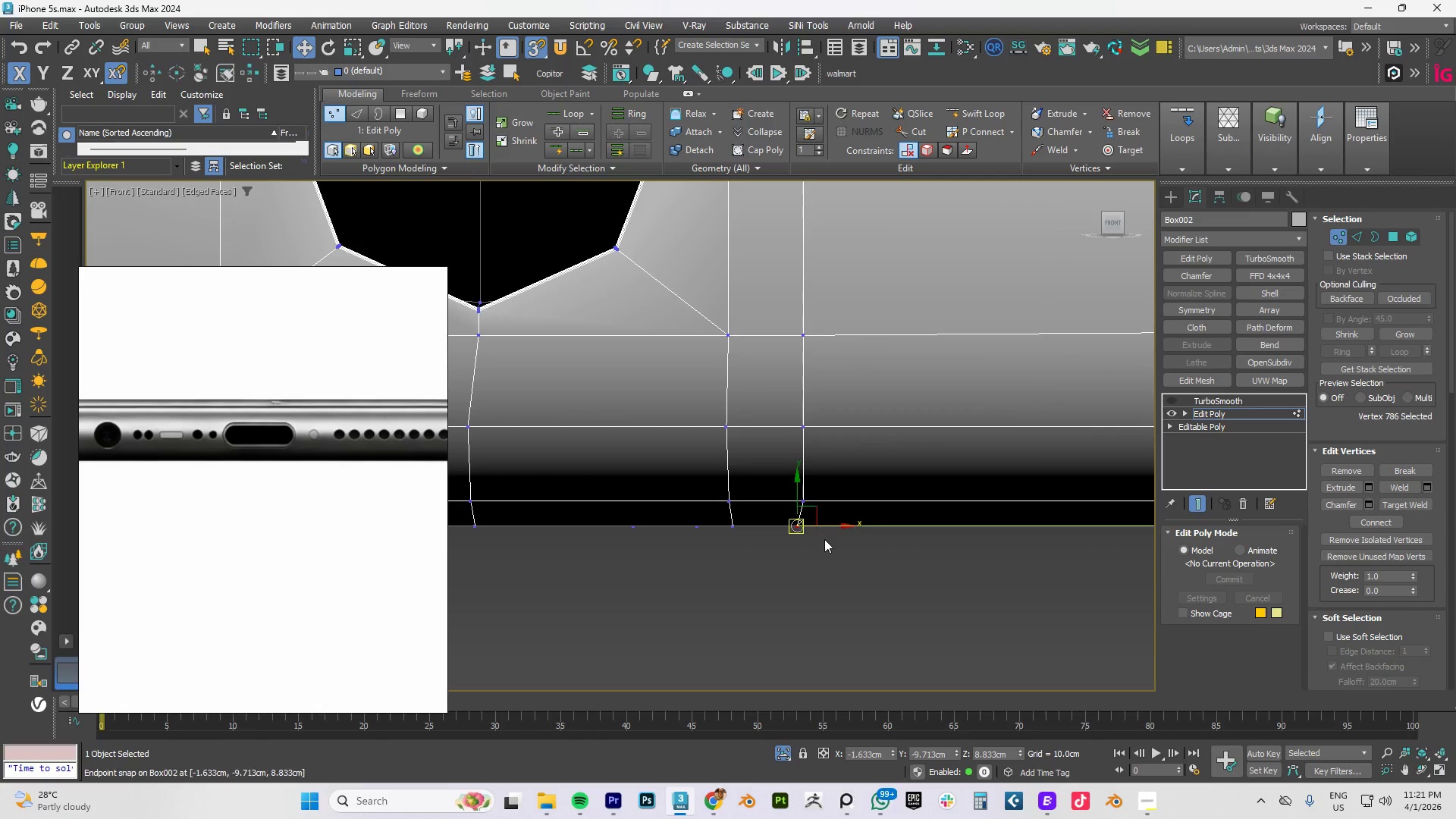 
hold_key(key=AltLeft, duration=0.8)
 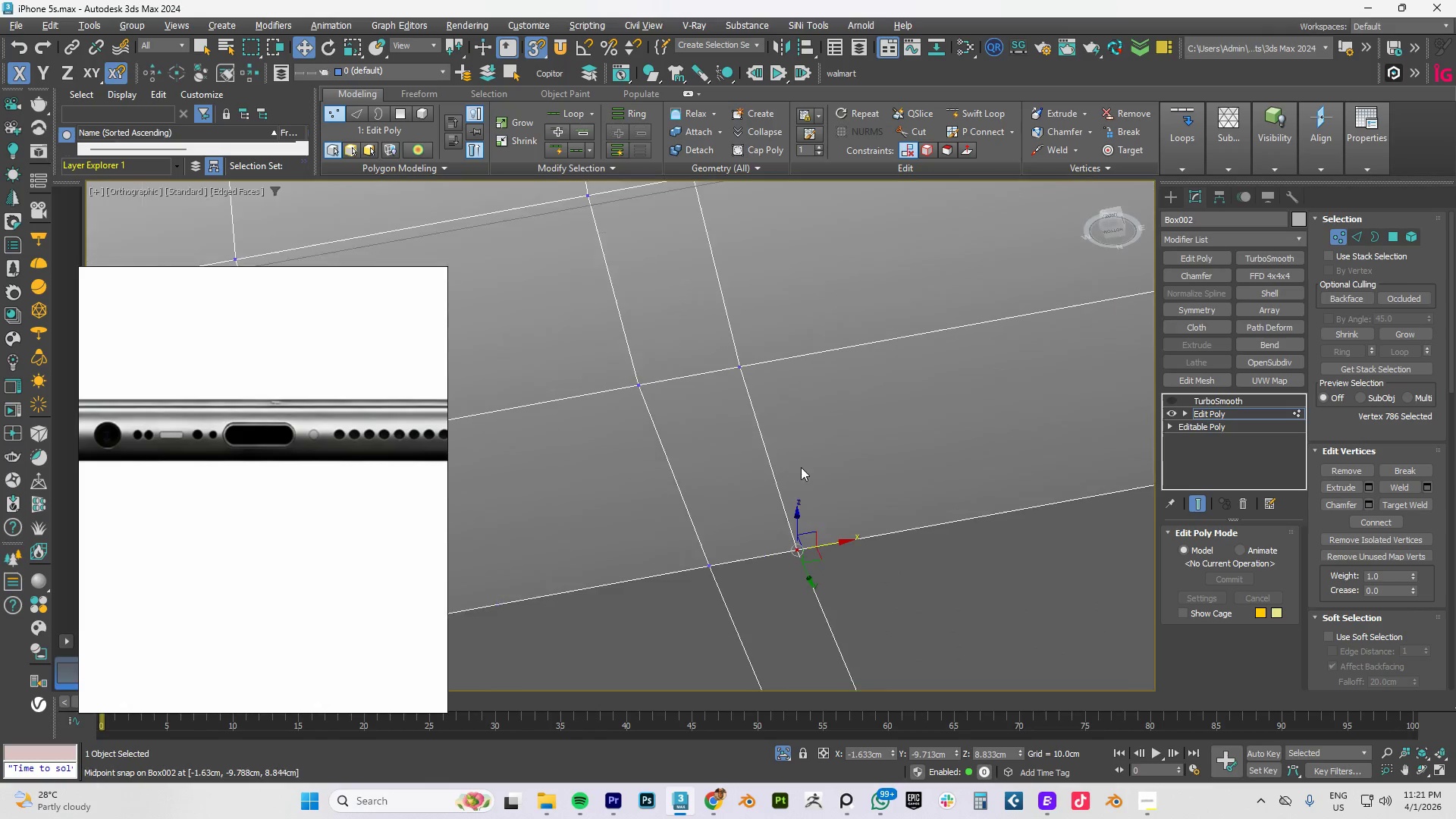 
scroll: coordinate [808, 488], scroll_direction: down, amount: 3.0
 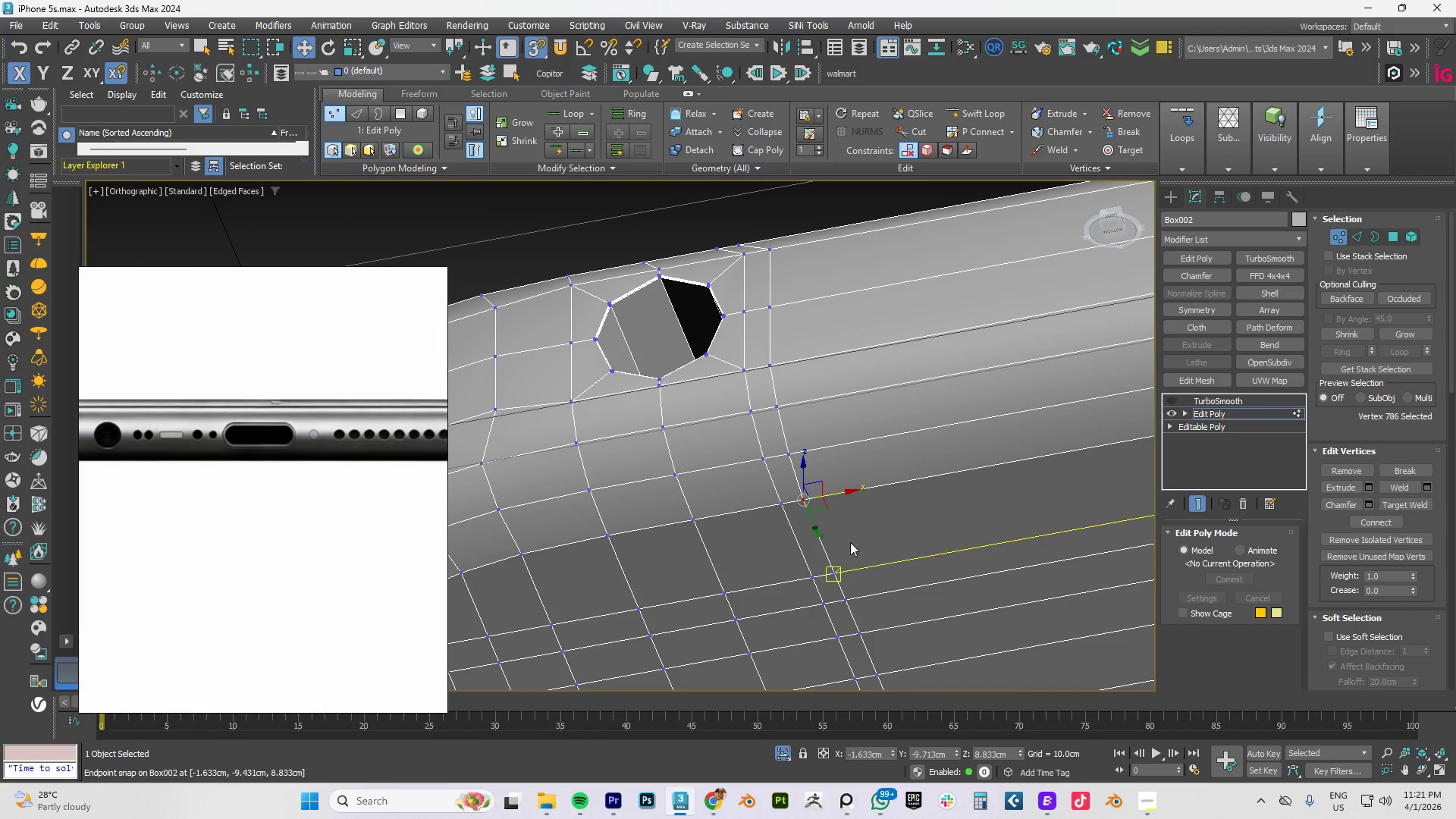 
hold_key(key=AltLeft, duration=1.5)
 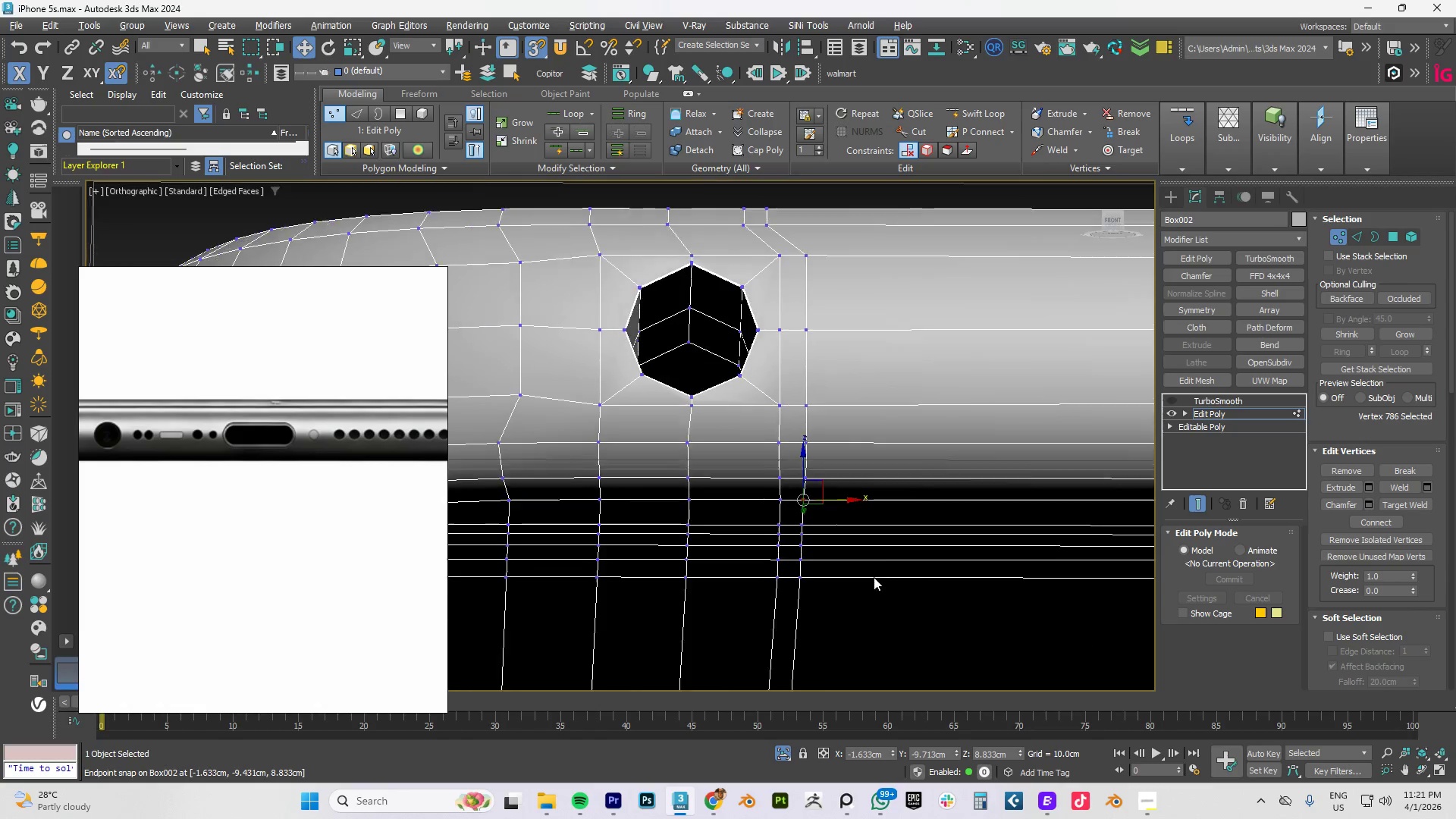 
key(Alt+AltLeft)
 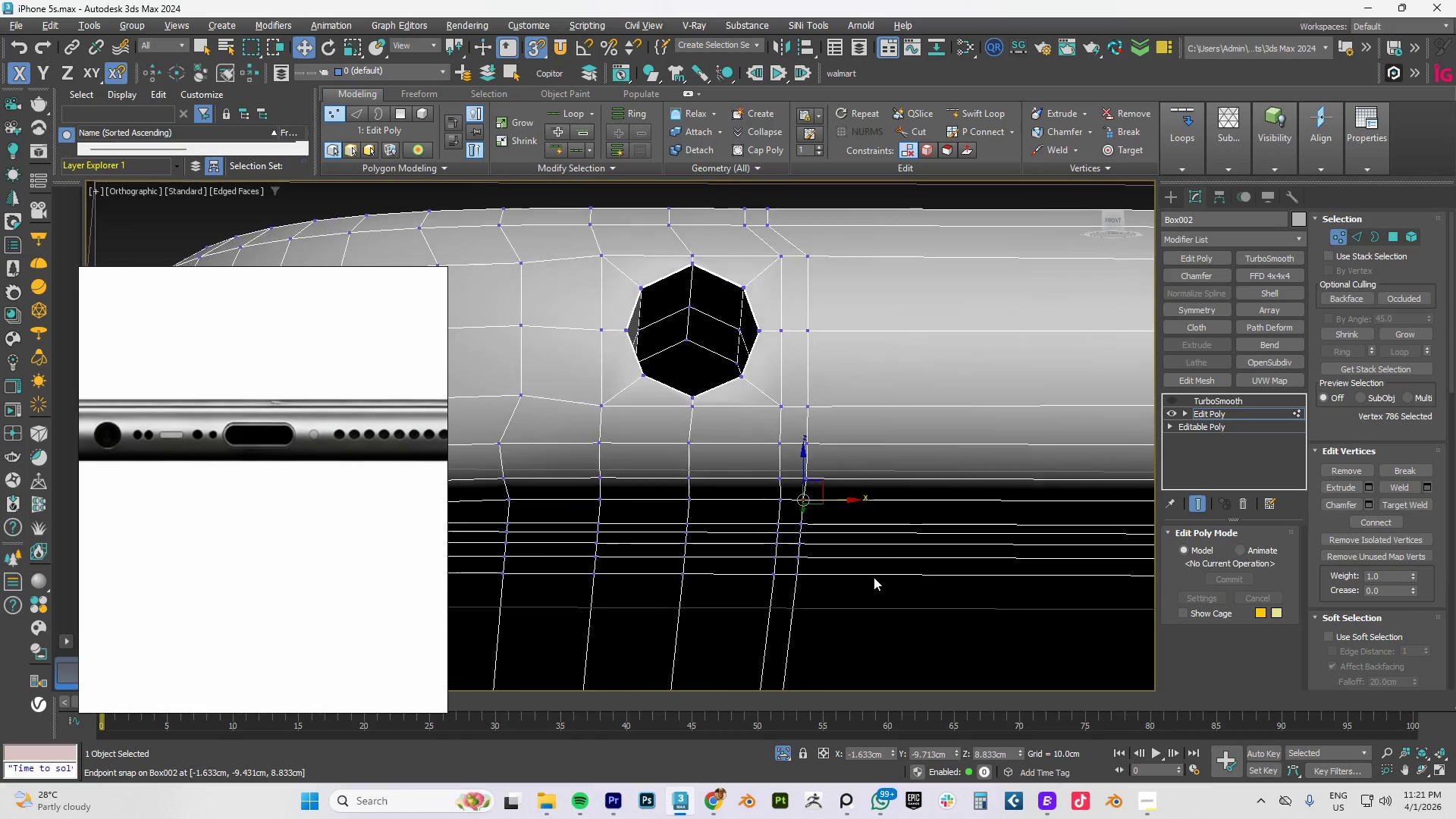 
key(Alt+AltLeft)
 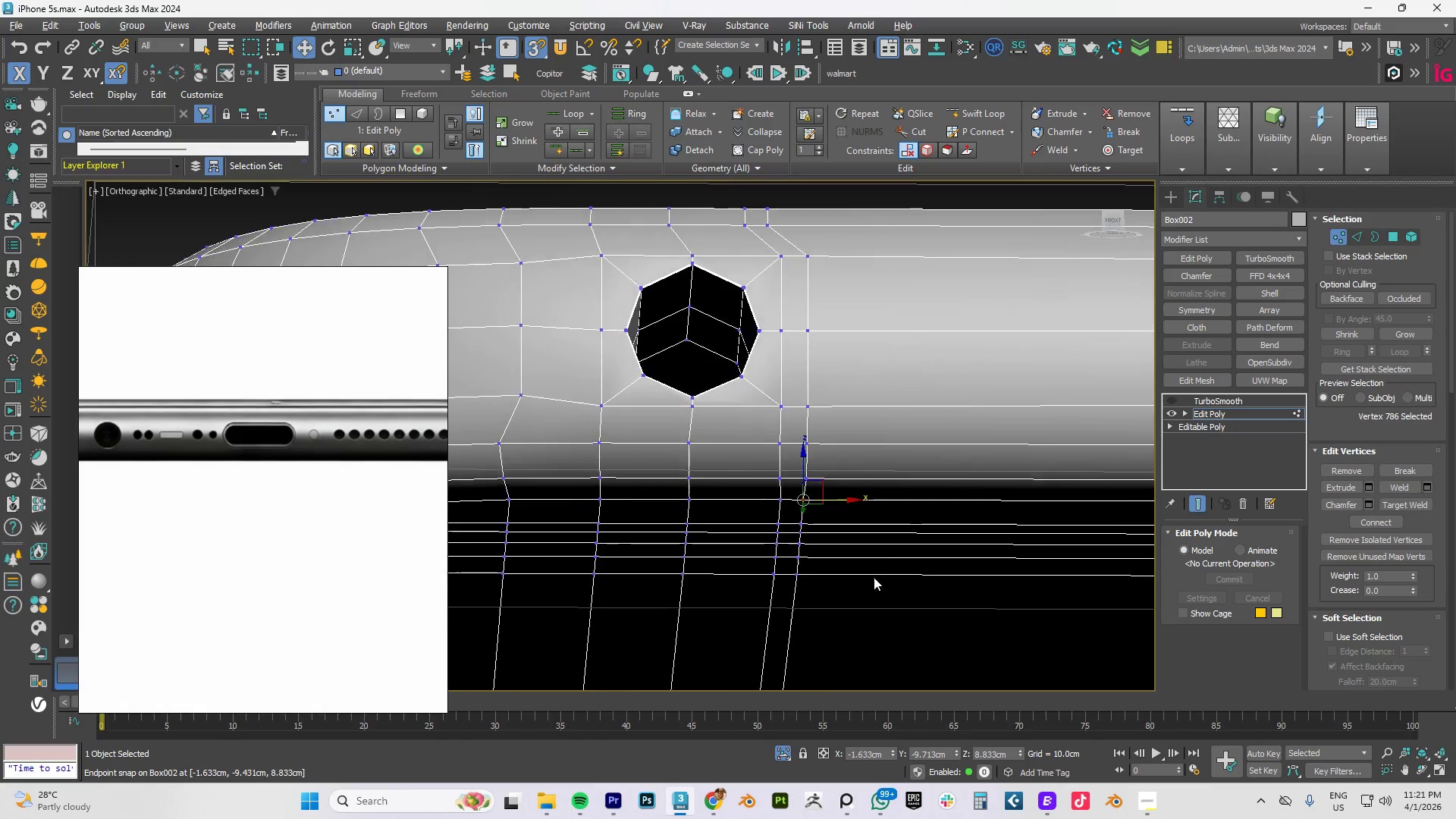 
key(Alt+AltLeft)
 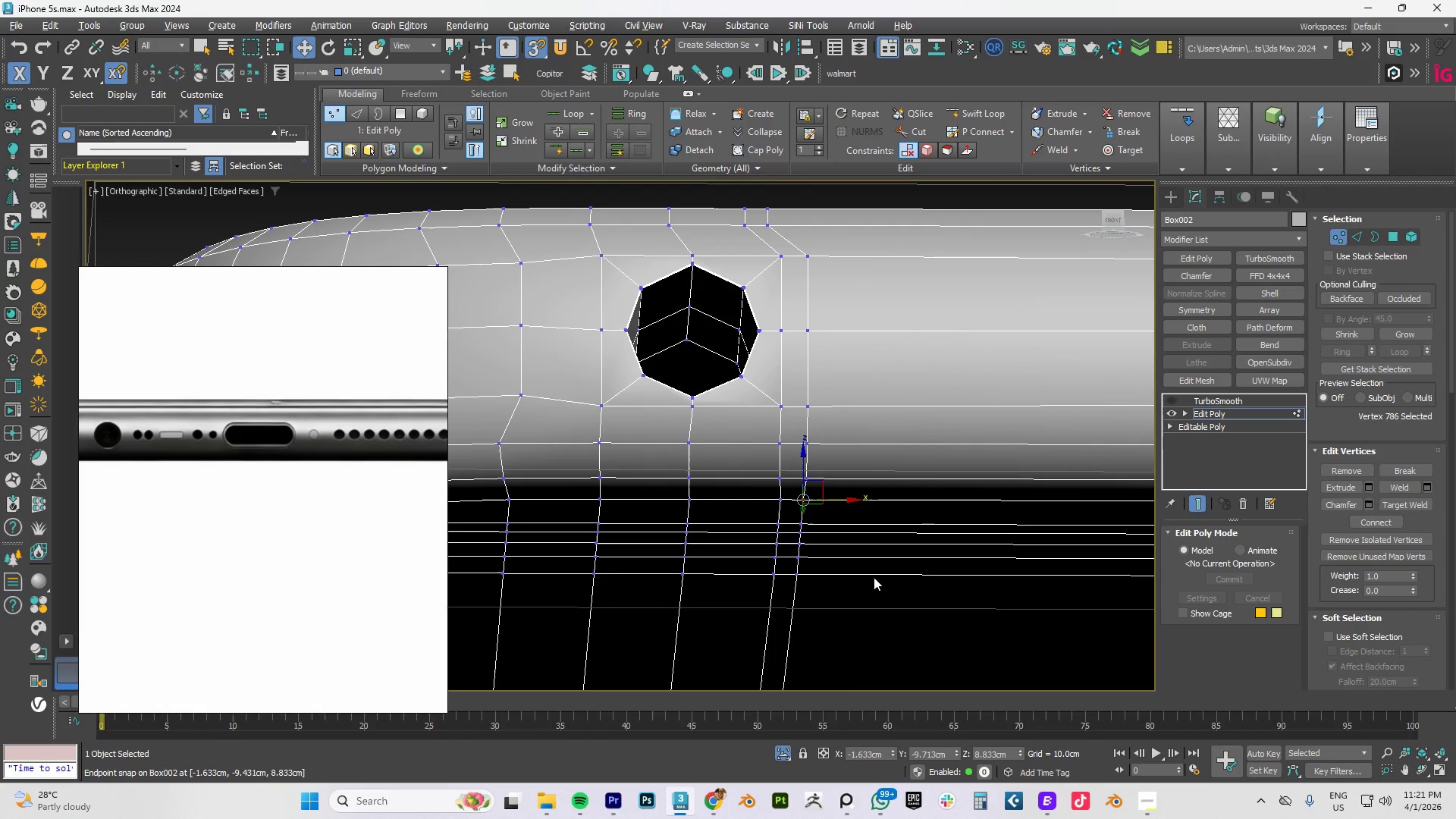 
key(Alt+AltLeft)
 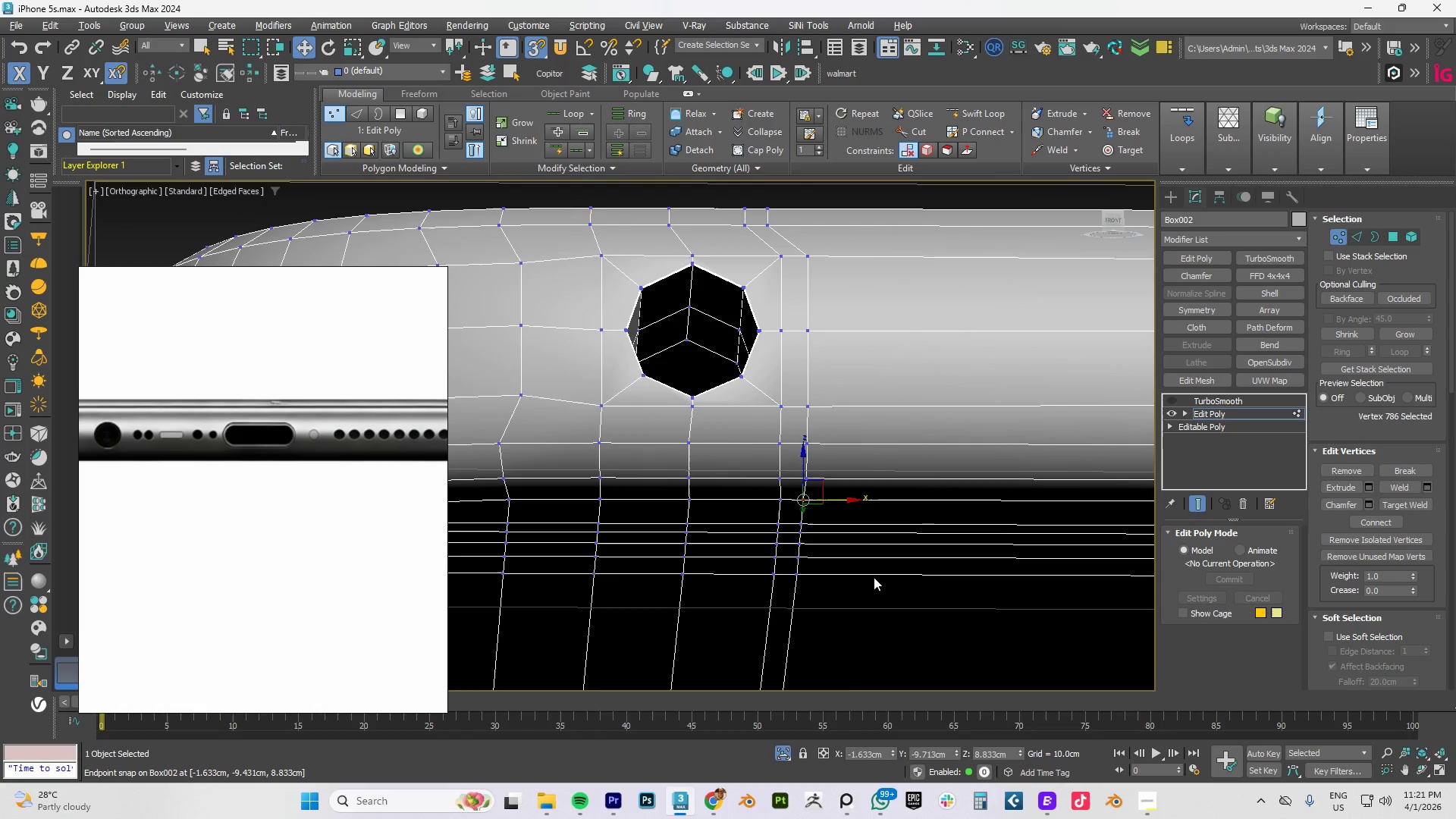 
key(Alt+AltLeft)
 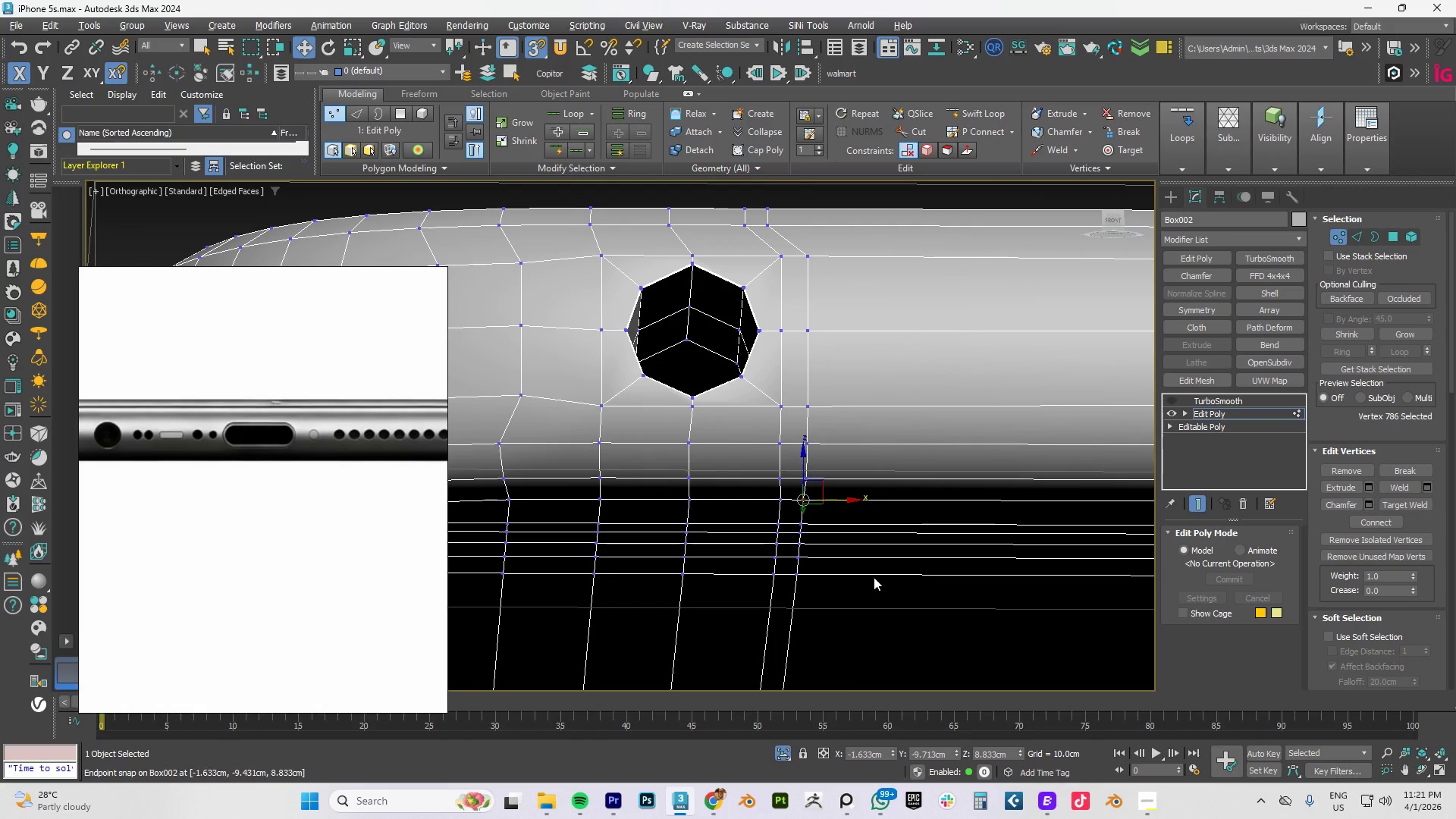 
key(Alt+AltLeft)
 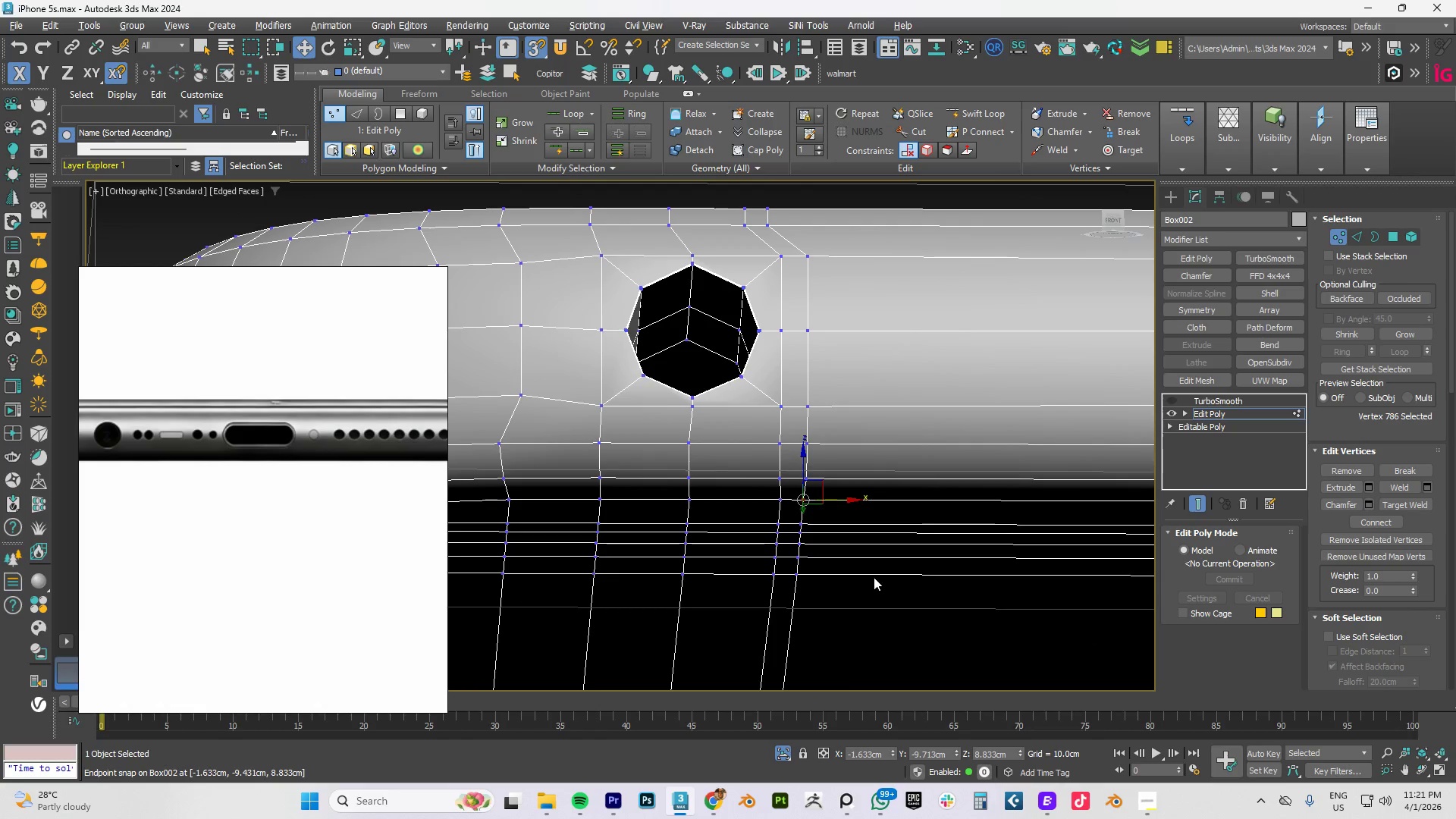 
key(Alt+AltLeft)
 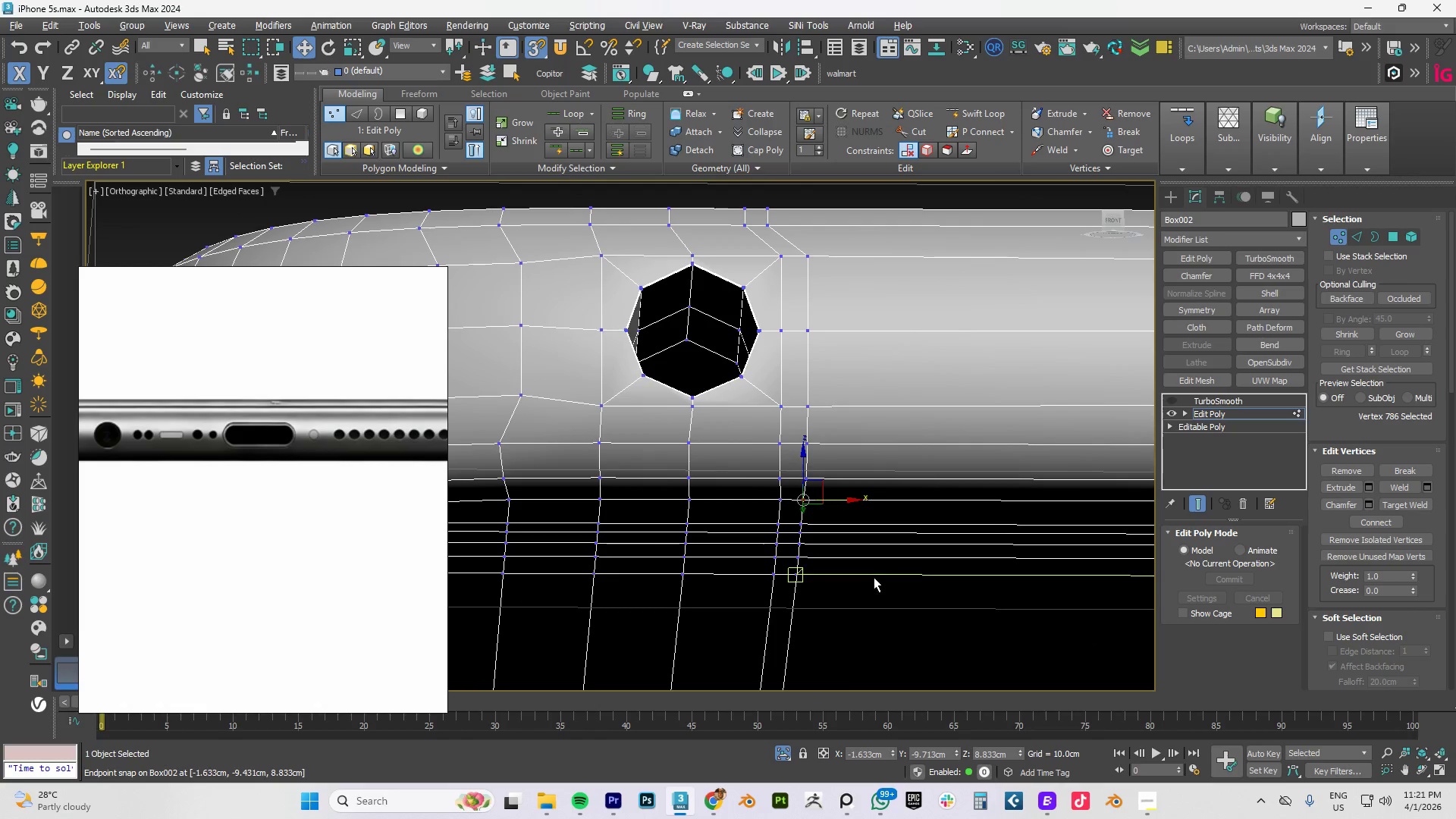 
key(Alt+AltLeft)
 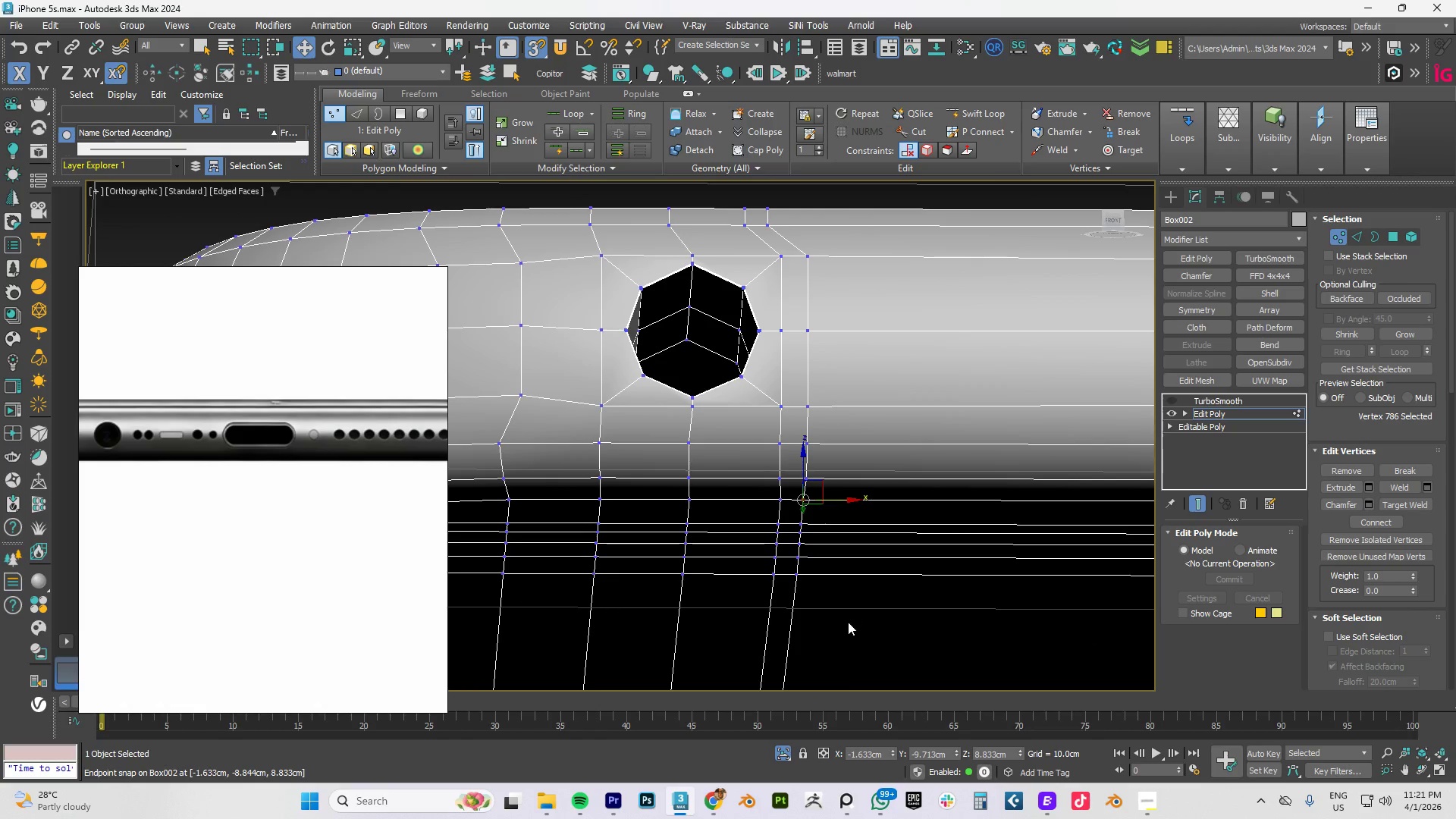 
left_click_drag(start_coordinate=[848, 622], to_coordinate=[785, 500])
 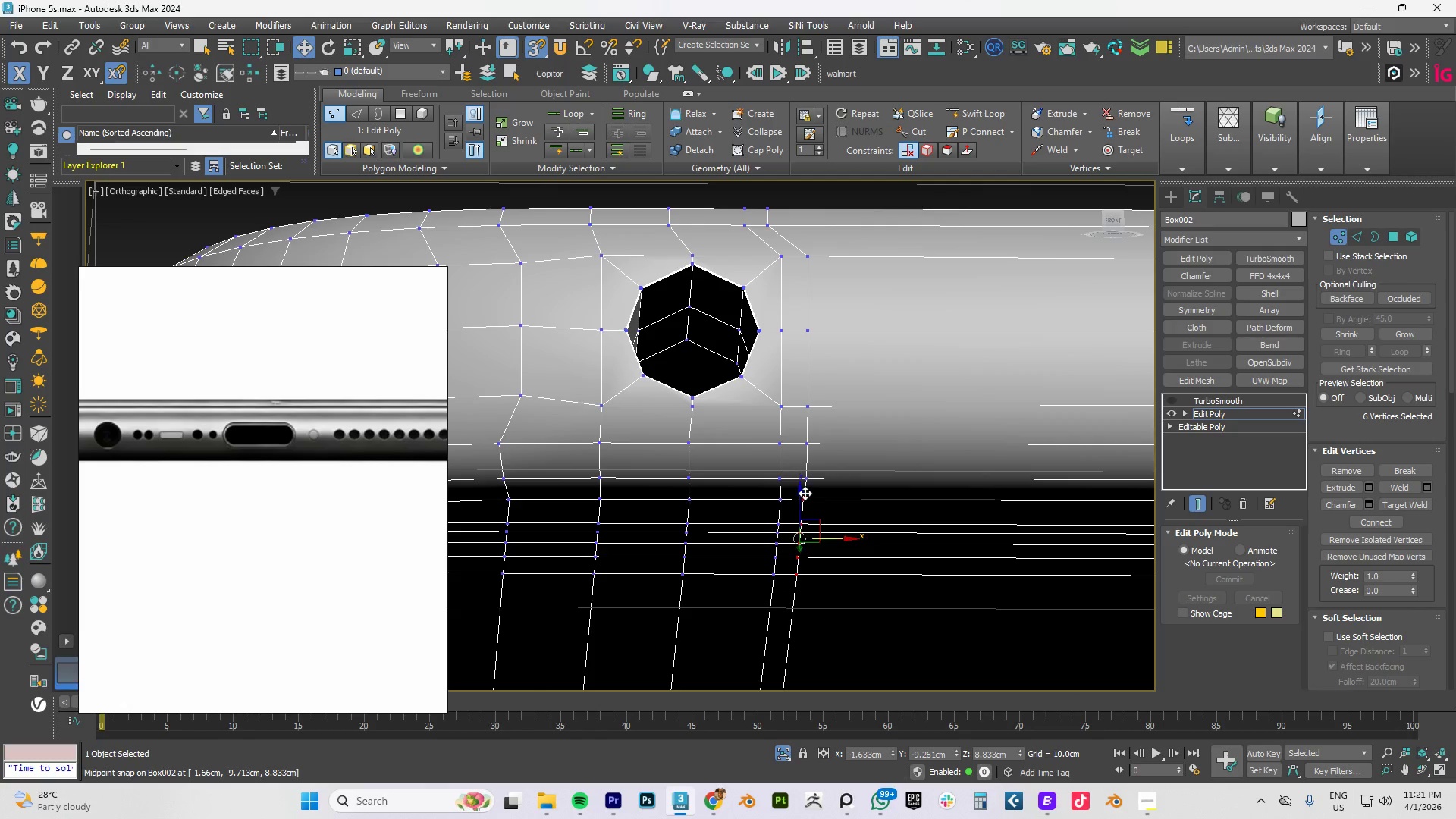 
hold_key(key=AltLeft, duration=0.5)
 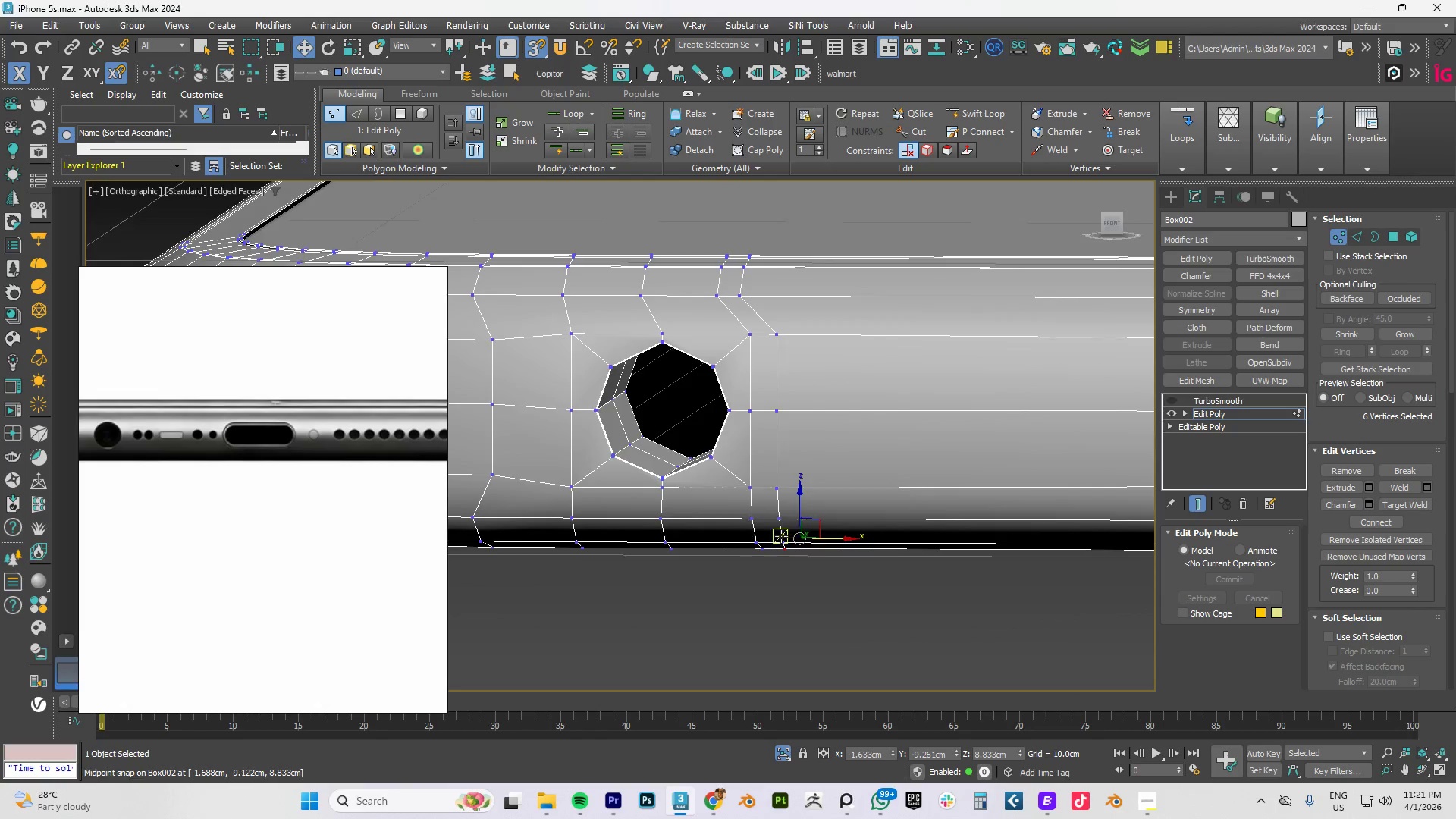 
hold_key(key=AltLeft, duration=0.36)
 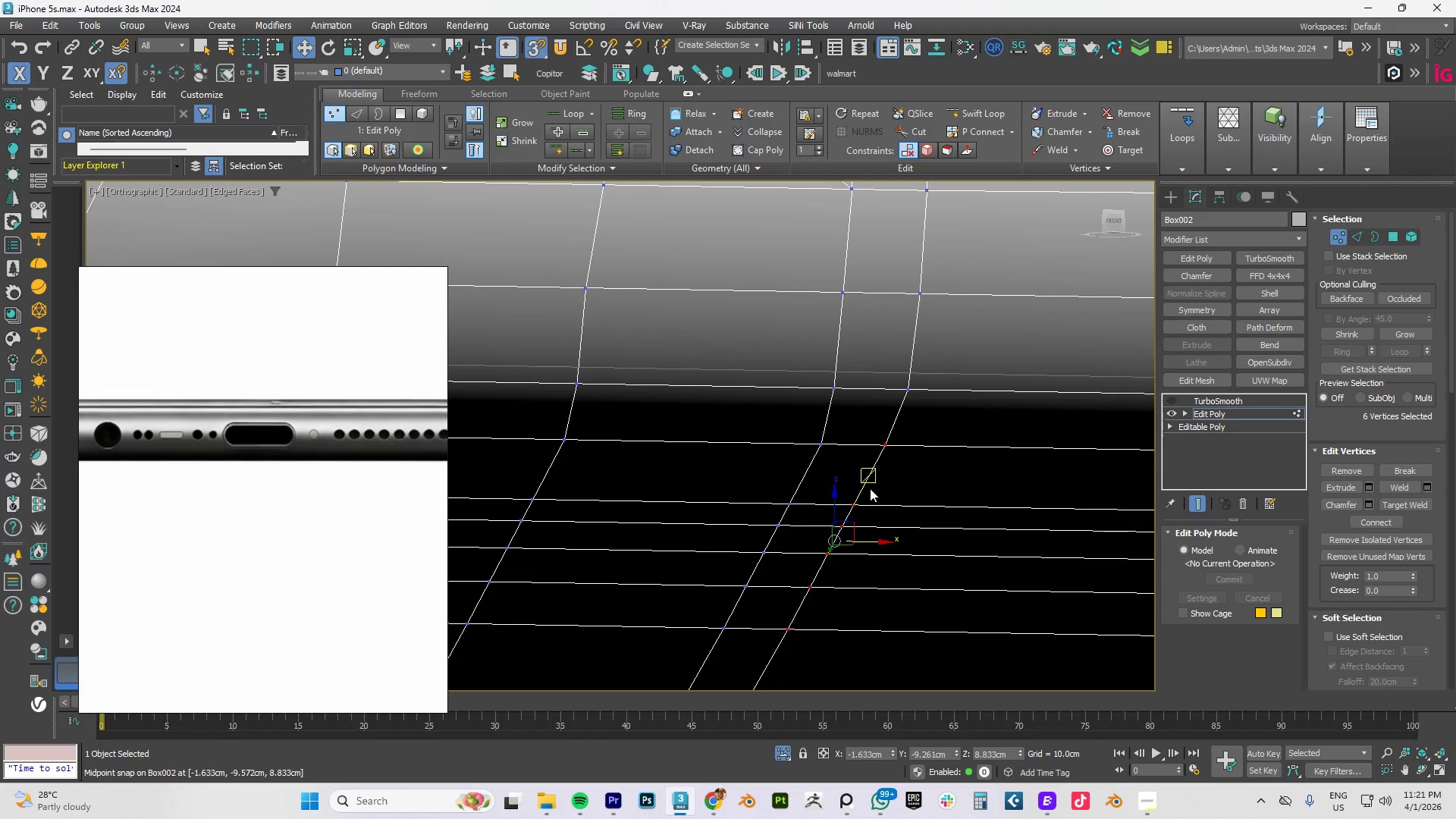 
scroll: coordinate [781, 537], scroll_direction: up, amount: 3.0
 